 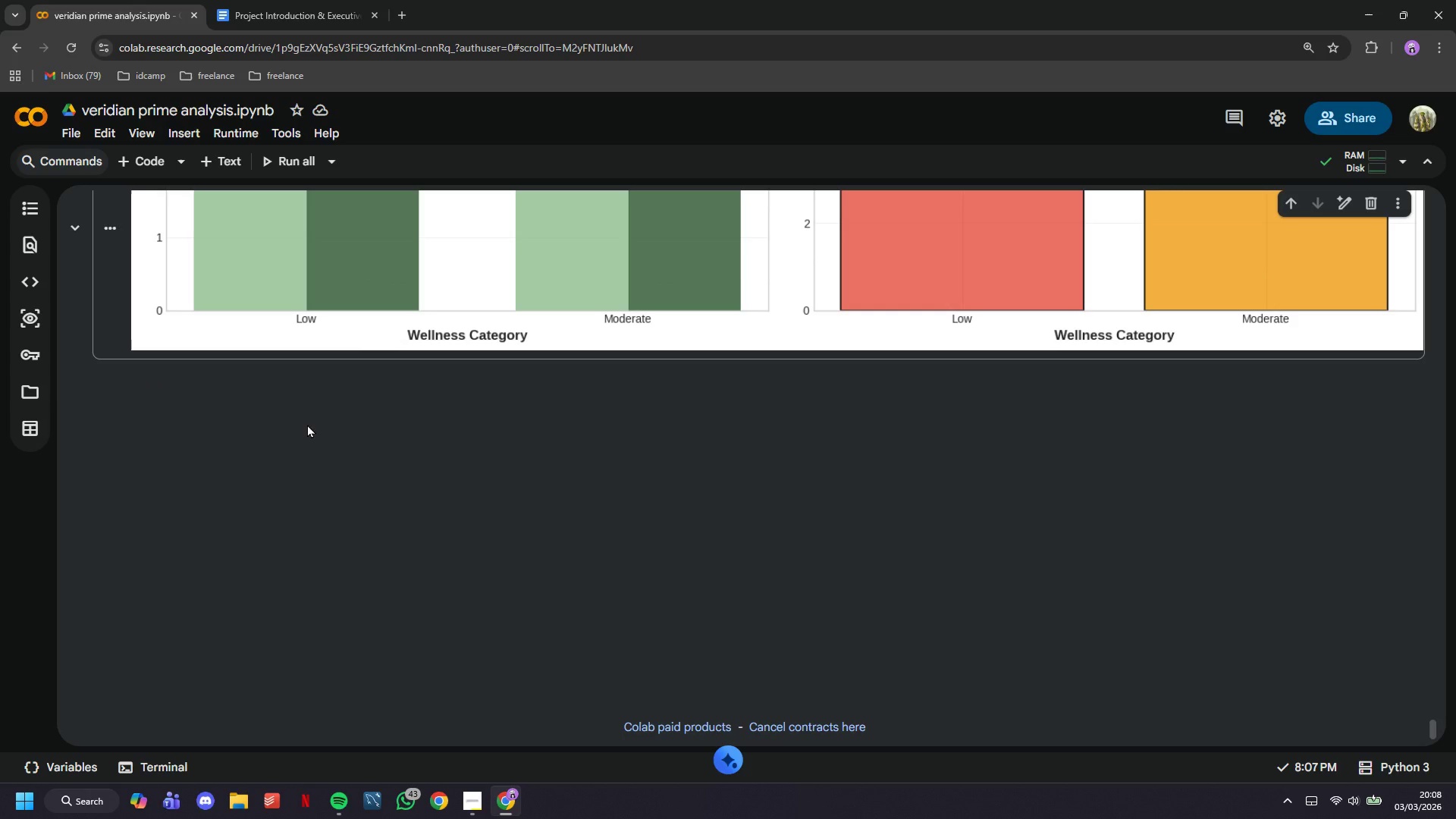 
scroll: coordinate [274, 363], scroll_direction: down, amount: 2.0
 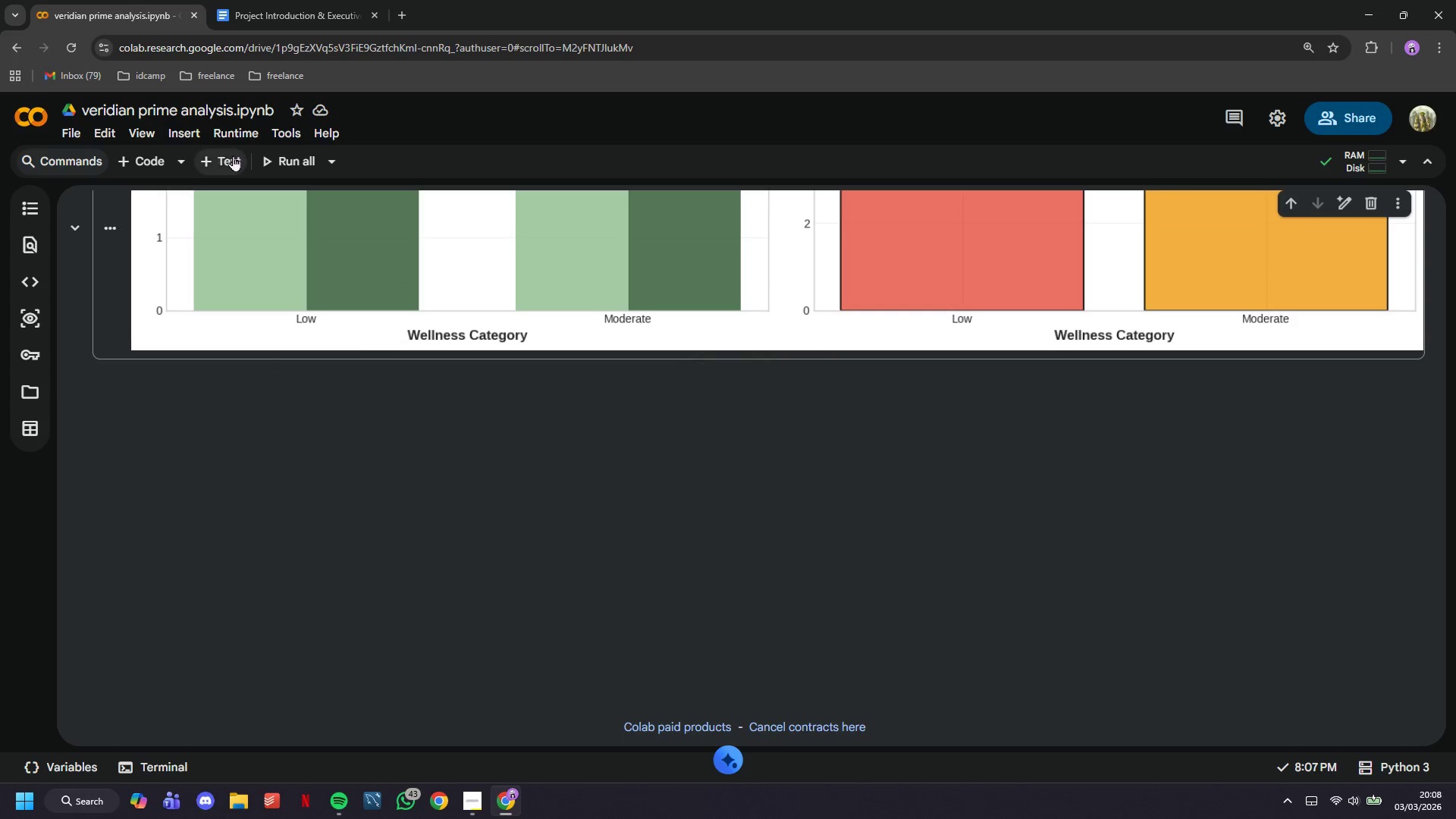 
left_click([235, 155])
 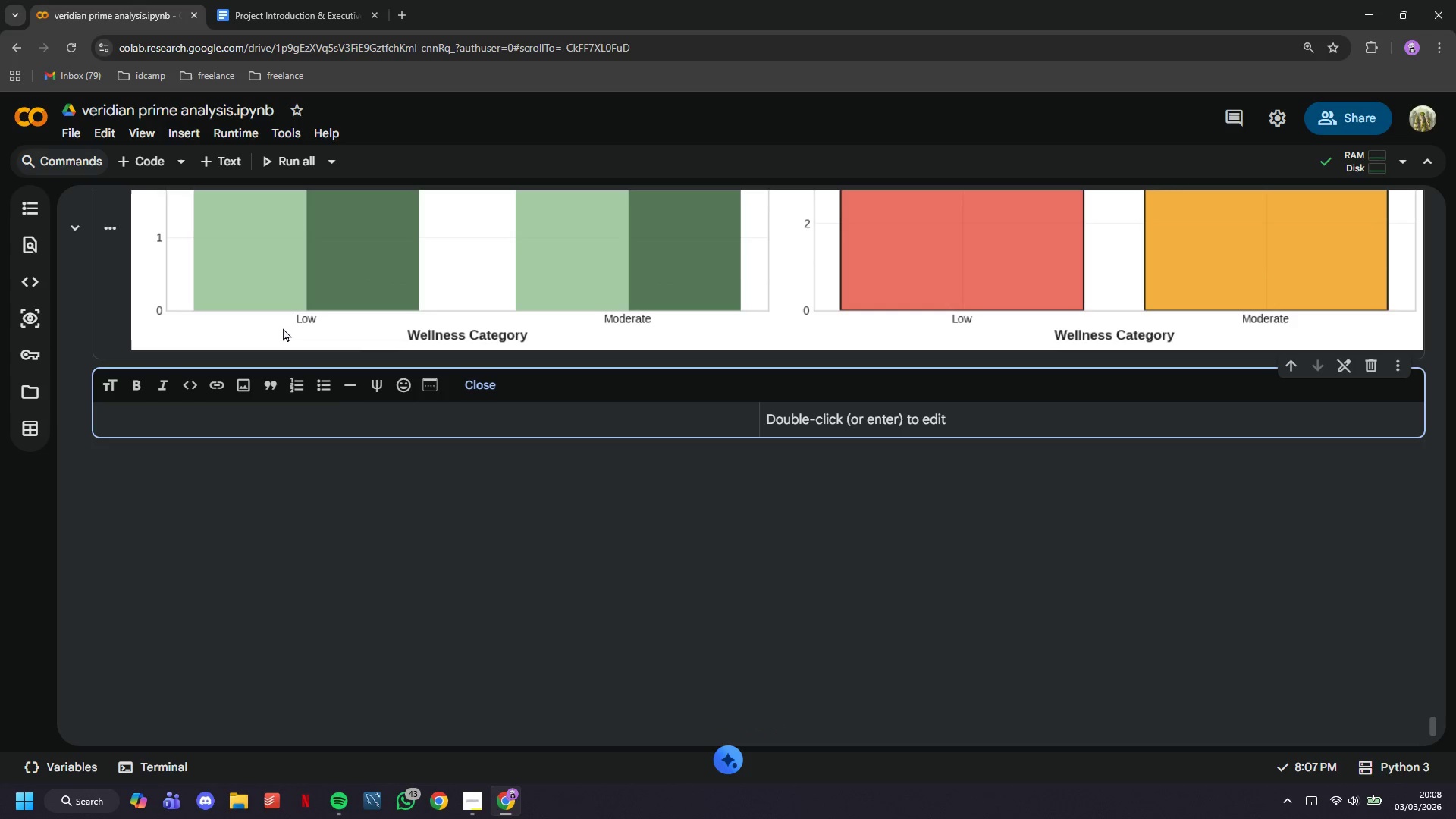 
type(## )
 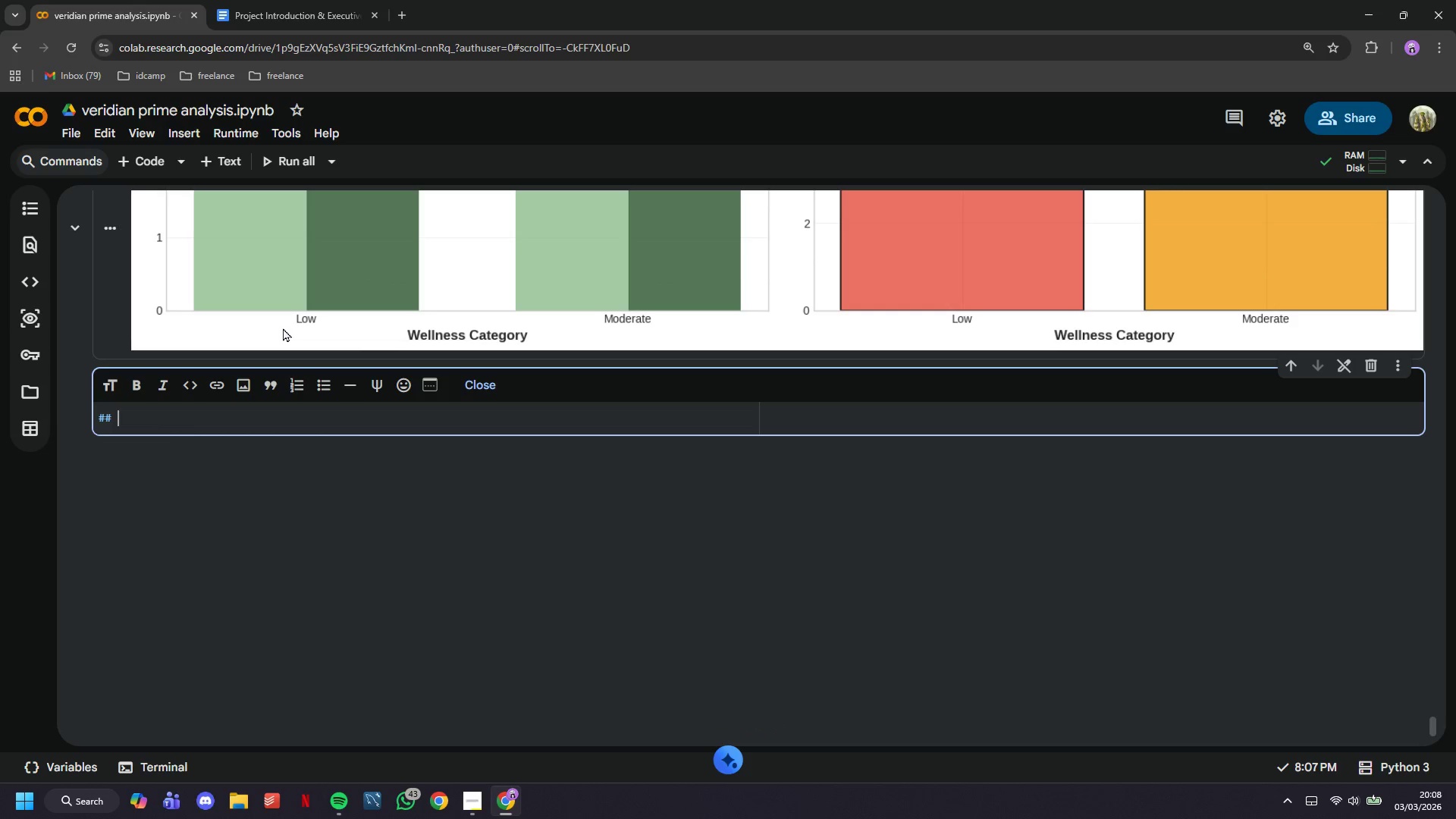 
type(Vi)
key(Backspace)
key(Backspace)
type(12. Visualization 4 - Component Breakdown)
 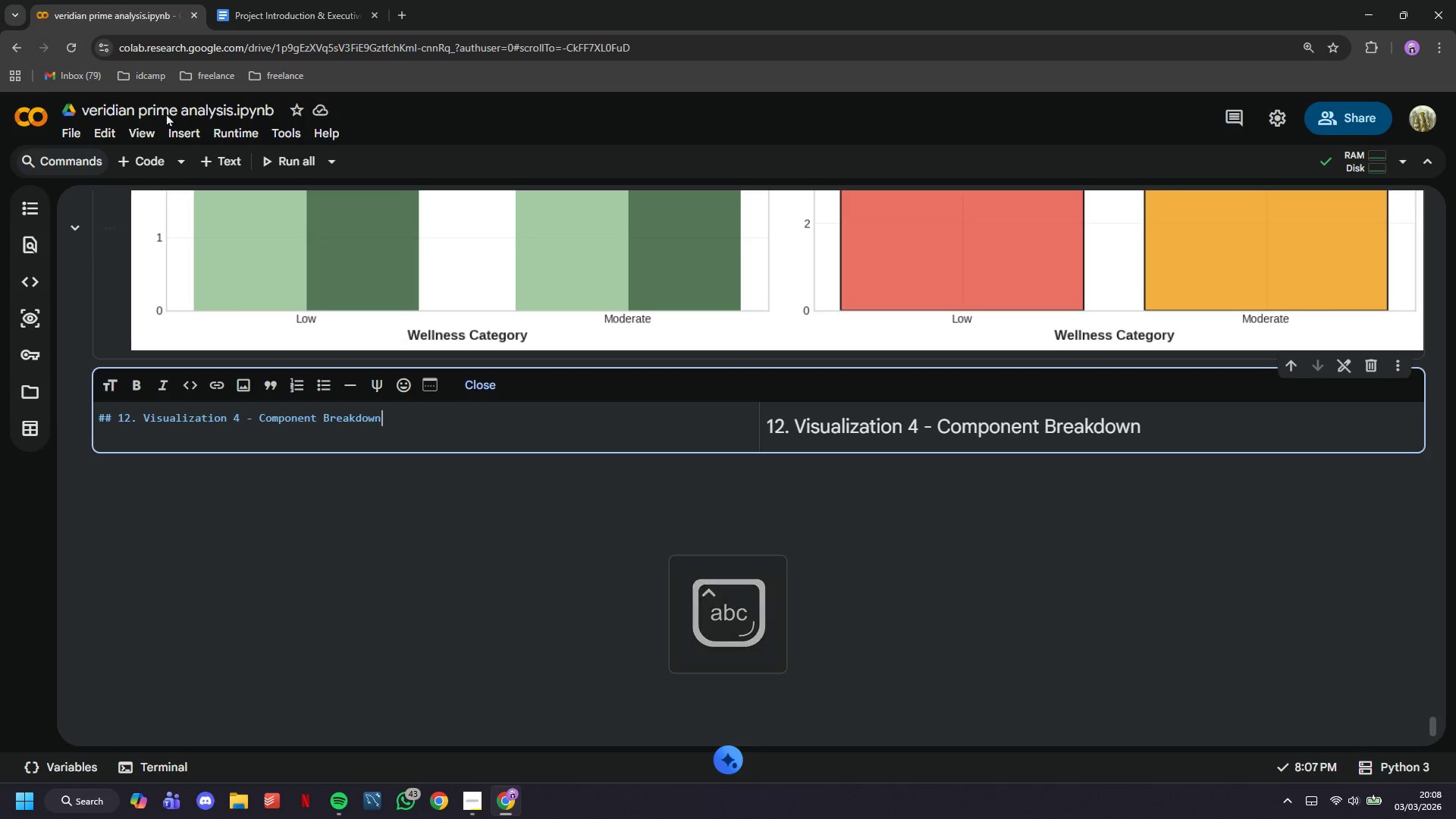 
left_click([143, 163])
 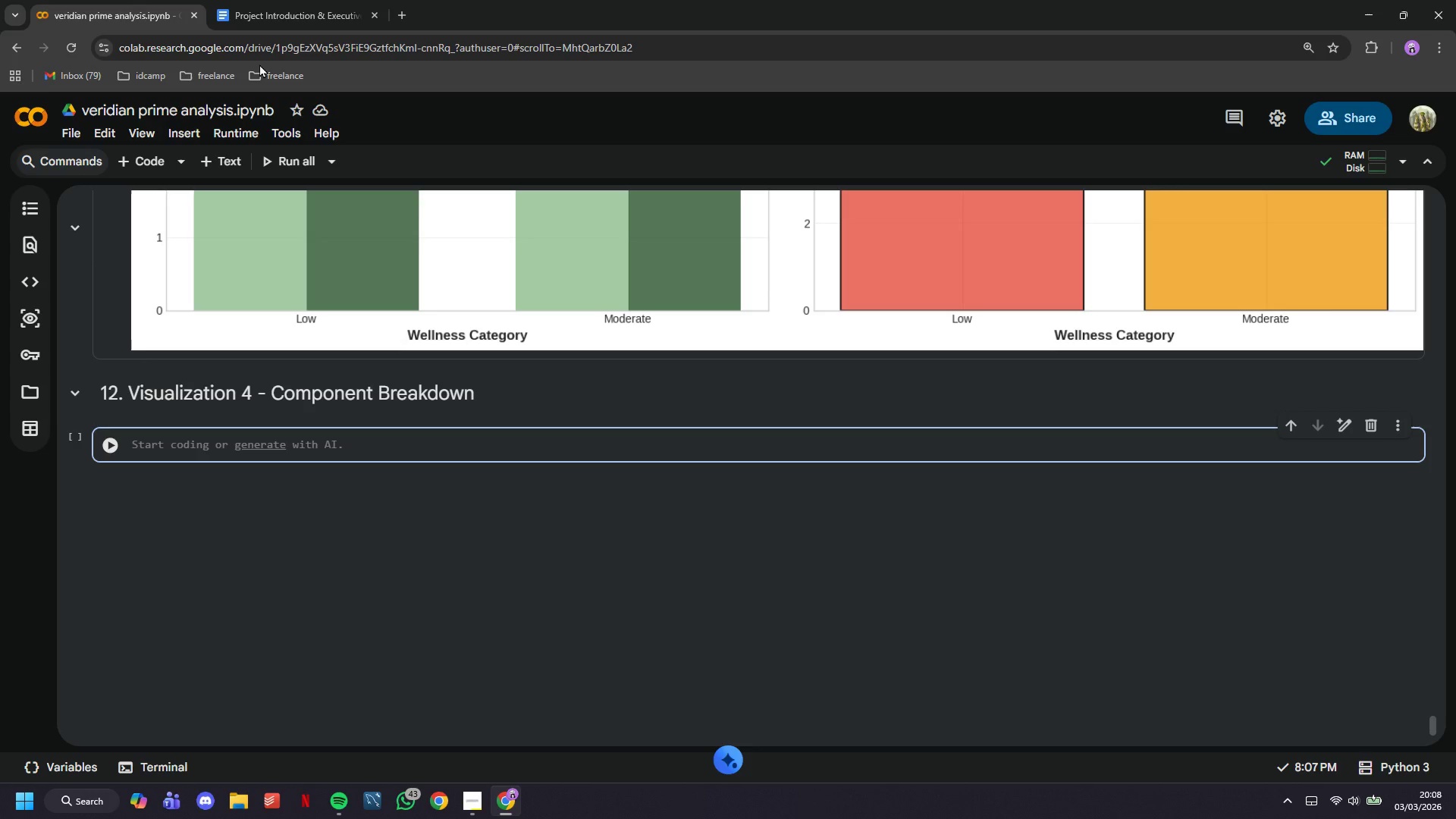 
wait(5.23)
 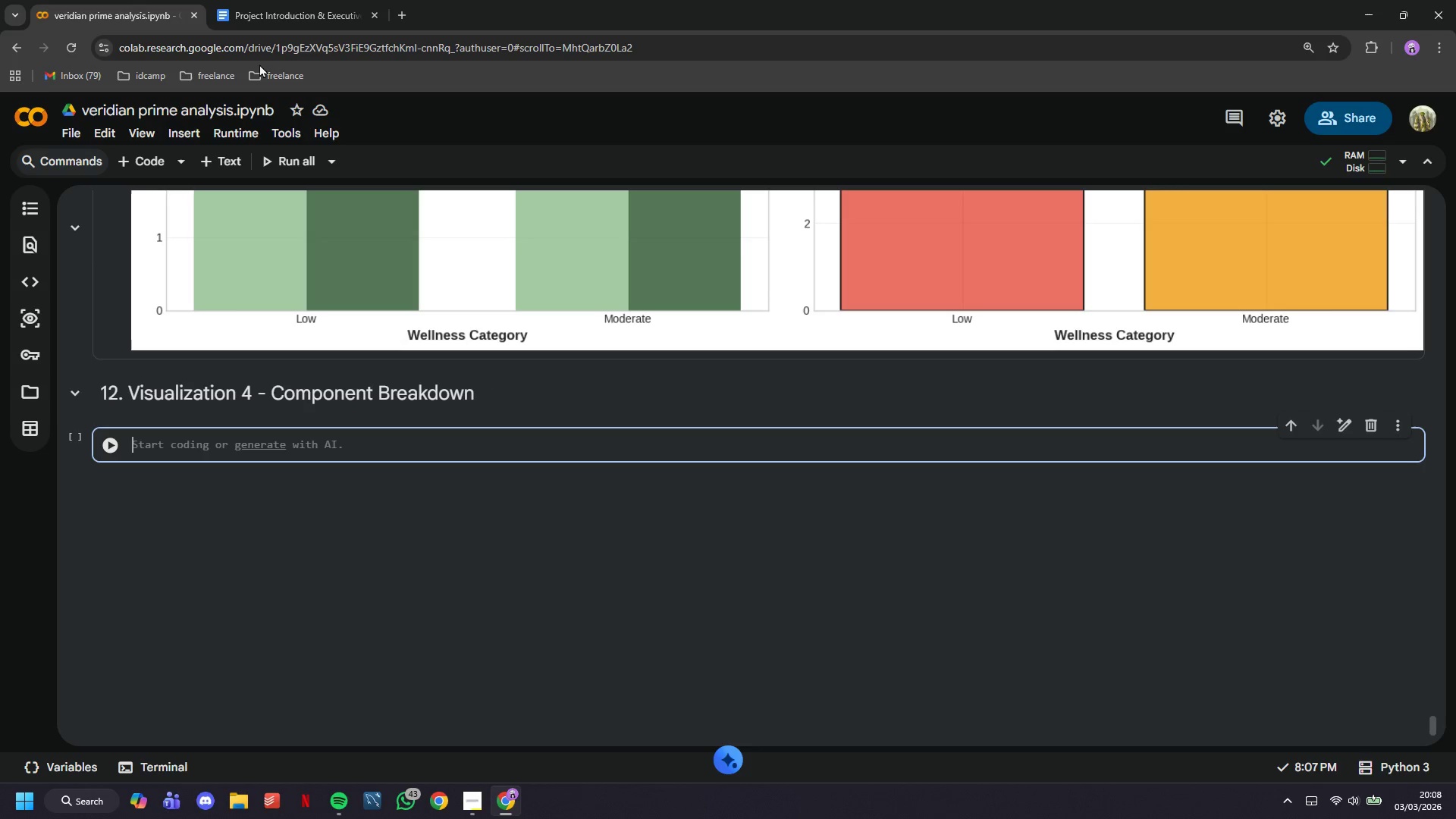 
type(fig, axes = plt.subplots(2, 2, figszi)
key(Backspace)
key(Backspace)
type(ize=(16,2)
 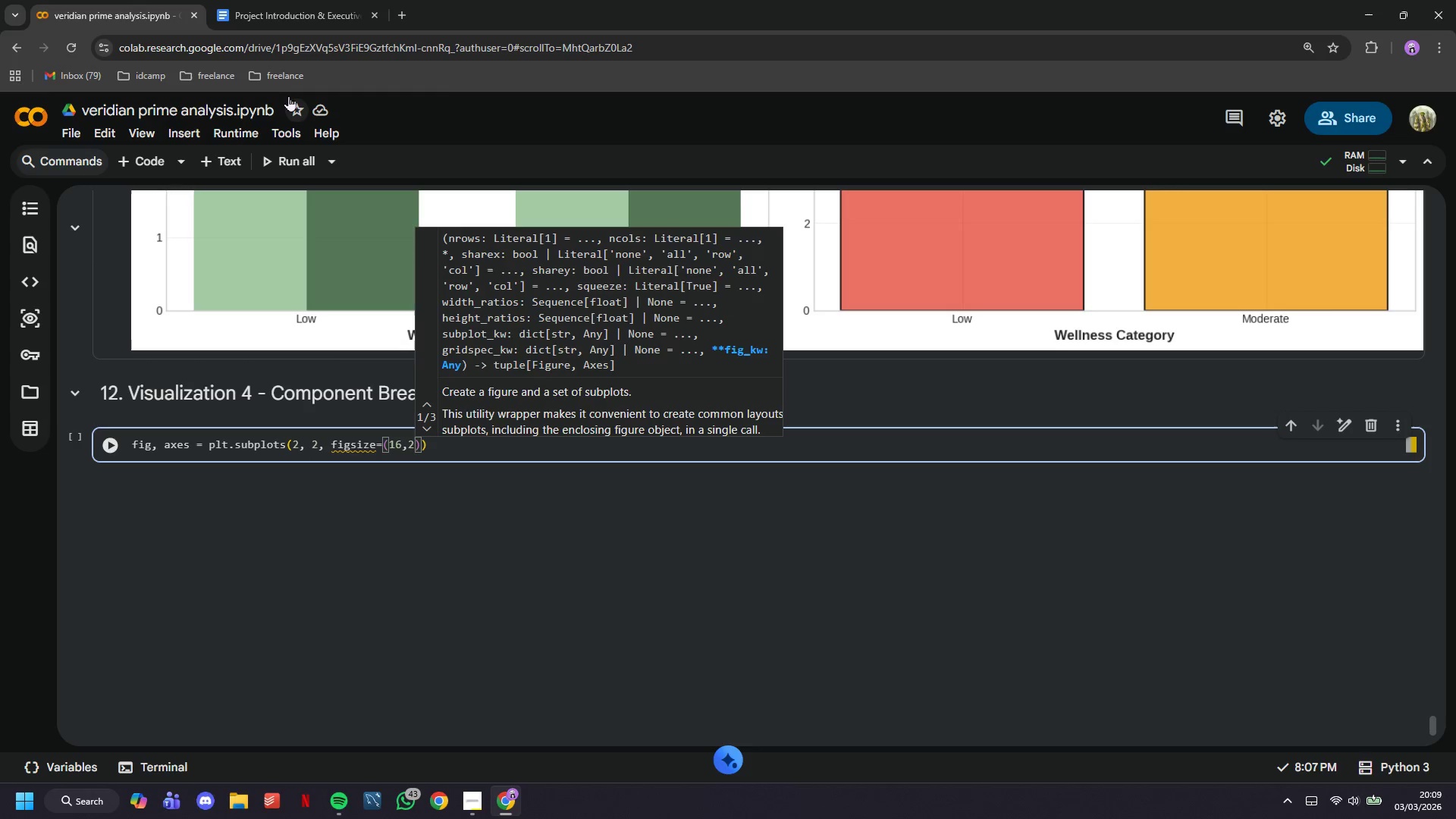 
key(ArrowLeft)
 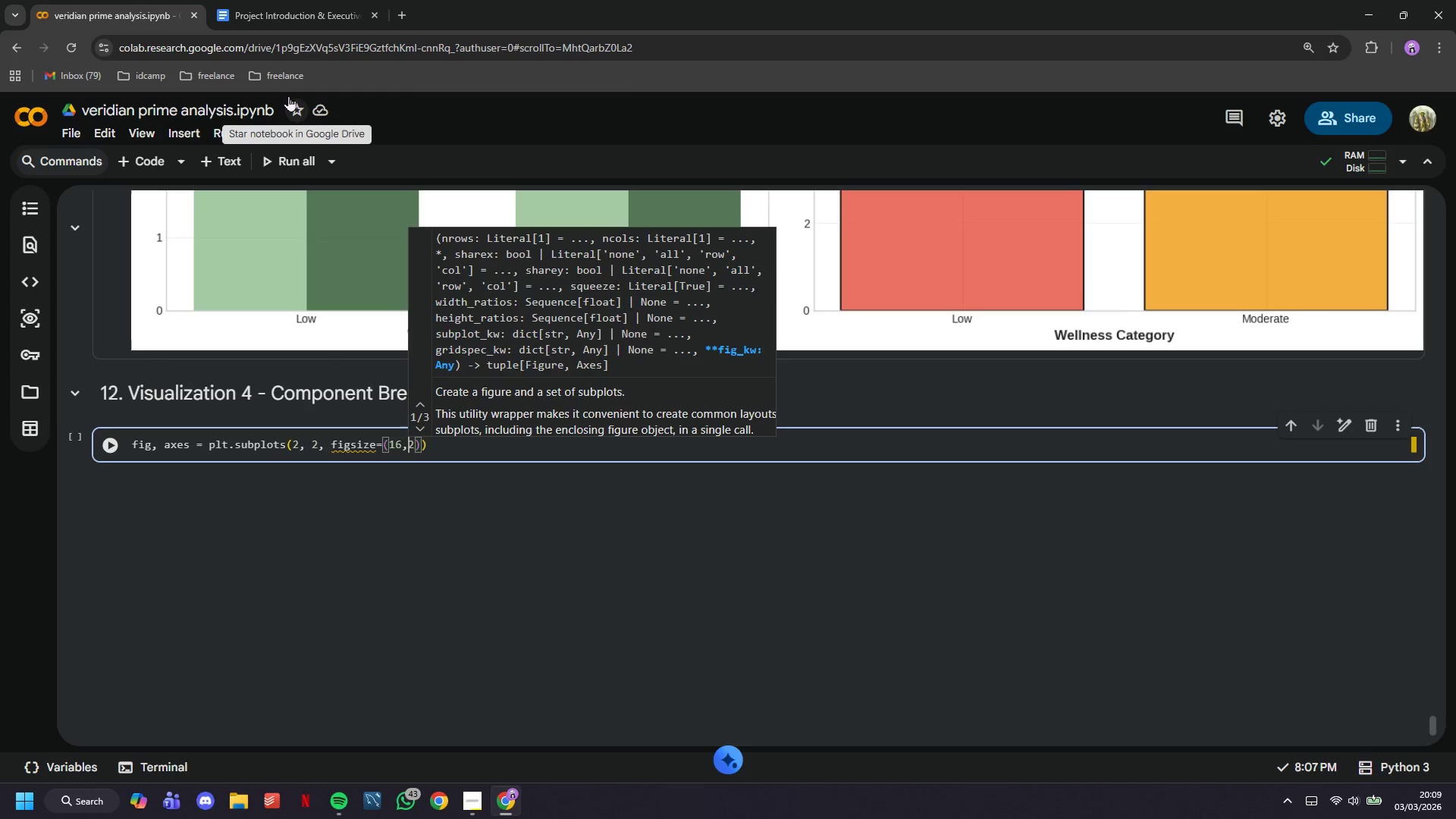 
key(1)
 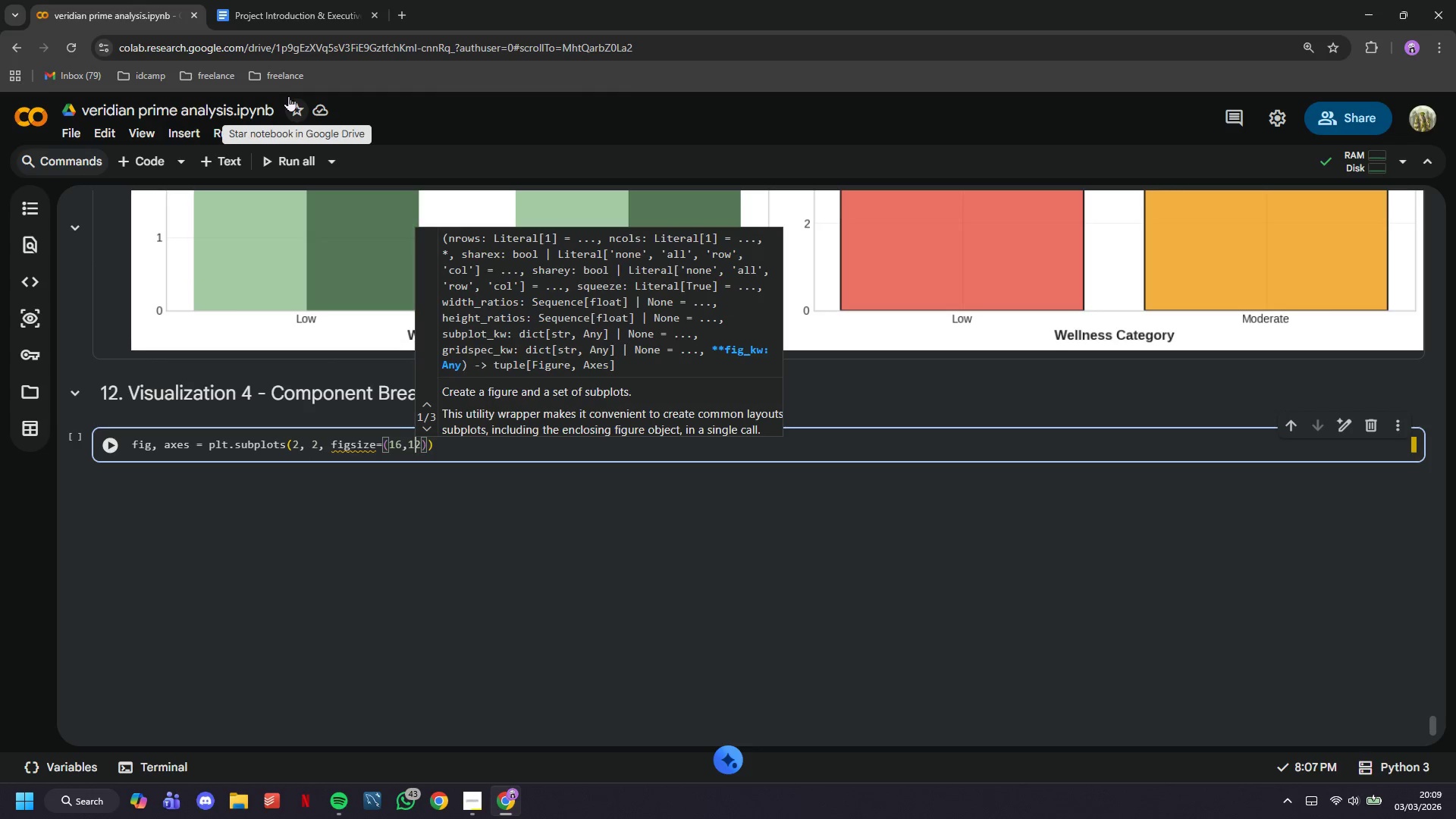 
key(ArrowRight)
 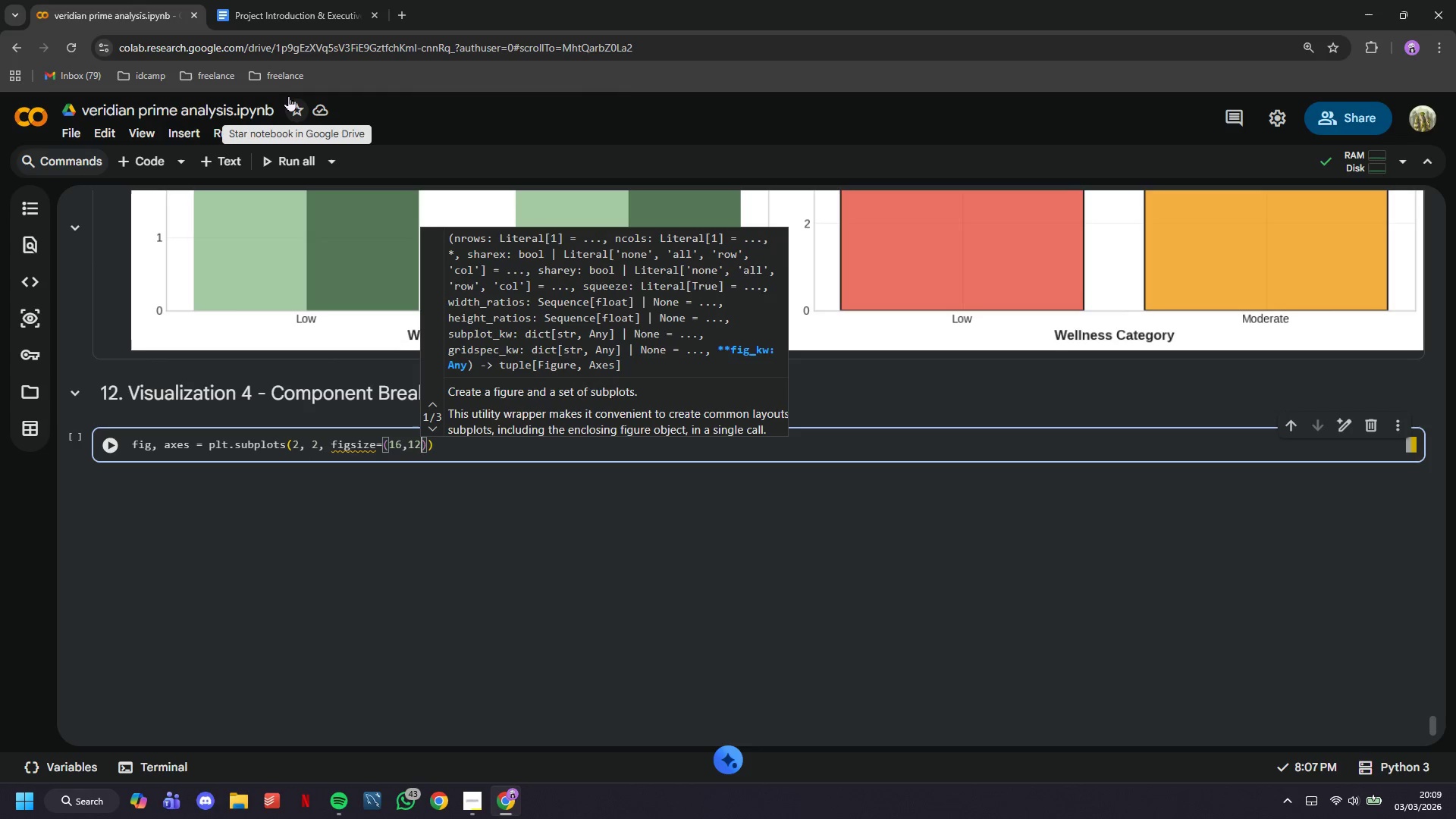 
key(ArrowRight)
 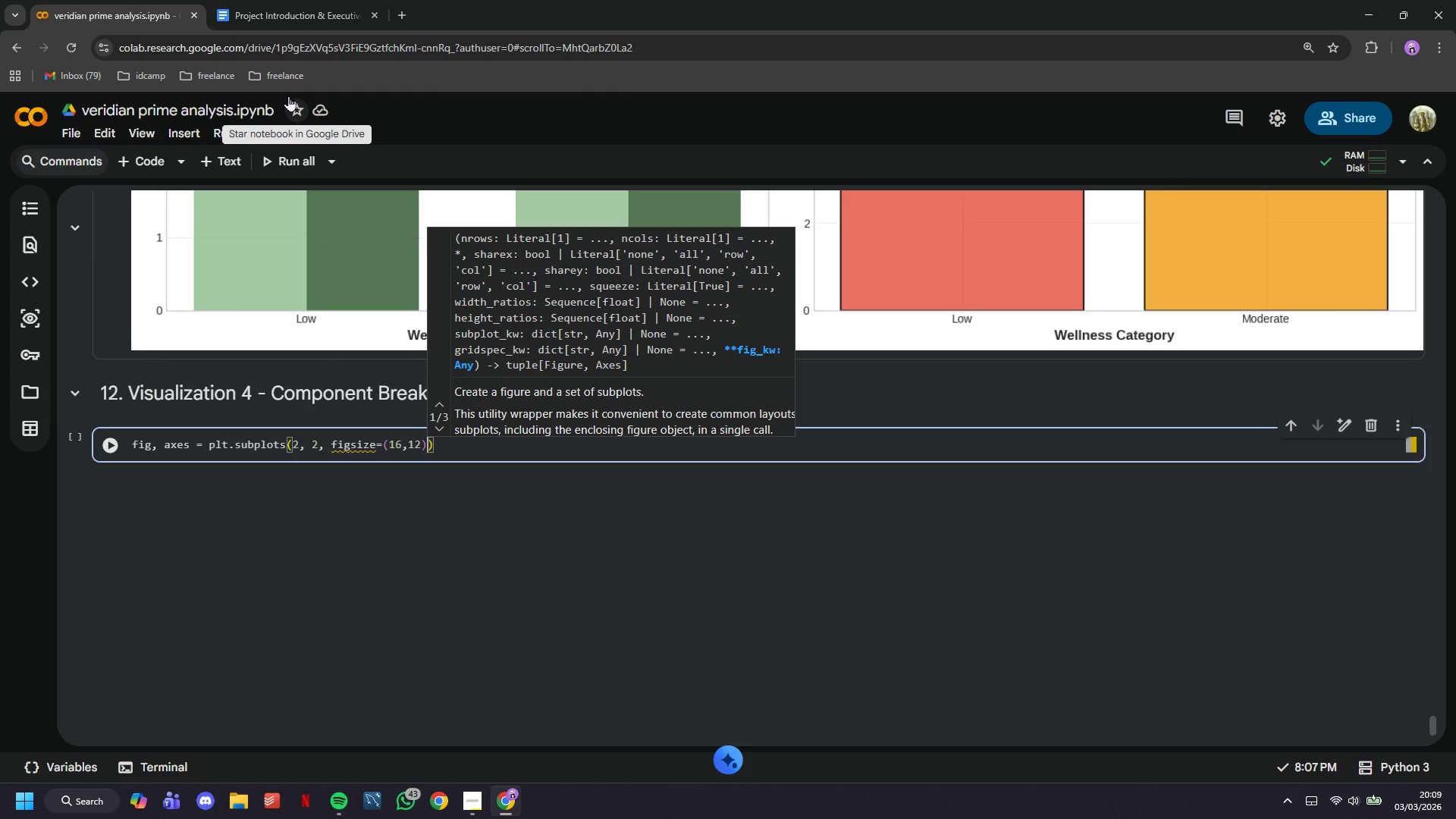 
key(ArrowRight)
 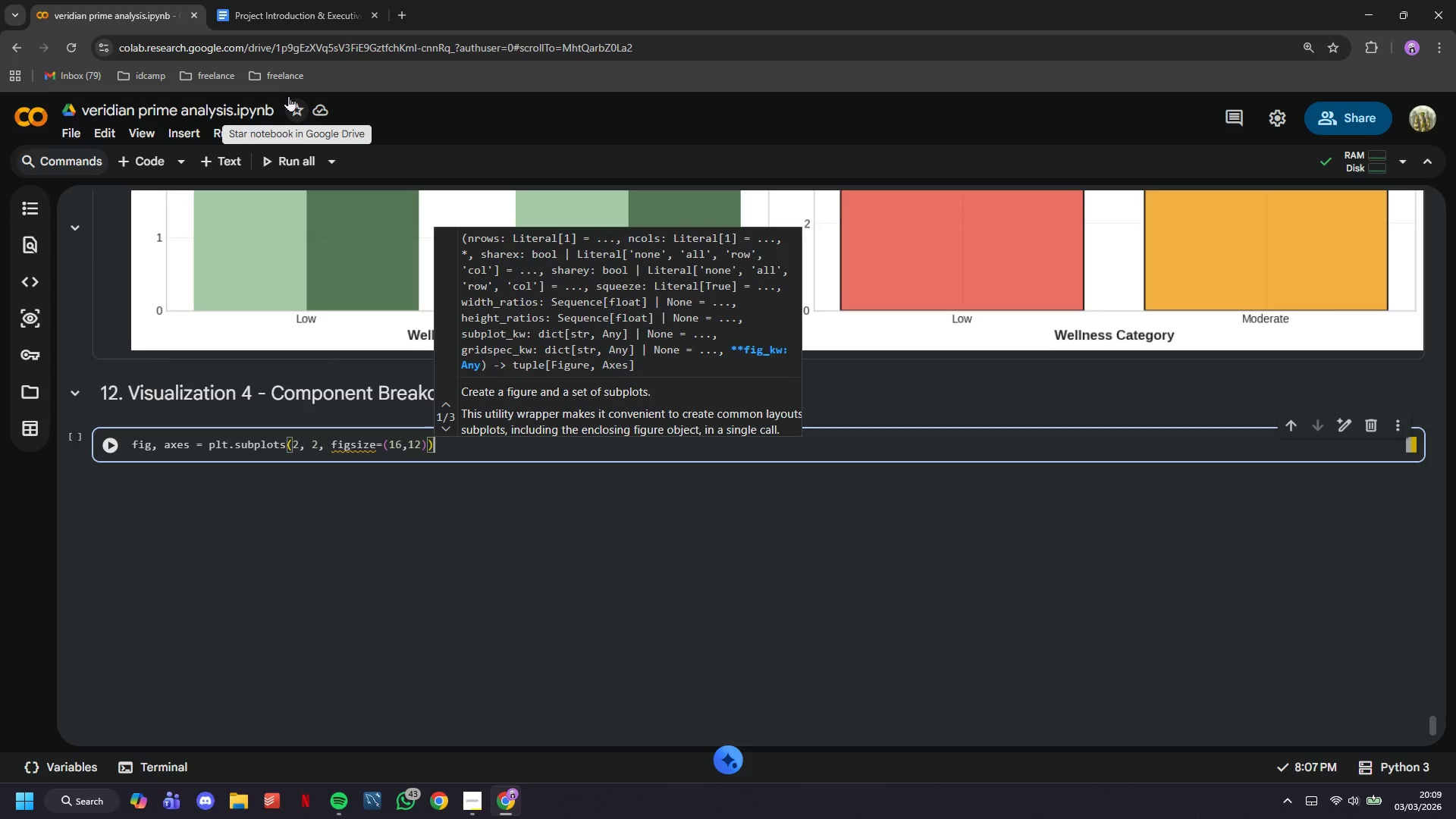 
key(ArrowRight)
 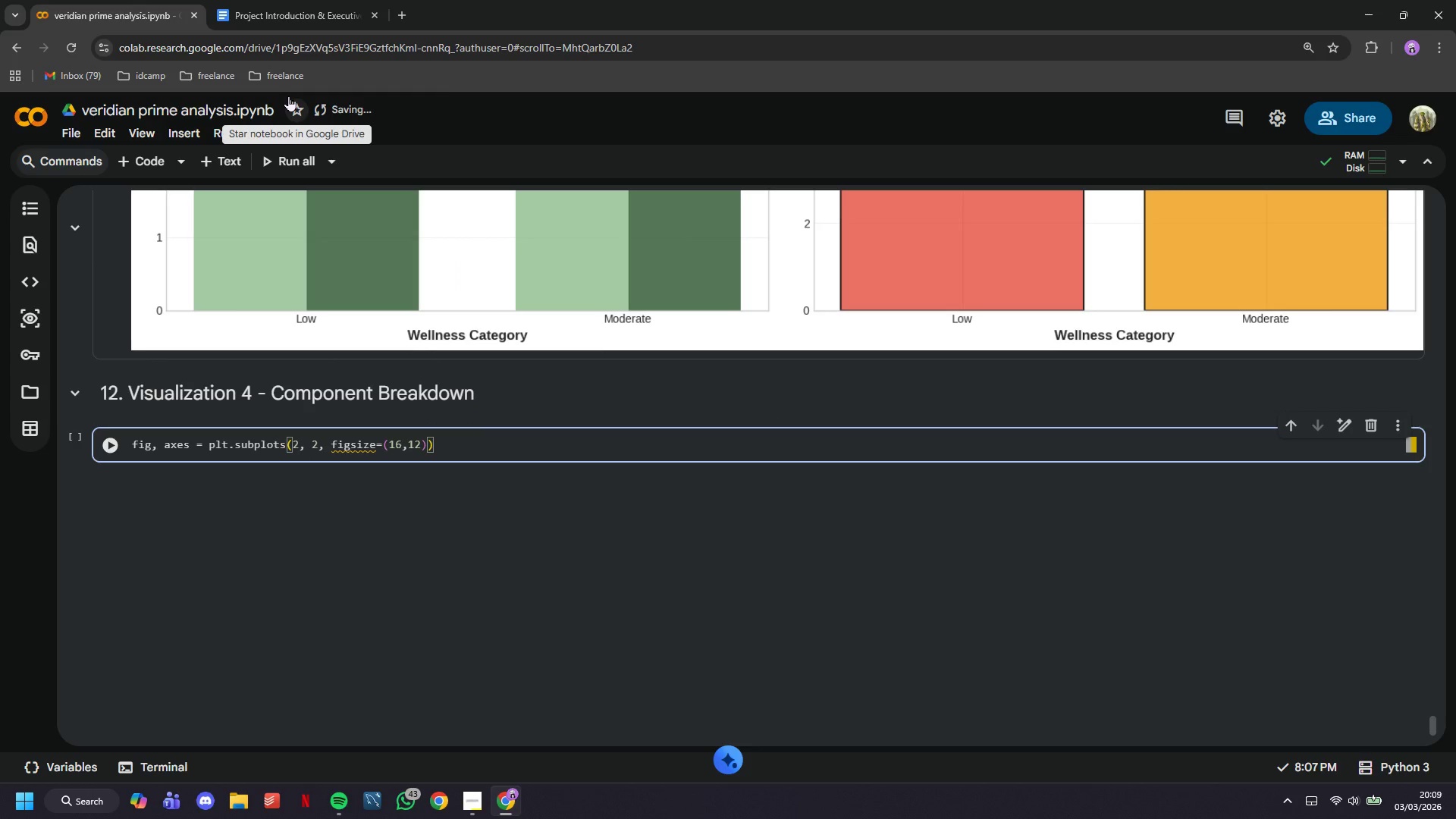 
key(Enter)
 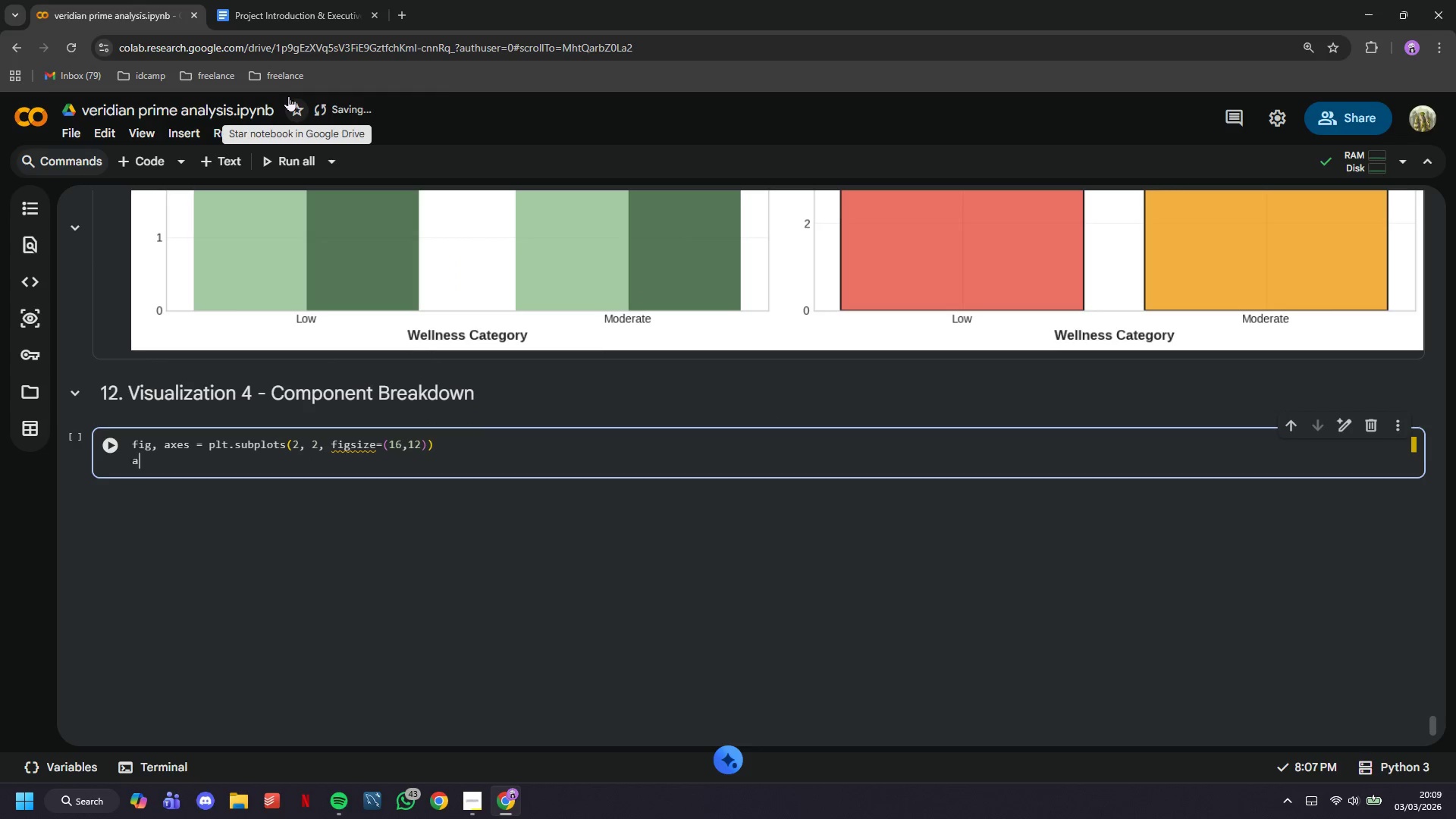 
type(axes )
key(Backspace)
key(Backspace)
type(s = axes.flatten()
 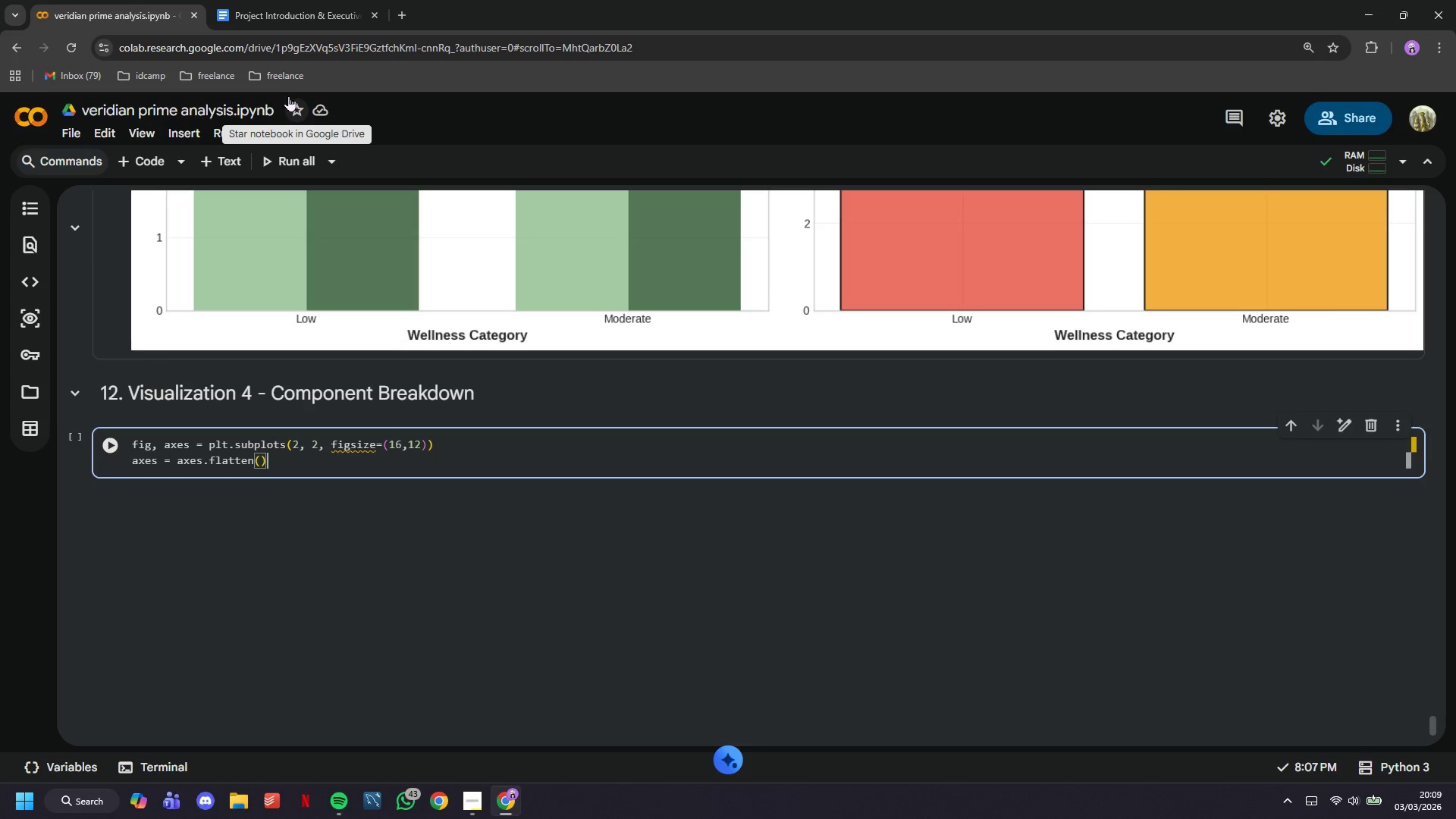 
 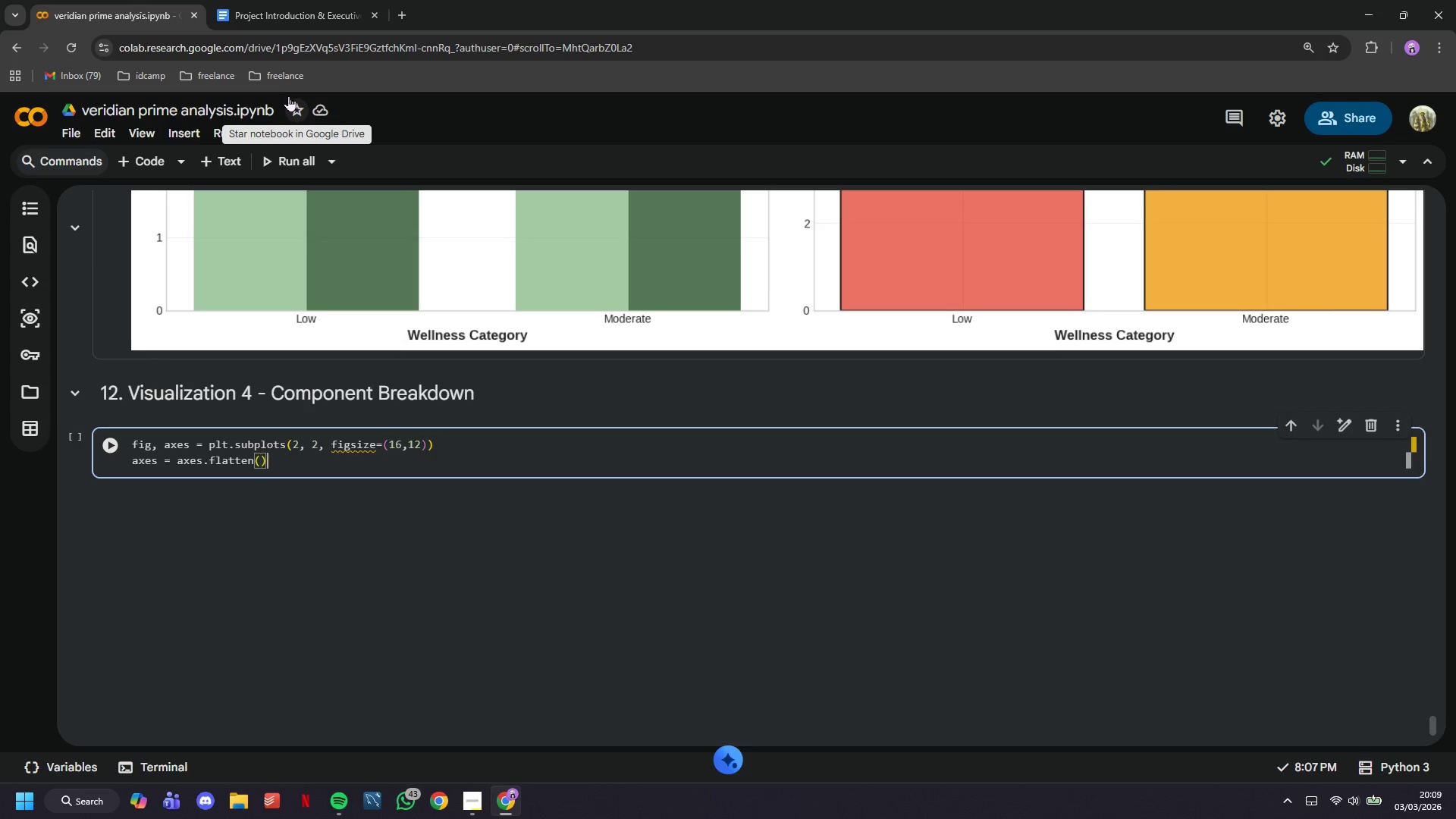 
key(ArrowRight)
 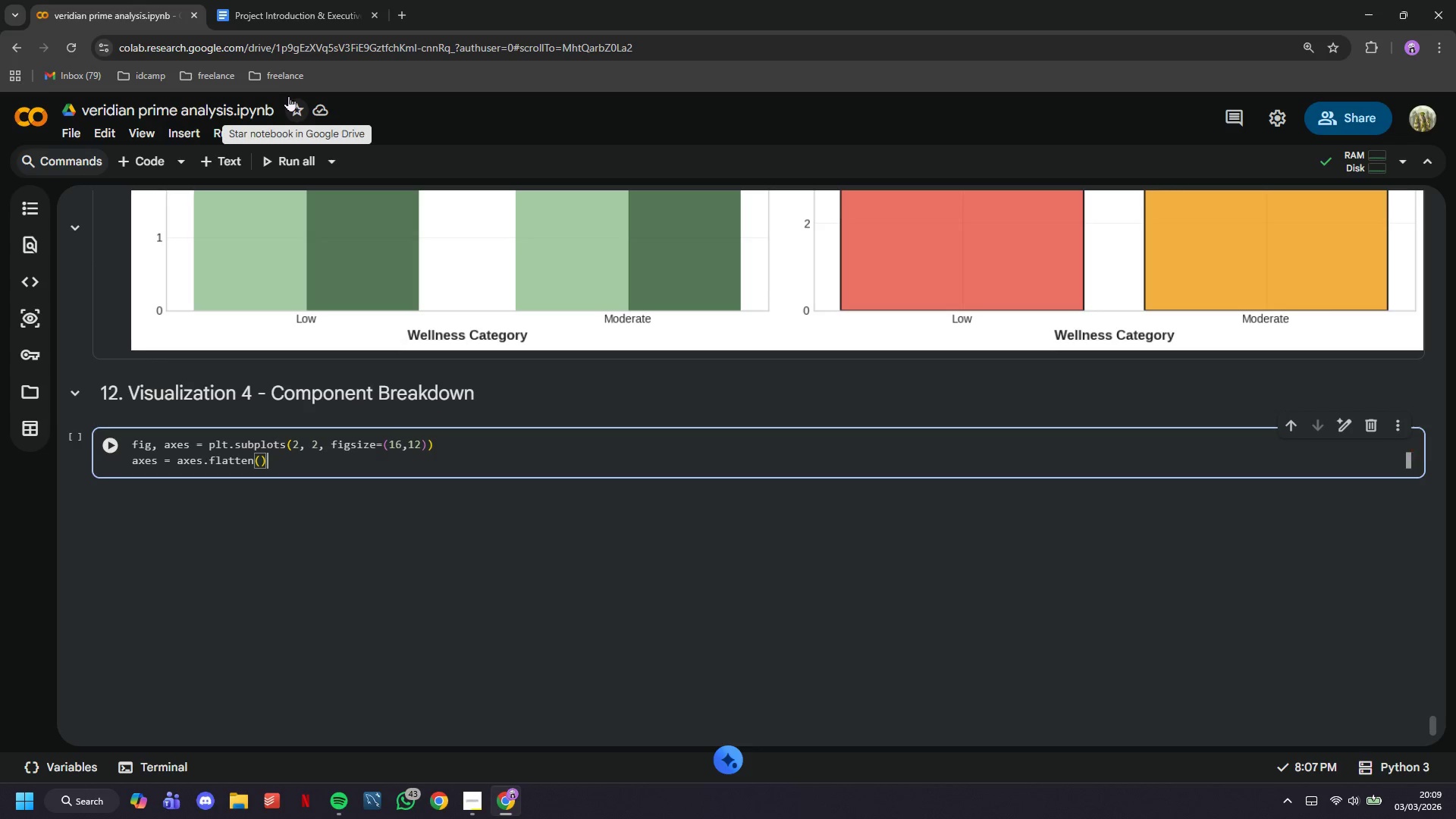 
key(Enter)
 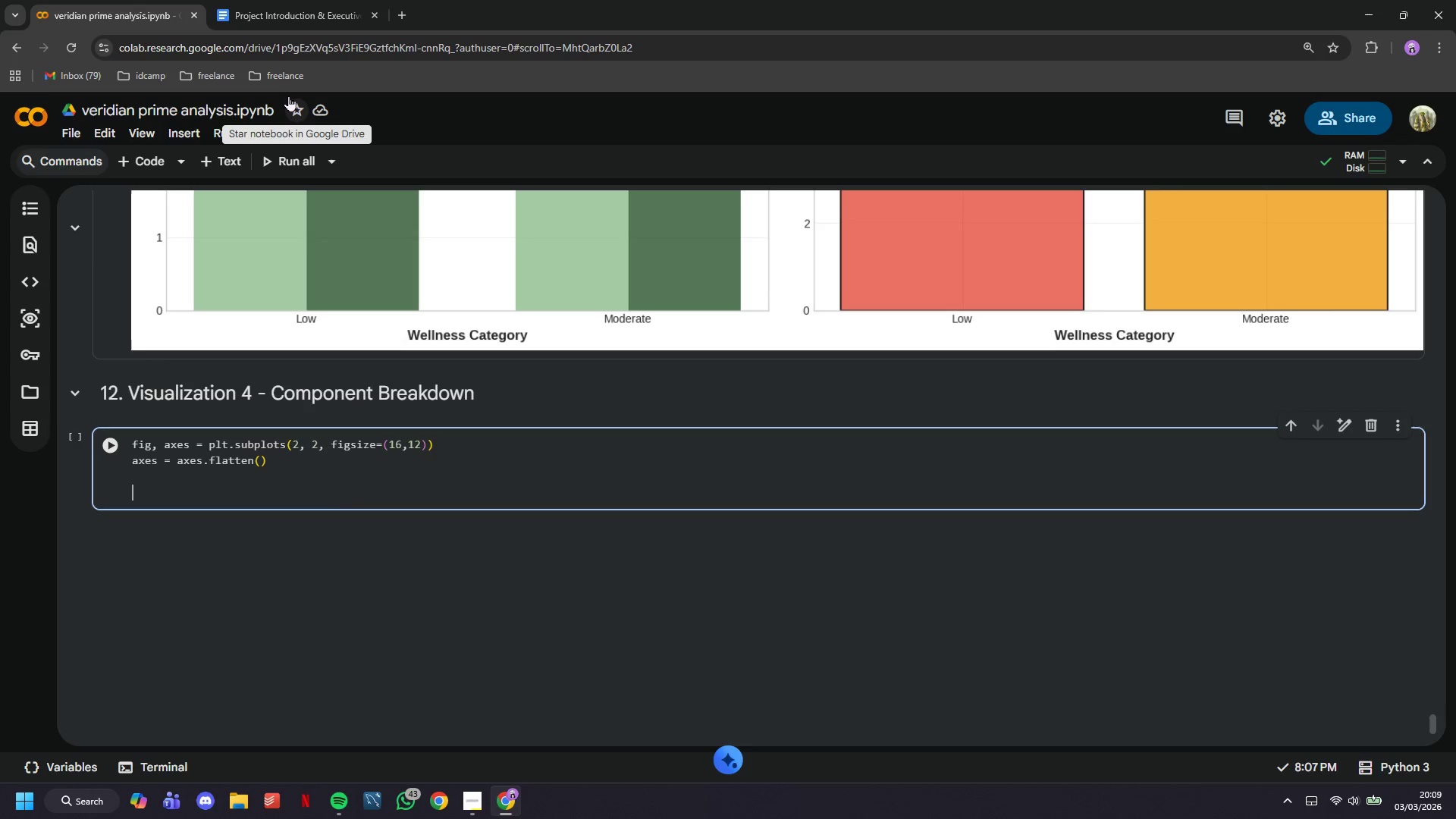 
key(Enter)
 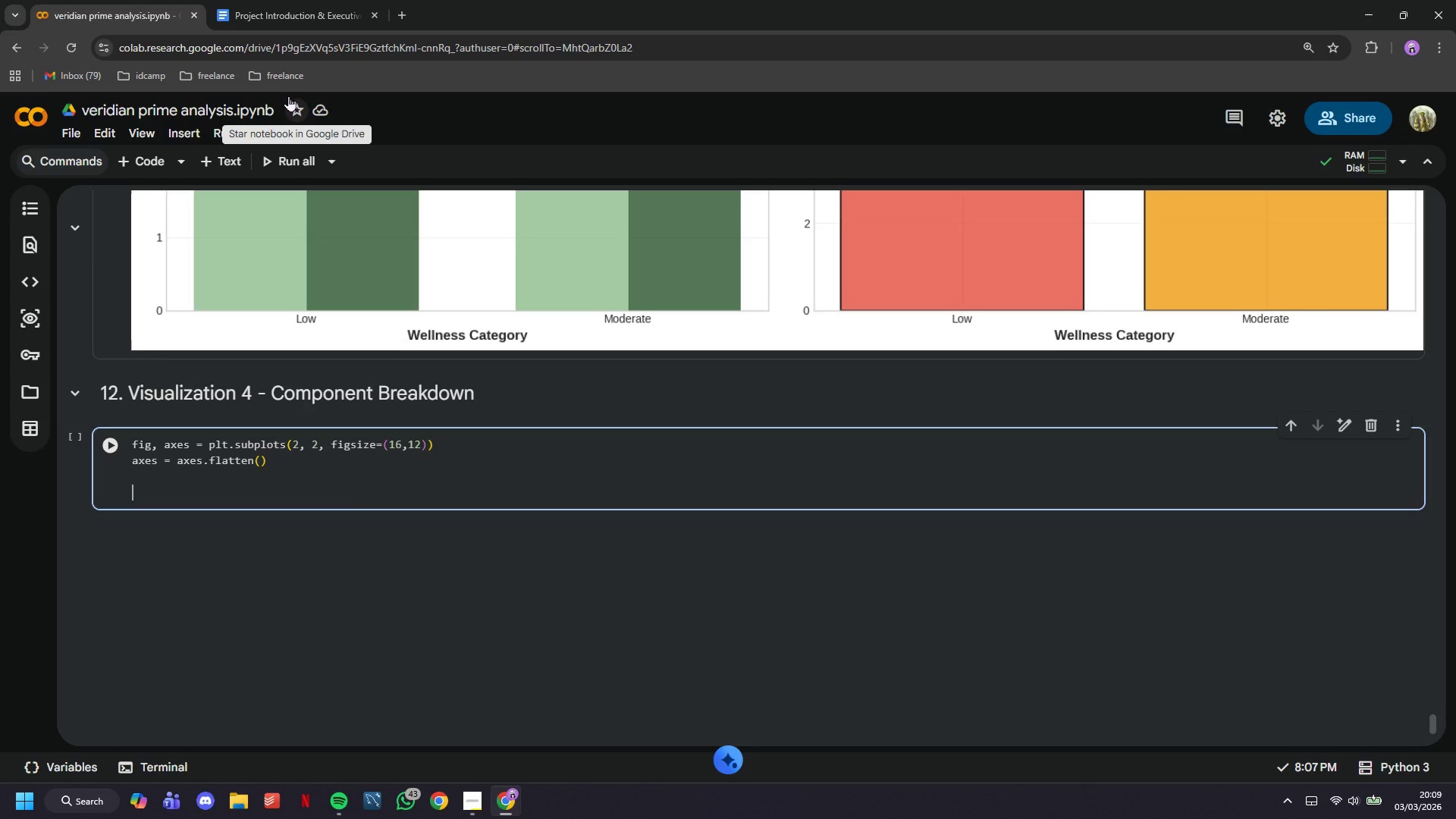 
type(# Component 1: Grem)
key(Backspace)
type(nne)
 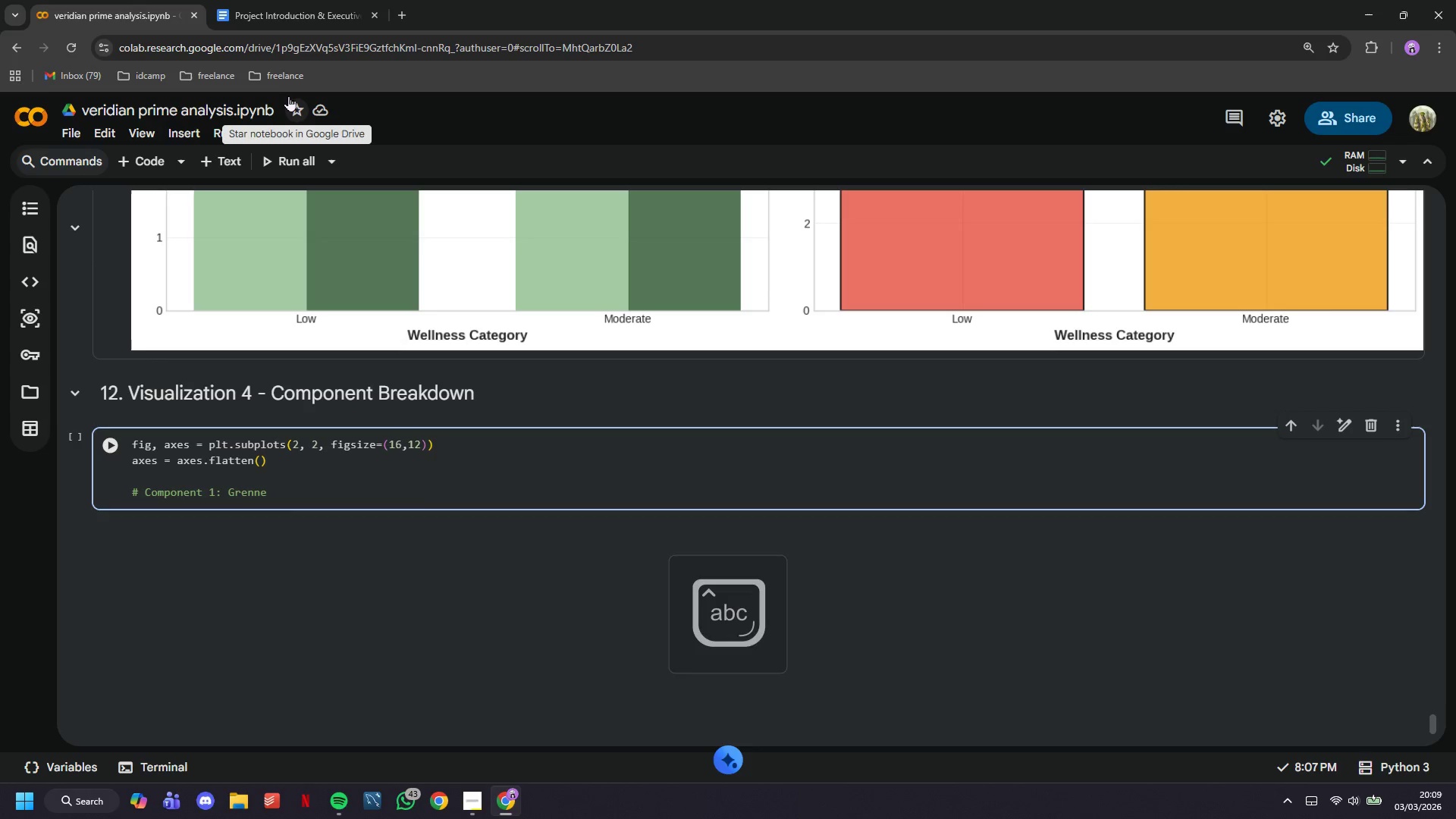 
type(ss)
 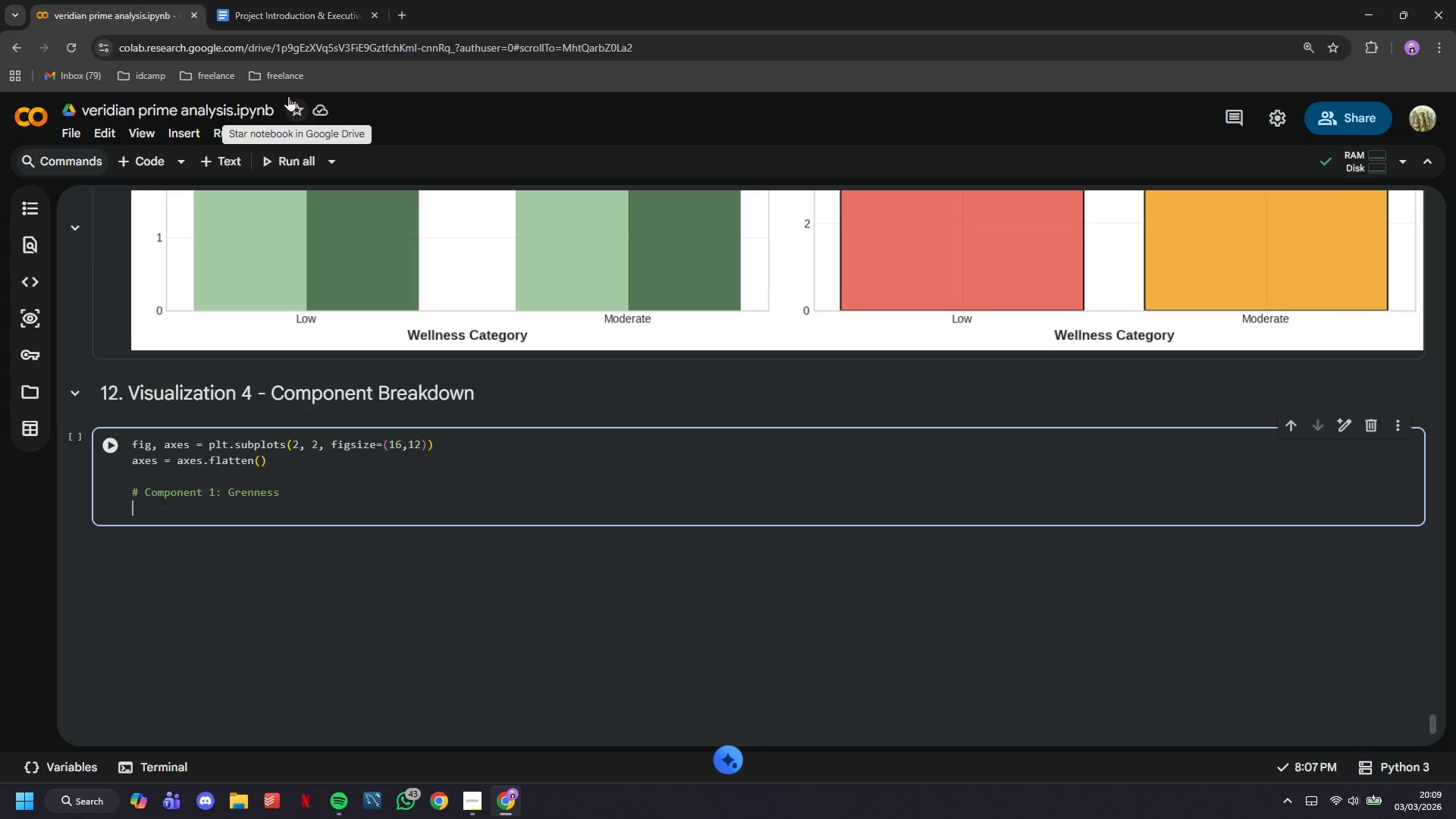 
key(Enter)
 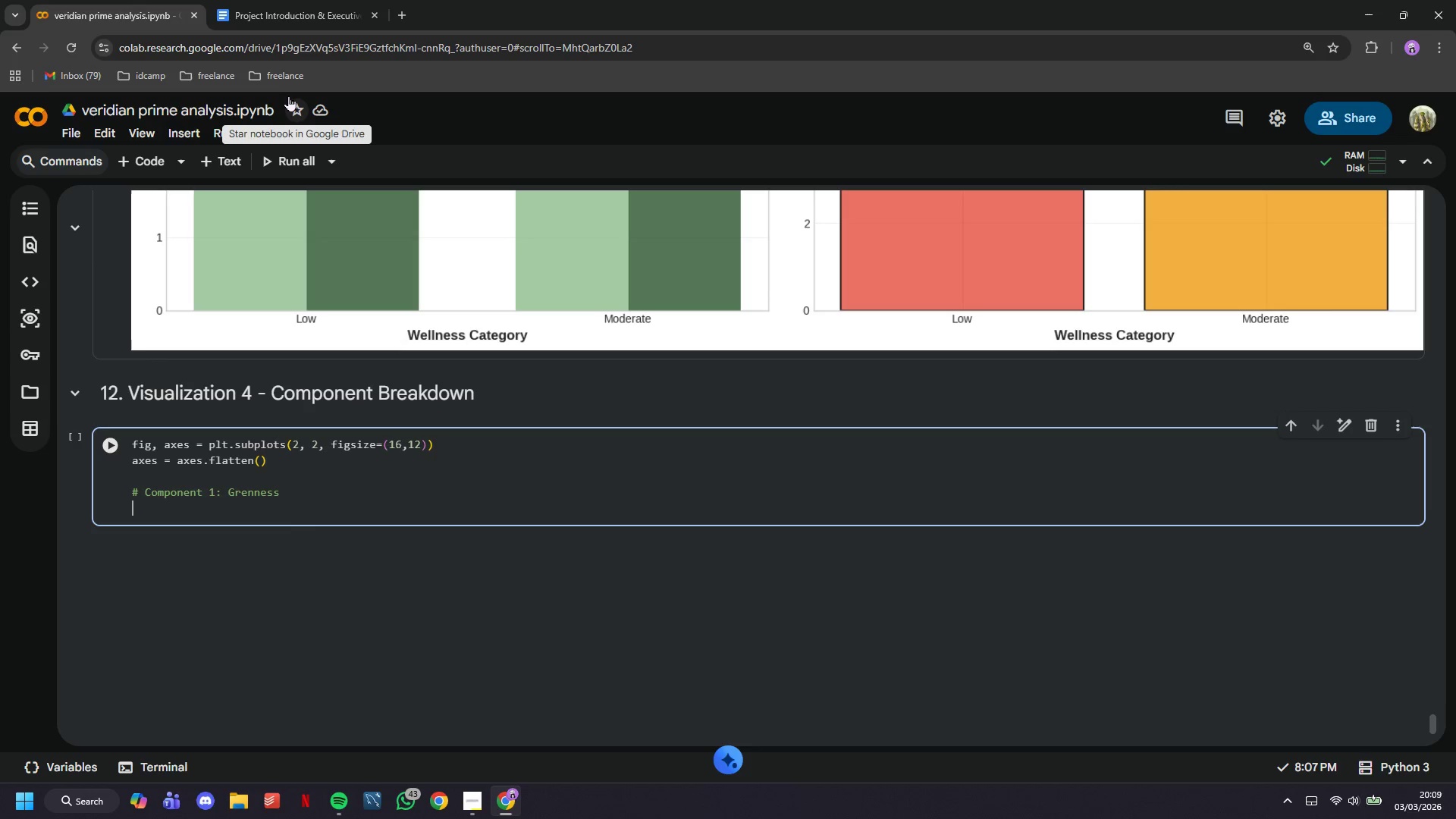 
type(ax = axes[0)
 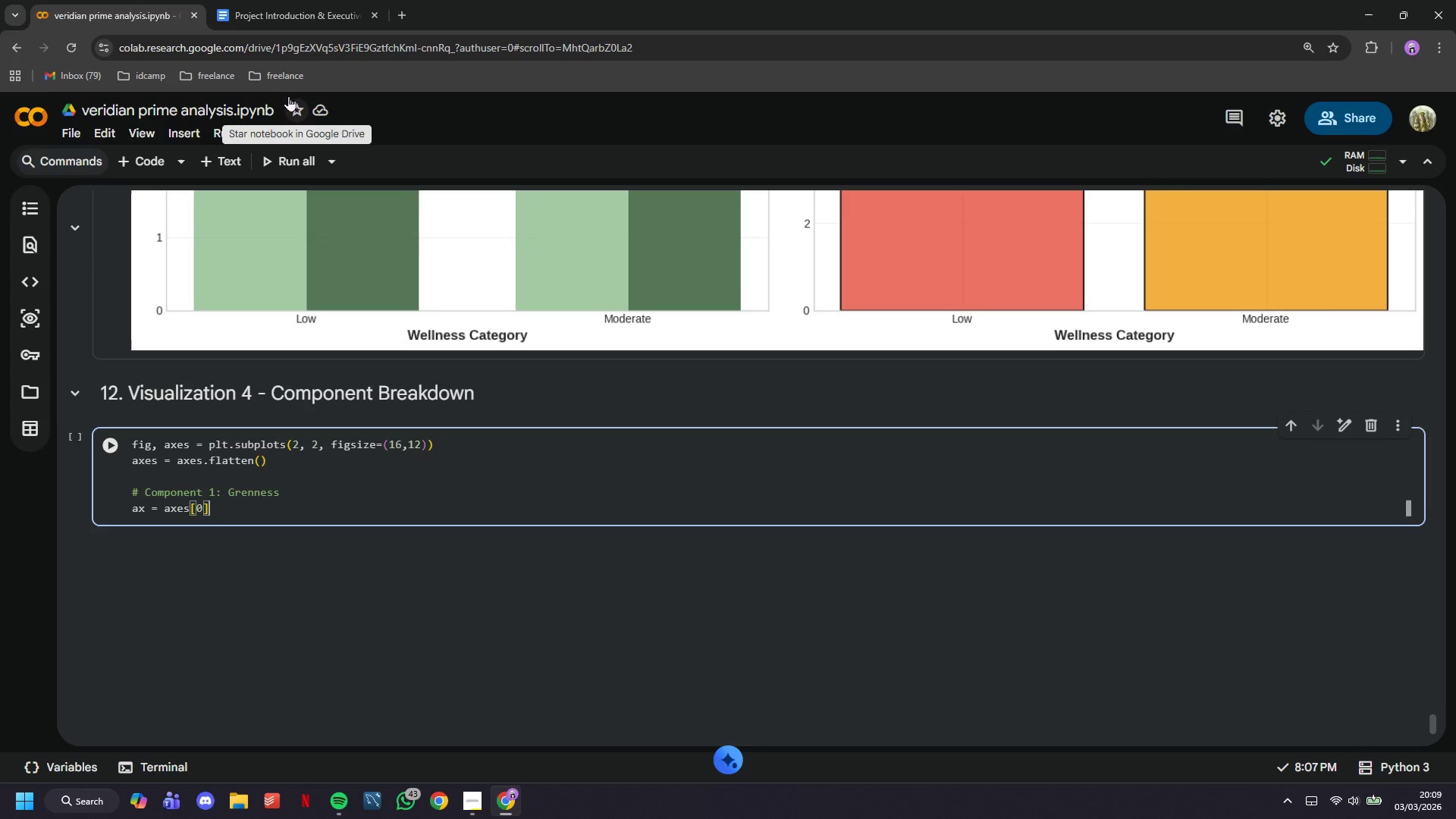 
key(ArrowRight)
 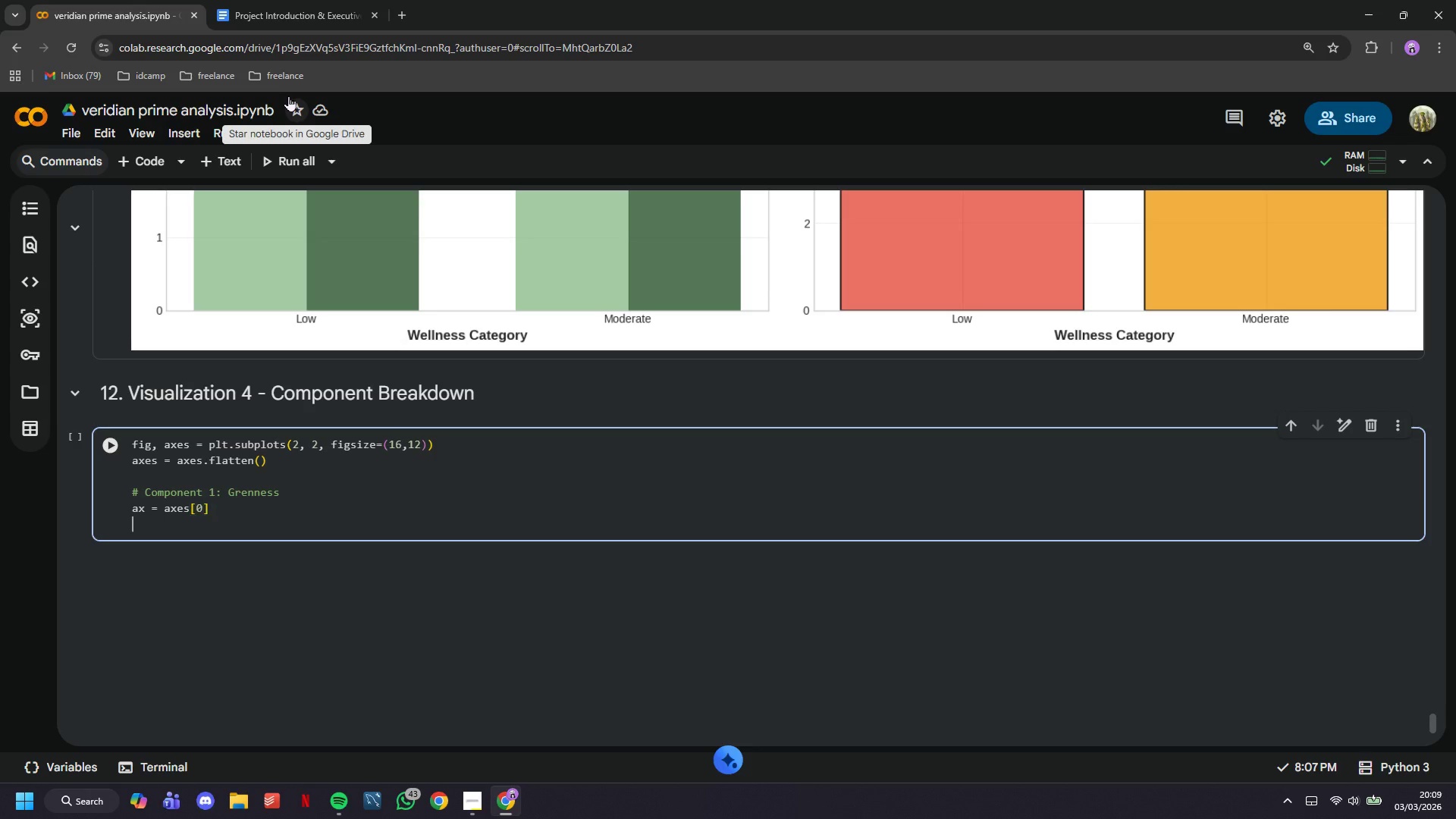 
key(Enter)
 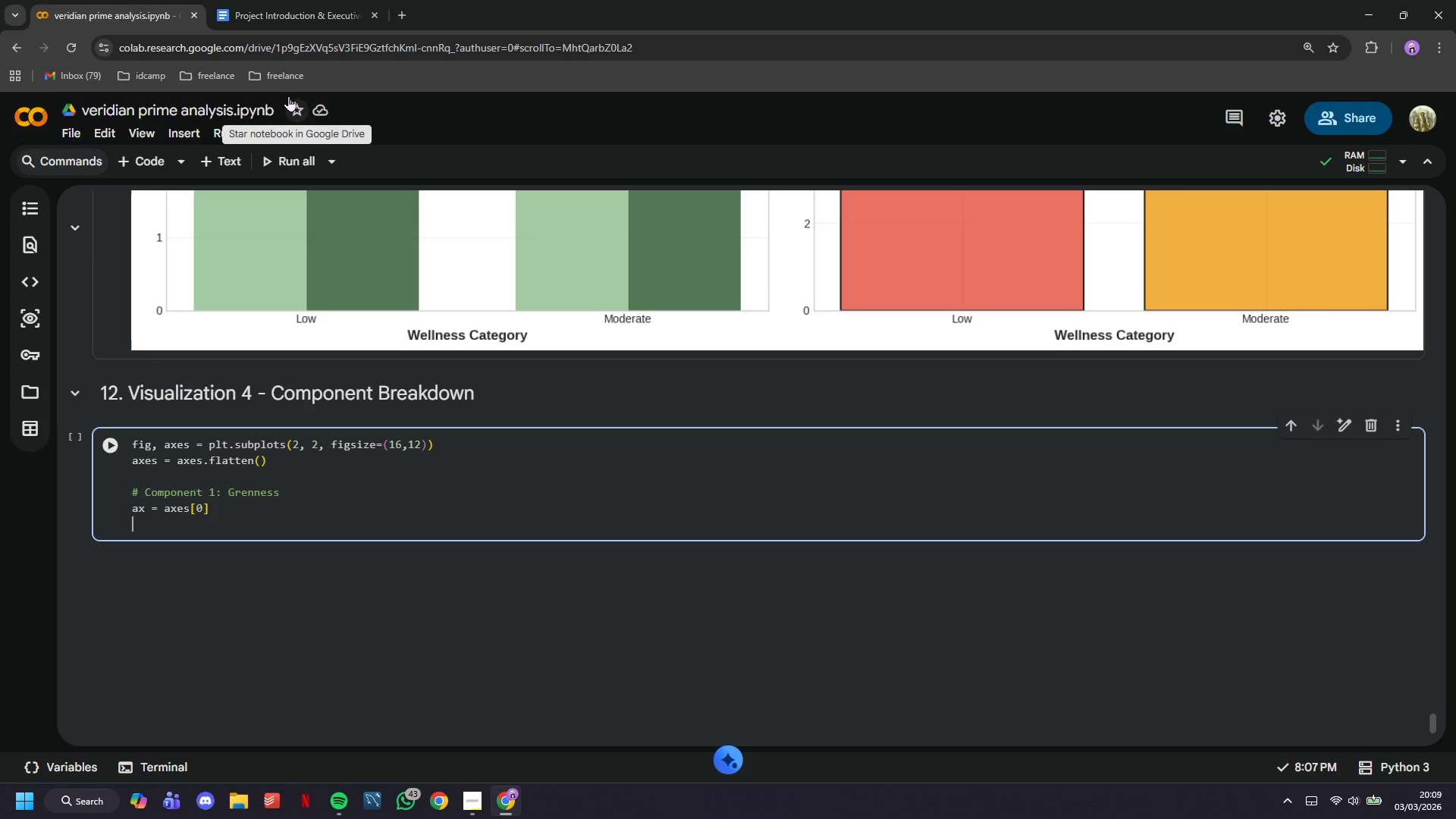 
type(ax.scatter(a)
key(Backspace)
type(master_df['ndvi_score)
 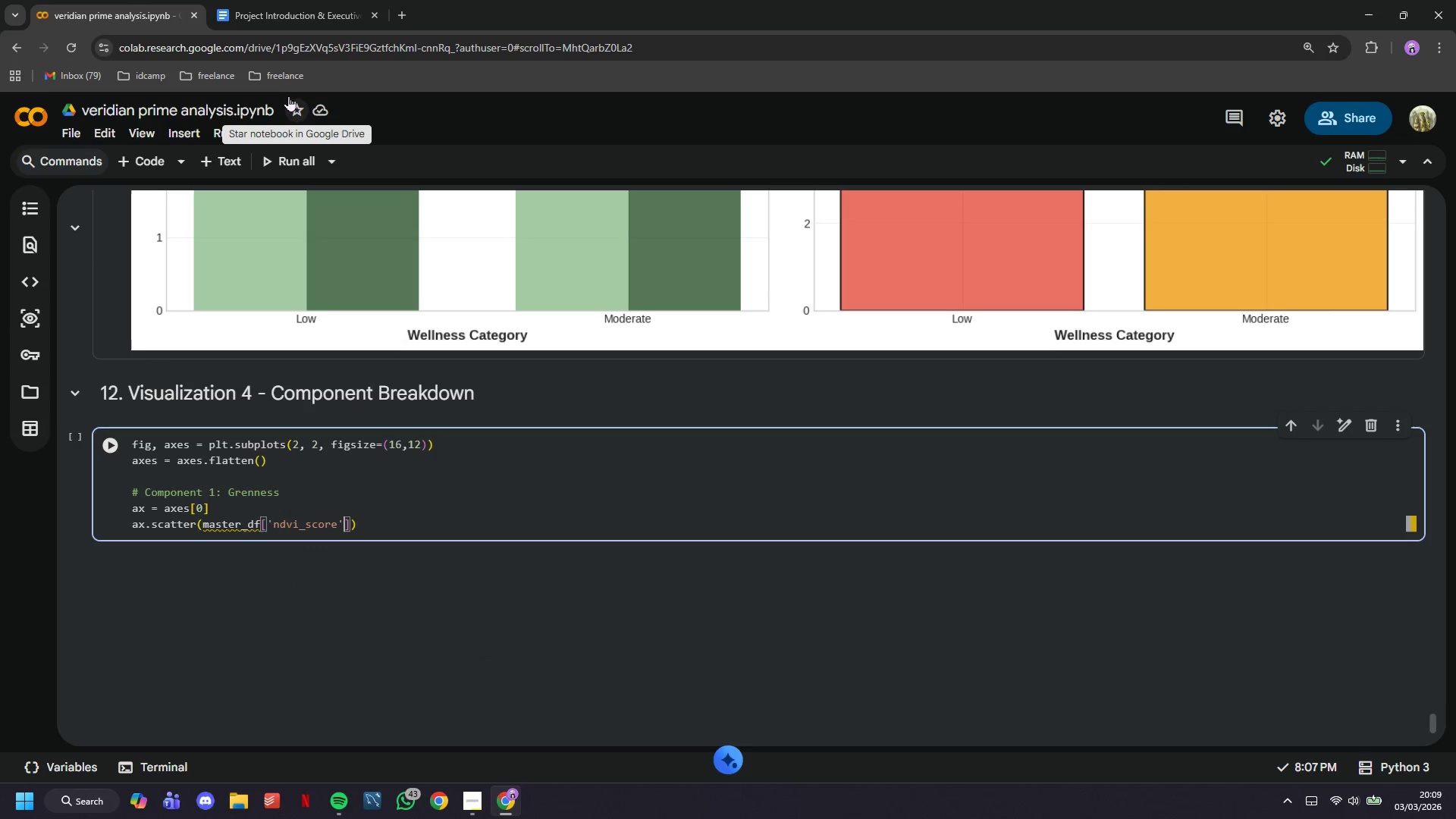 
 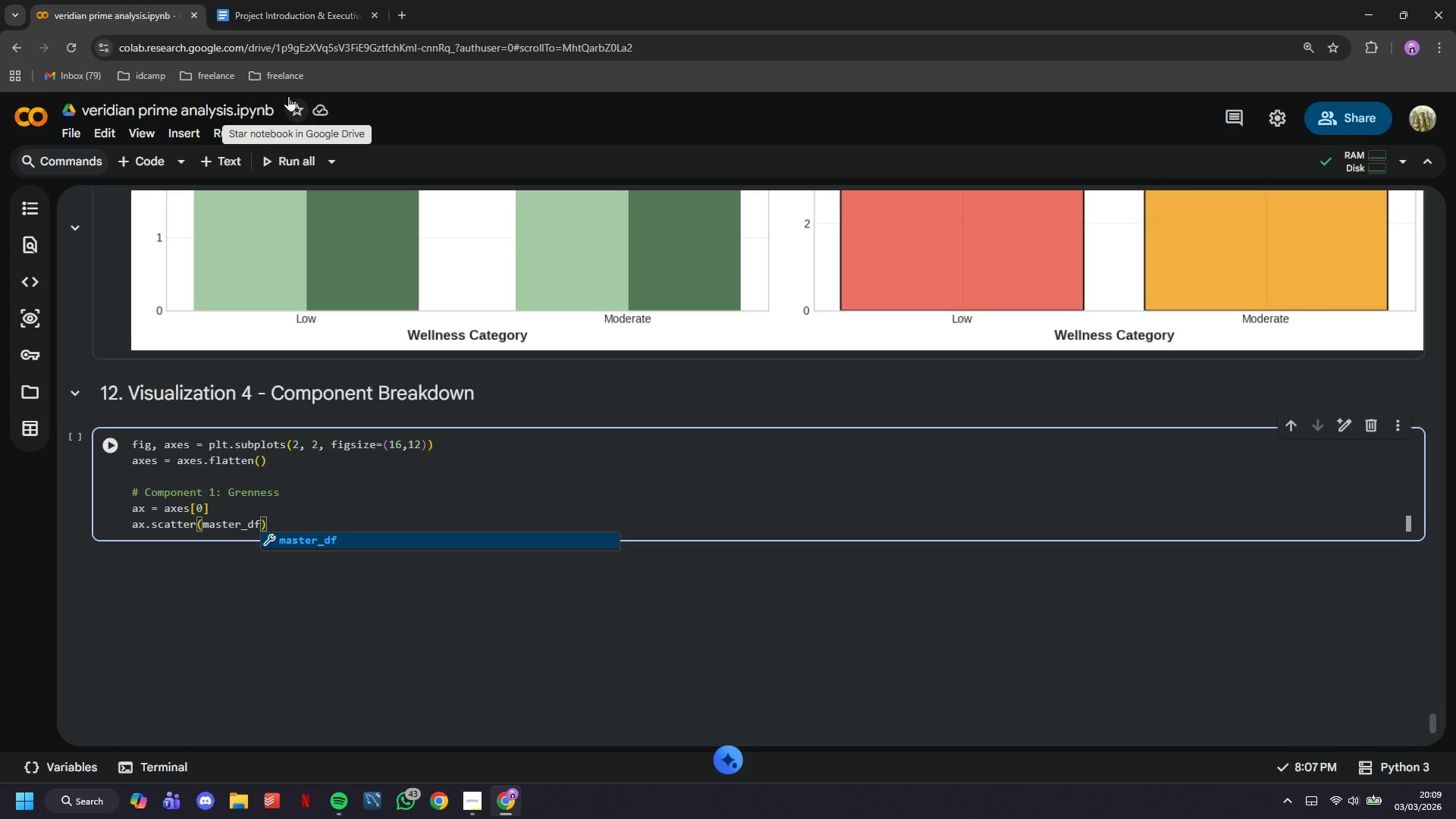 
key(ArrowRight)
 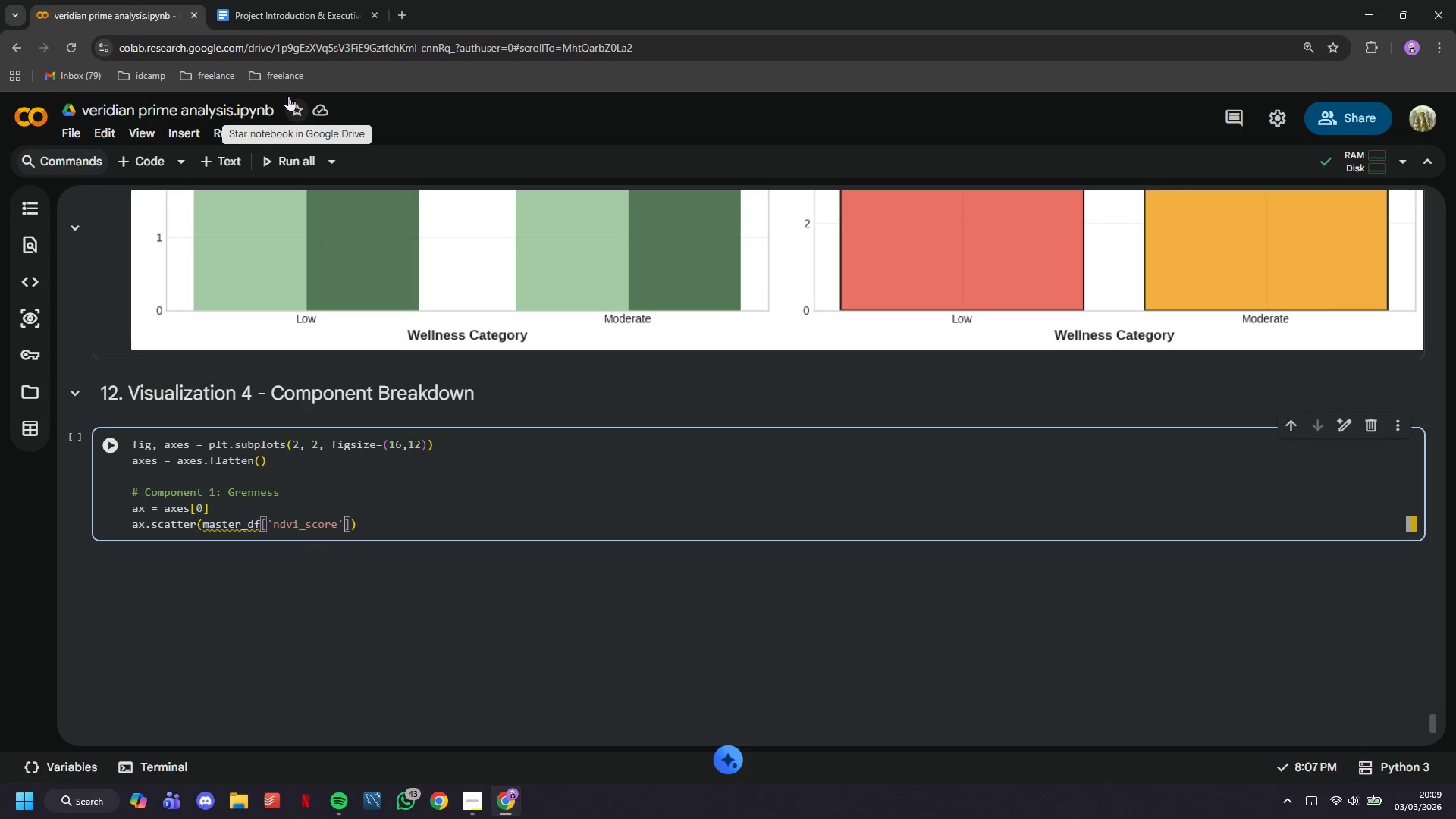 
key(ArrowRight)
 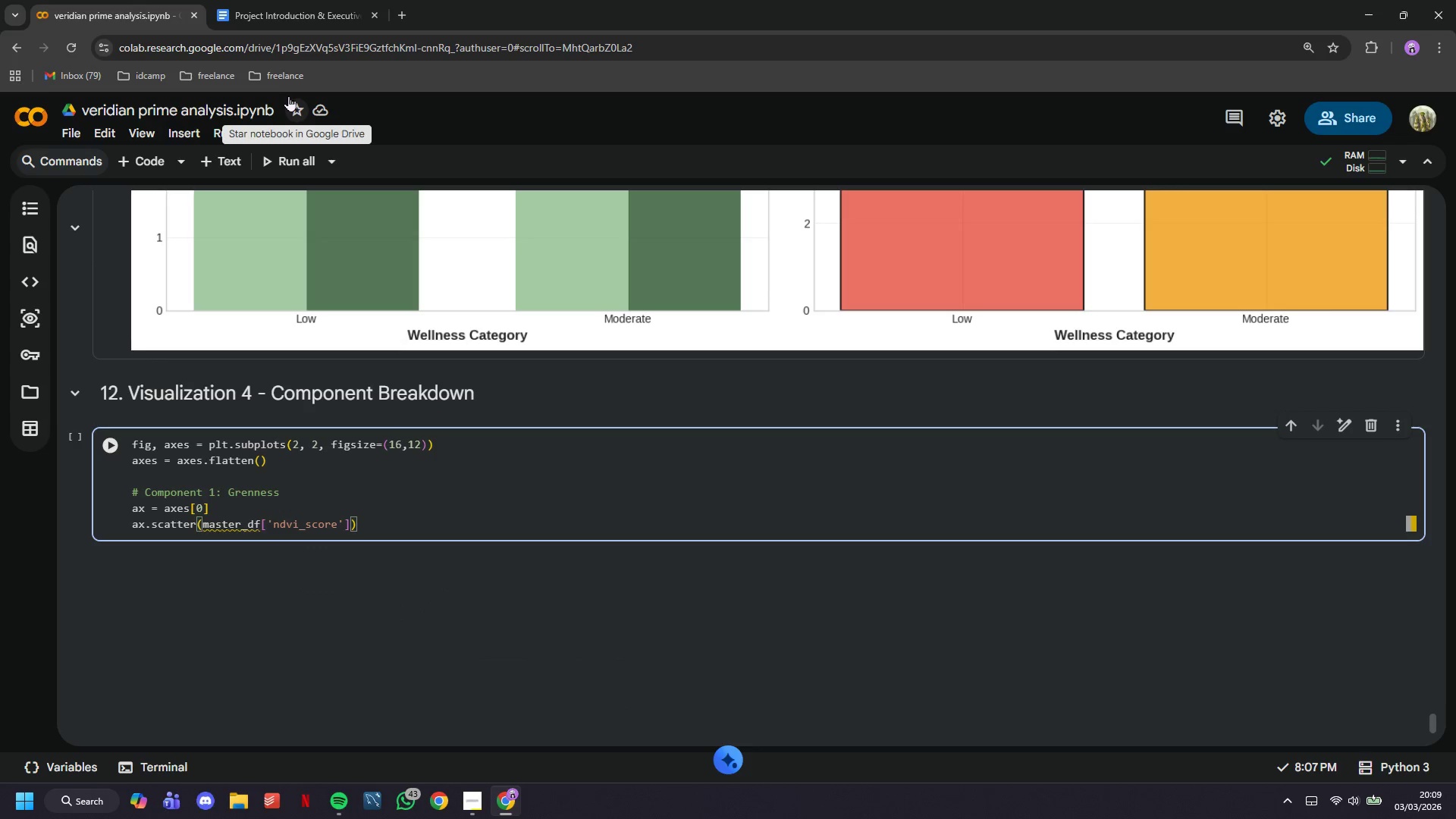 
type(, ,a)
key(Backspace)
key(Backspace)
type(master_df['cagr_%YR_pct)
 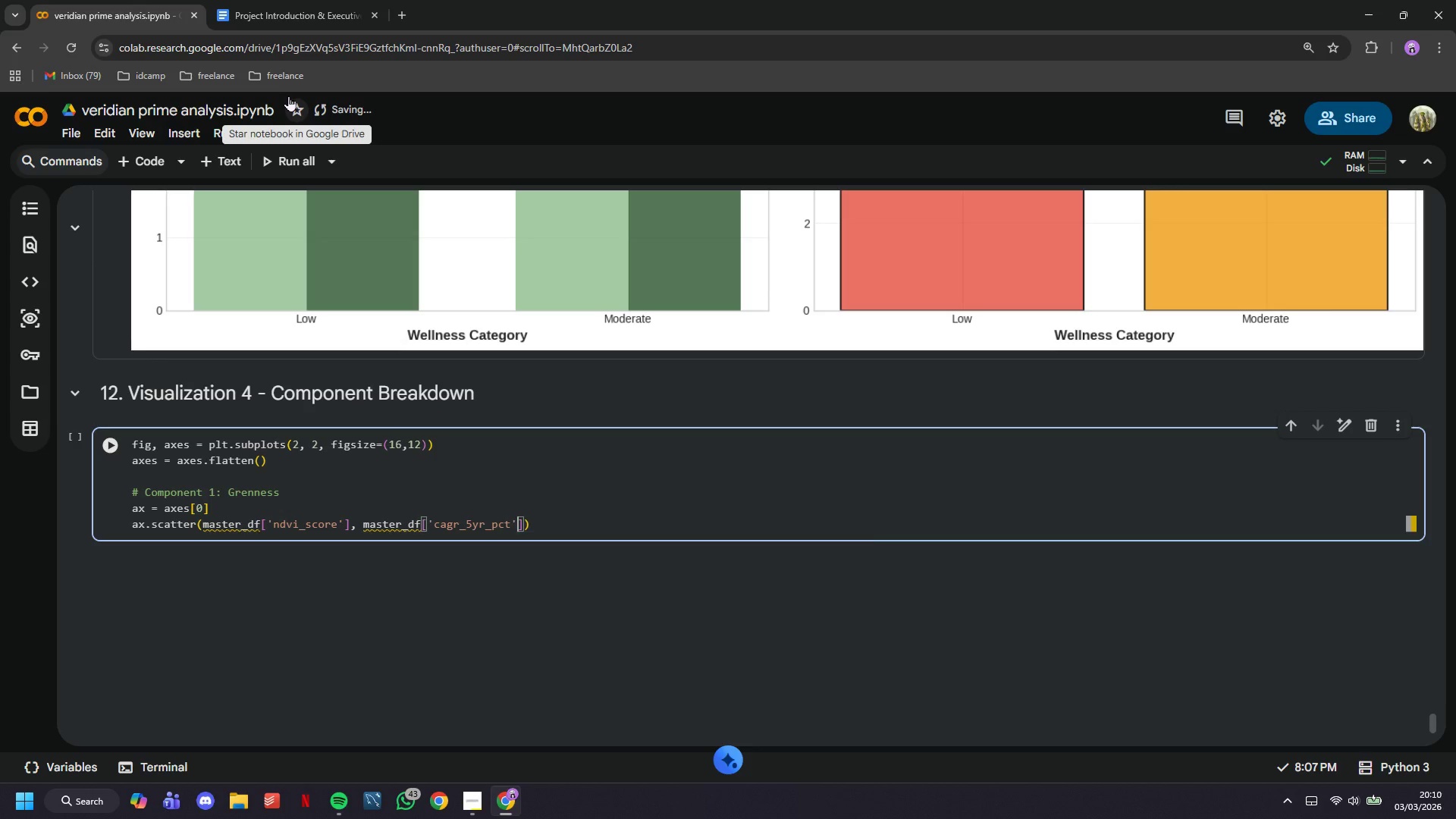 
 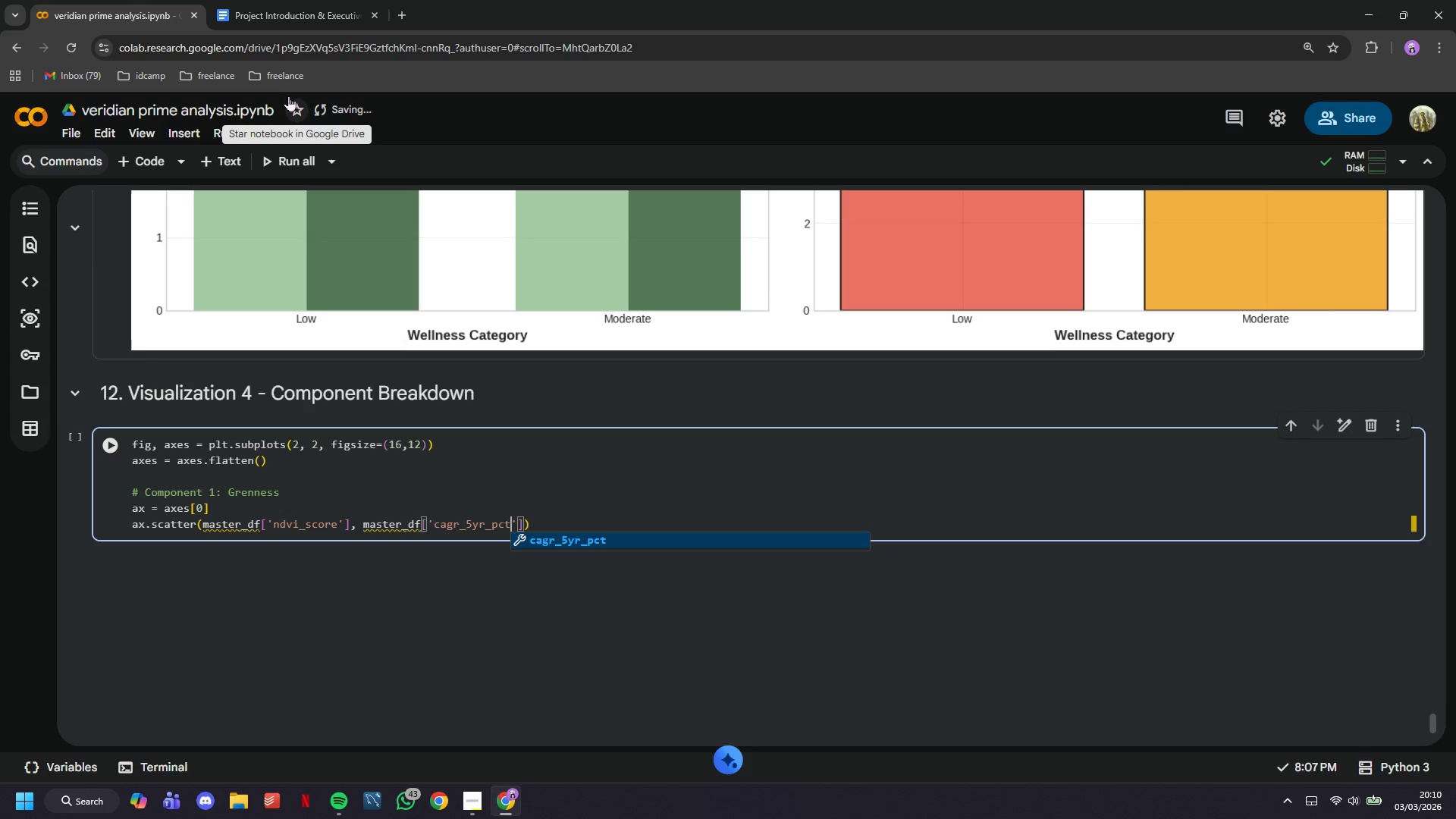 
key(ArrowRight)
 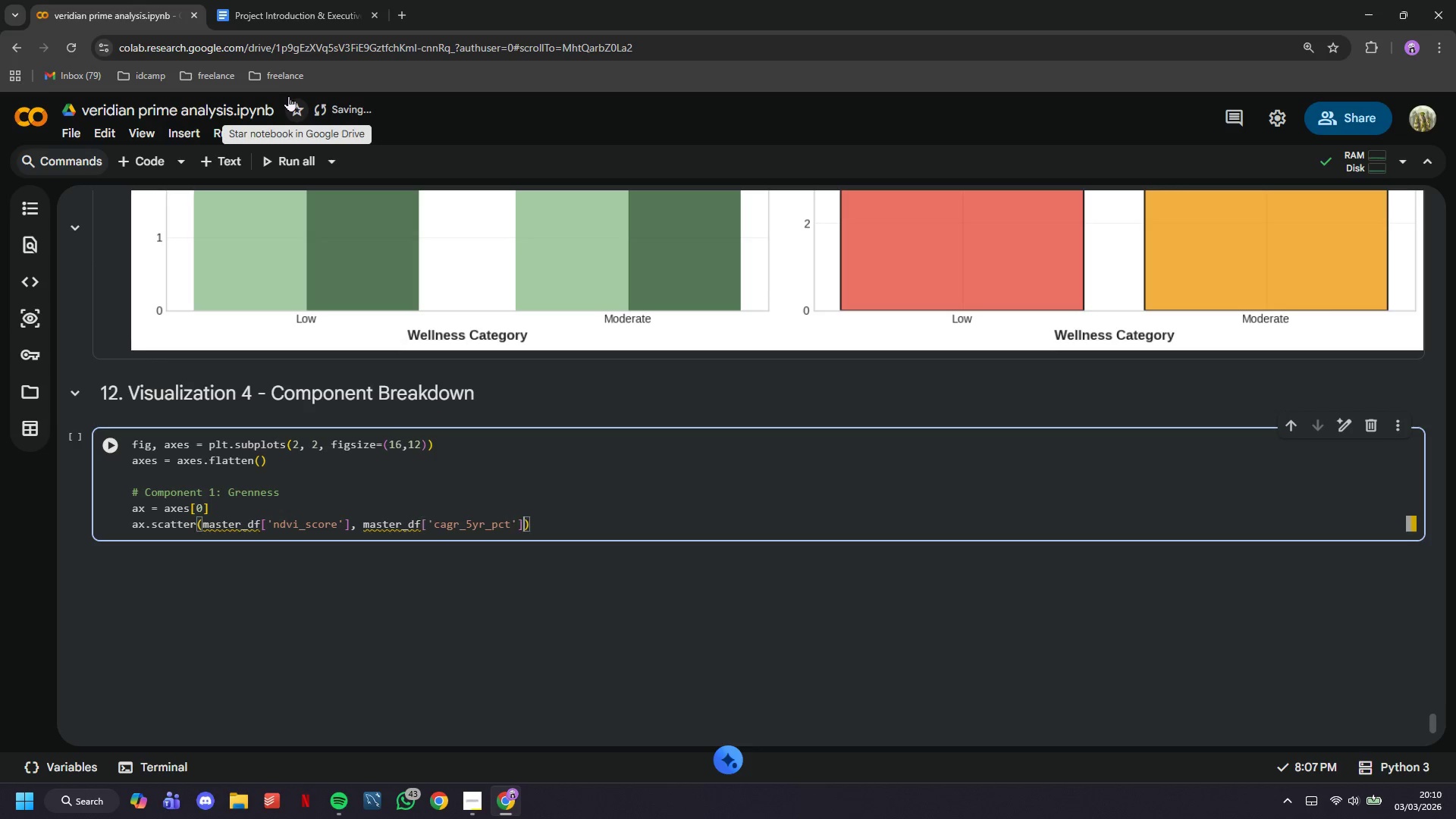 
key(ArrowRight)
 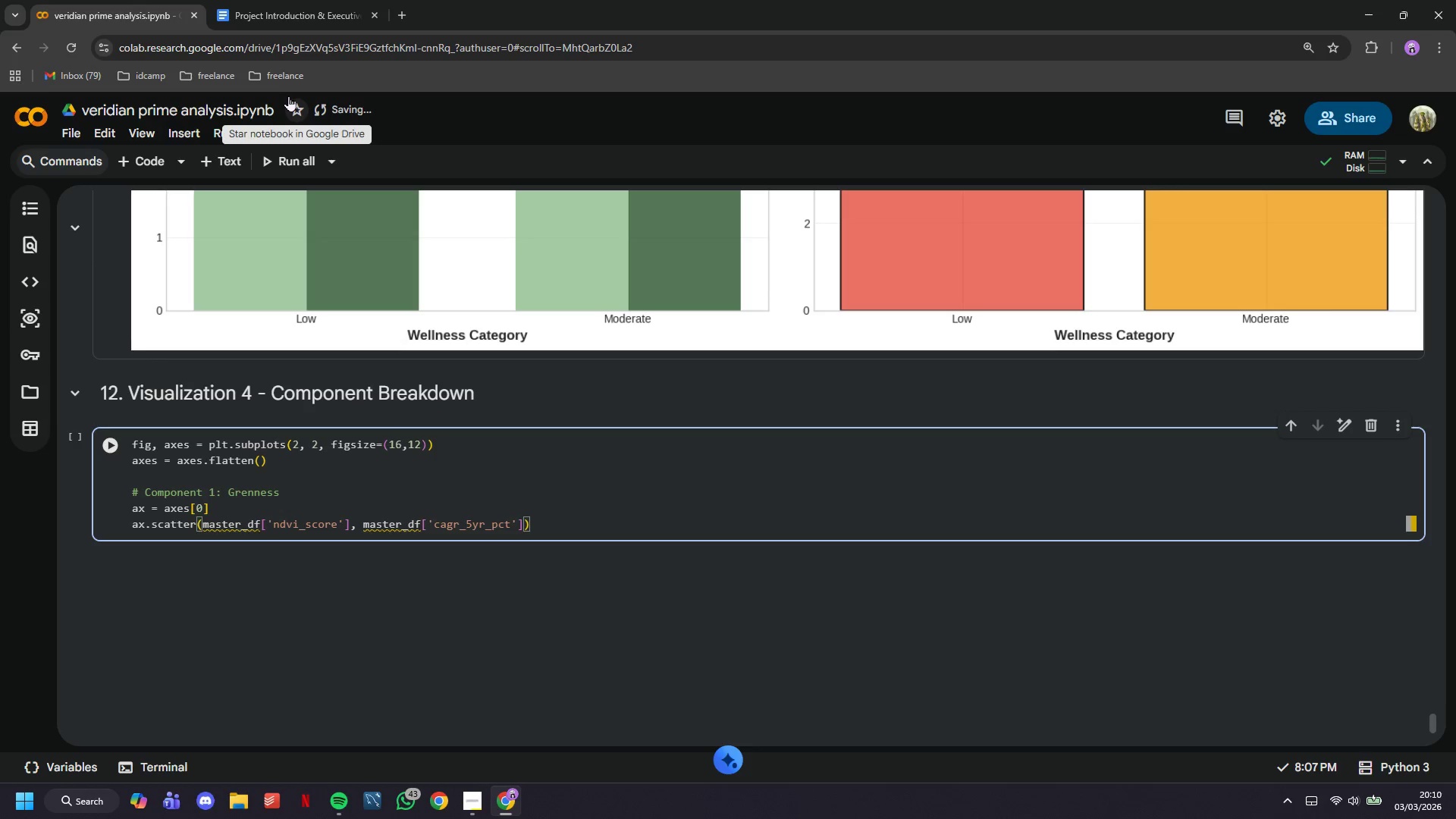 
key(Comma)
 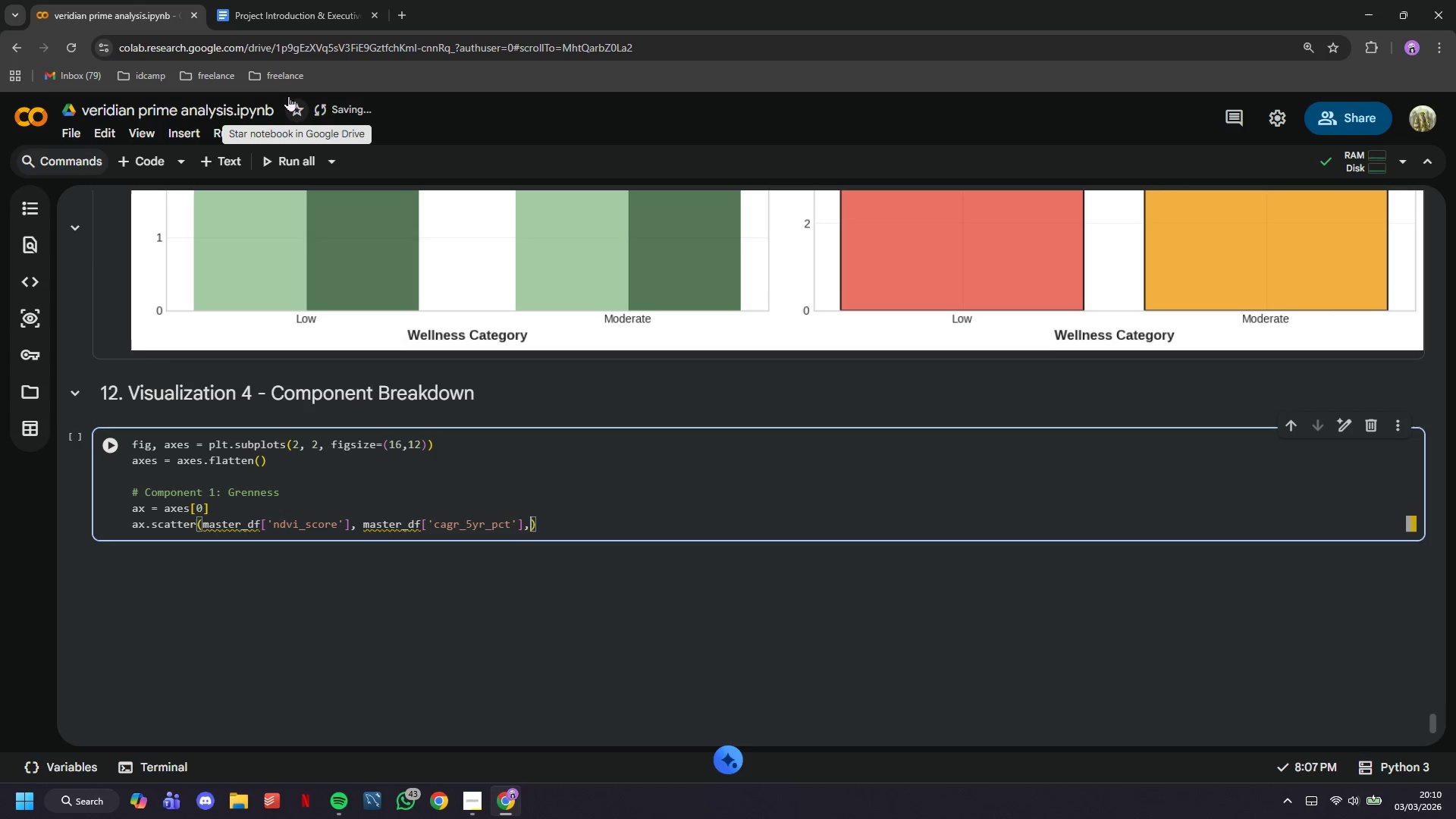 
key(Enter)
 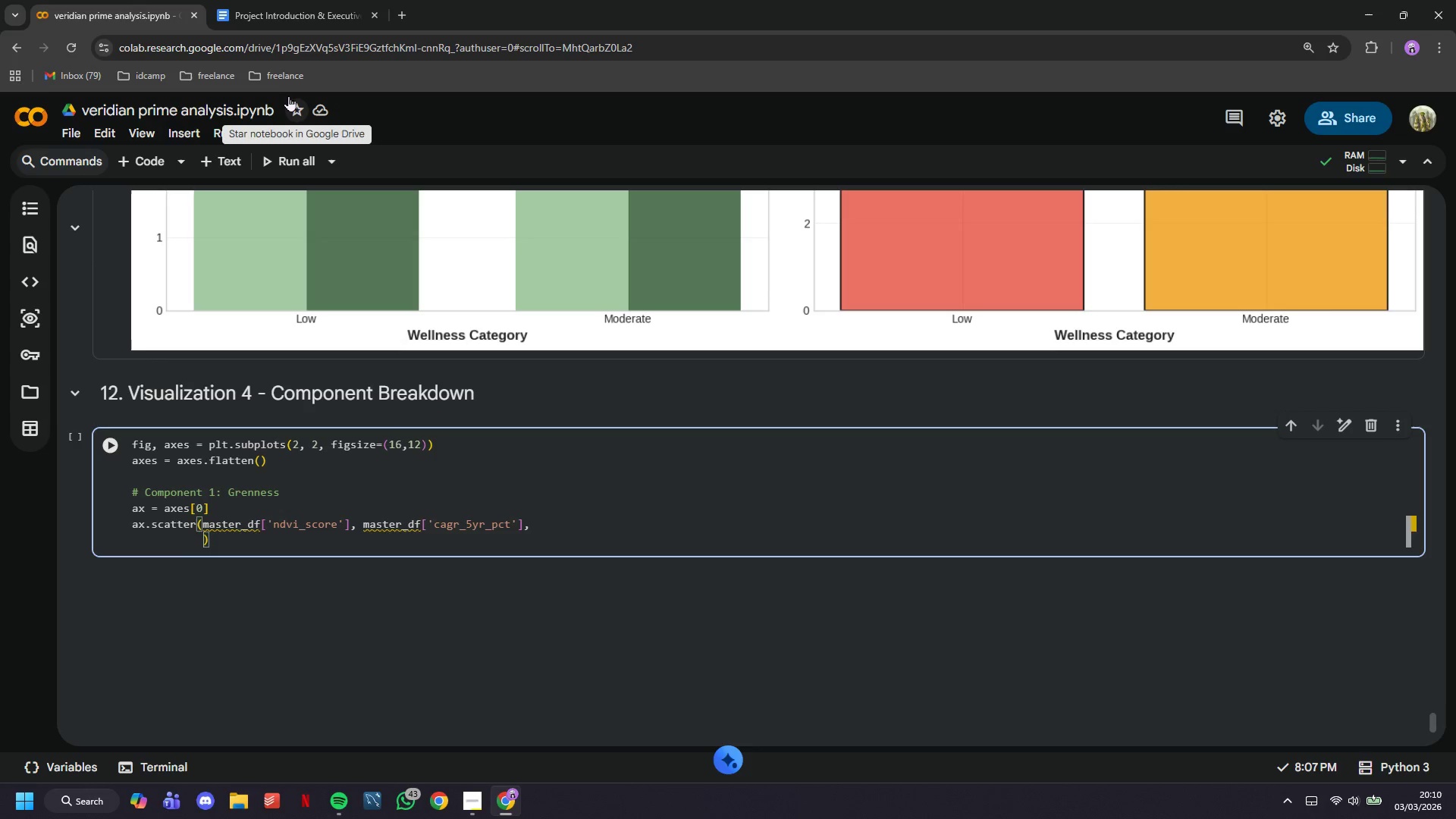 
type(s=100, alpha=0.6, c=BRAND_O)
key(Backspace)
type(COLORS['primary)
 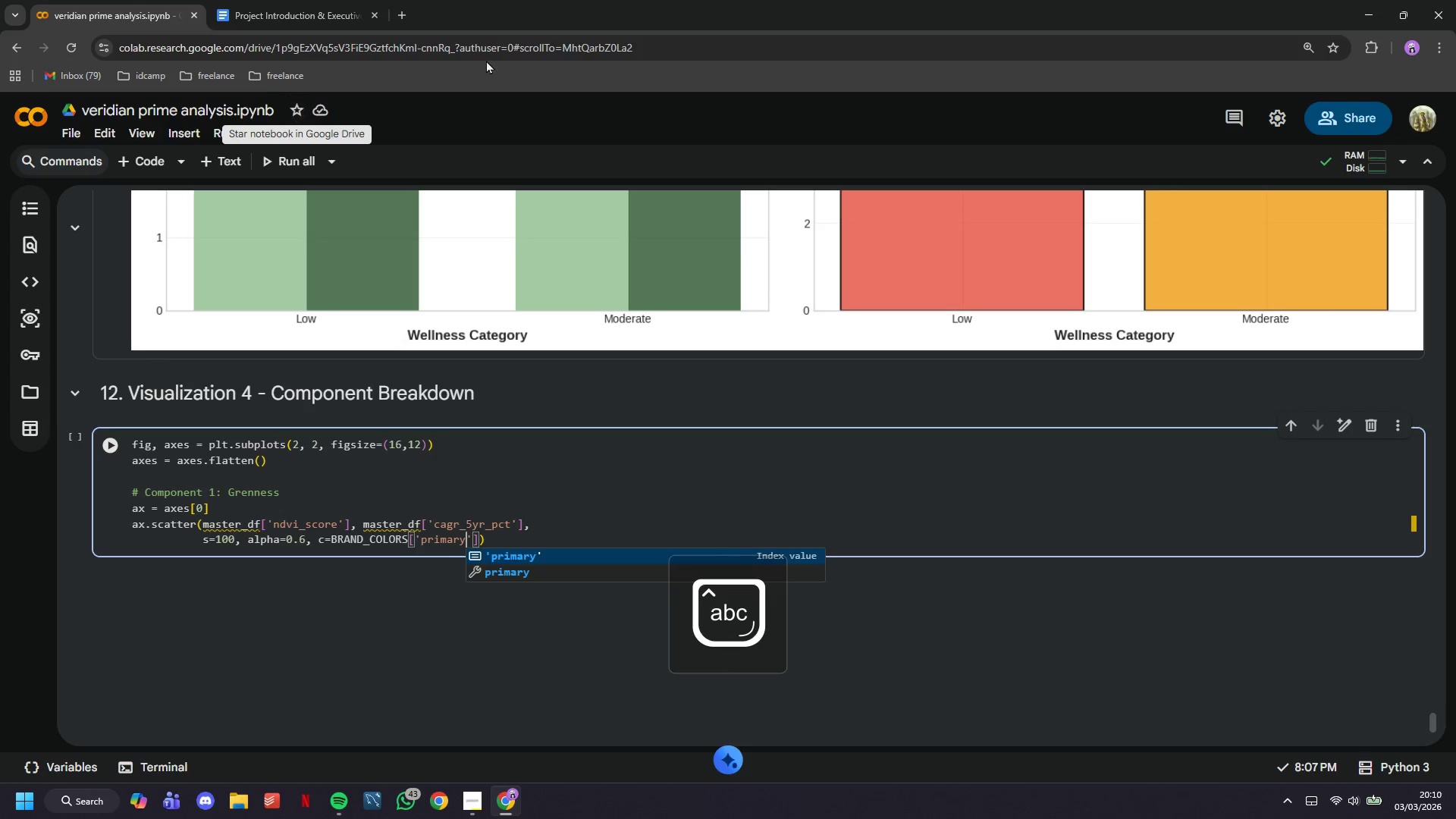 
key(ArrowRight)
 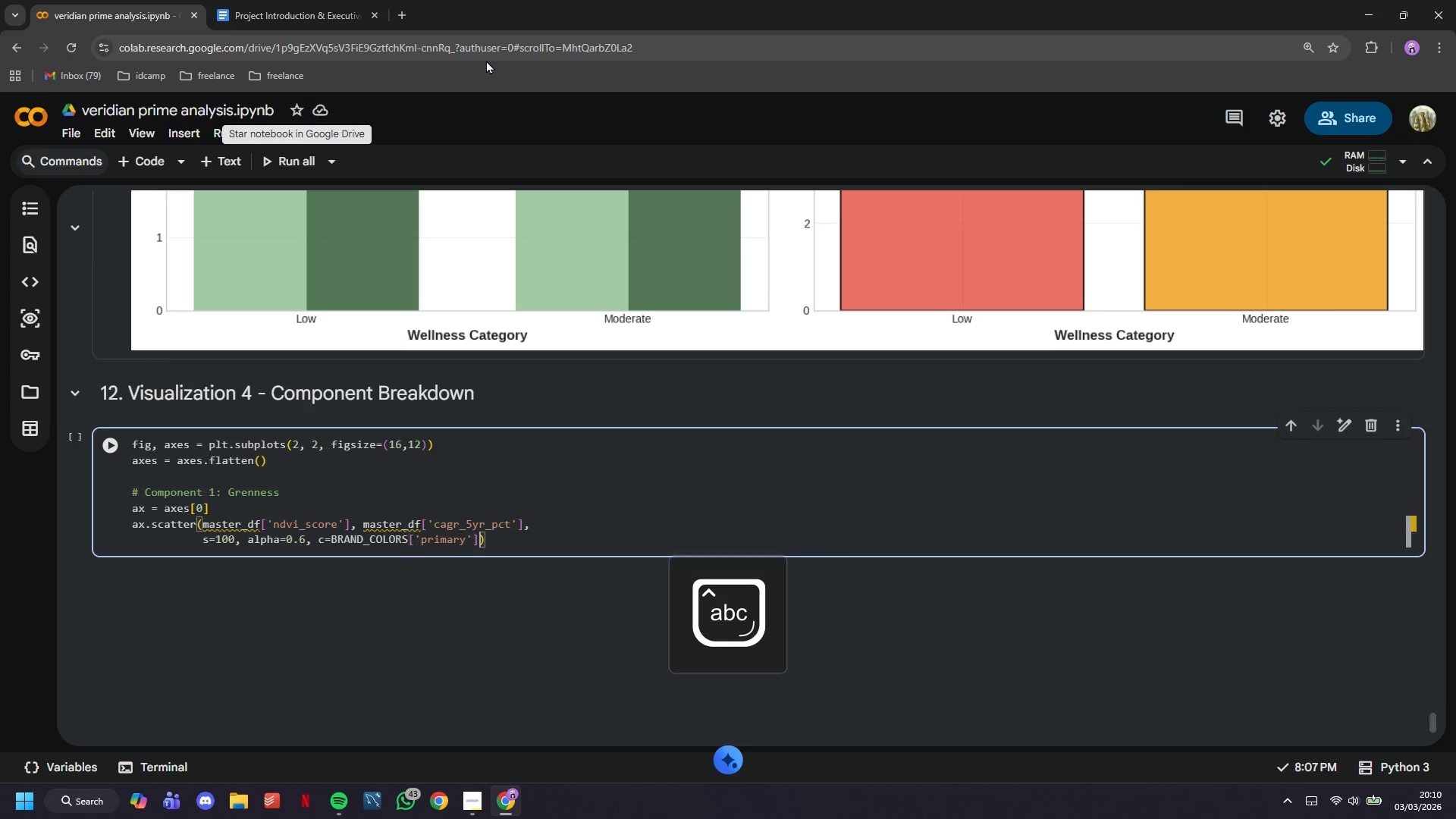 
key(ArrowRight)
 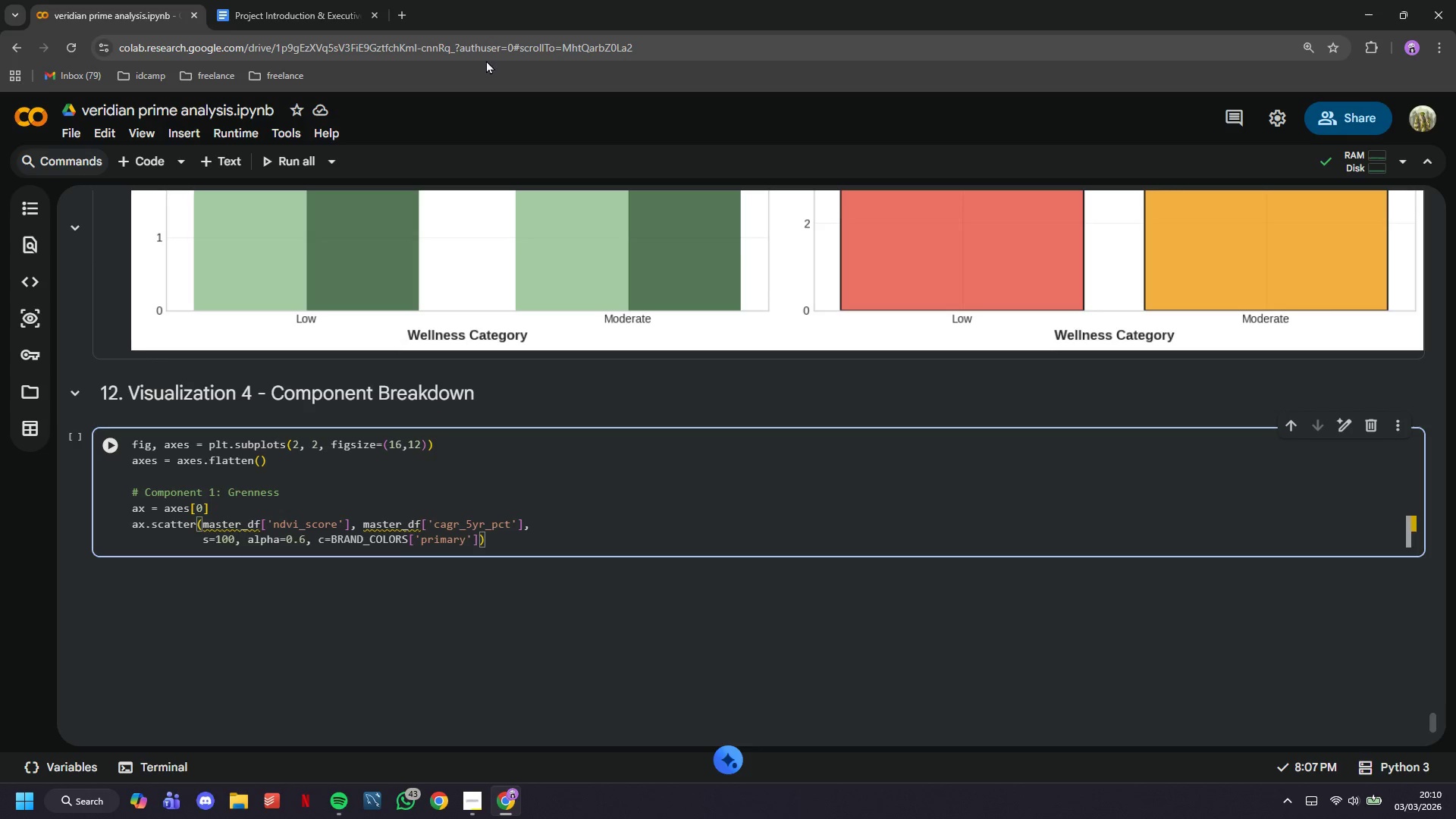 
type(, edgecolors = 'black)
 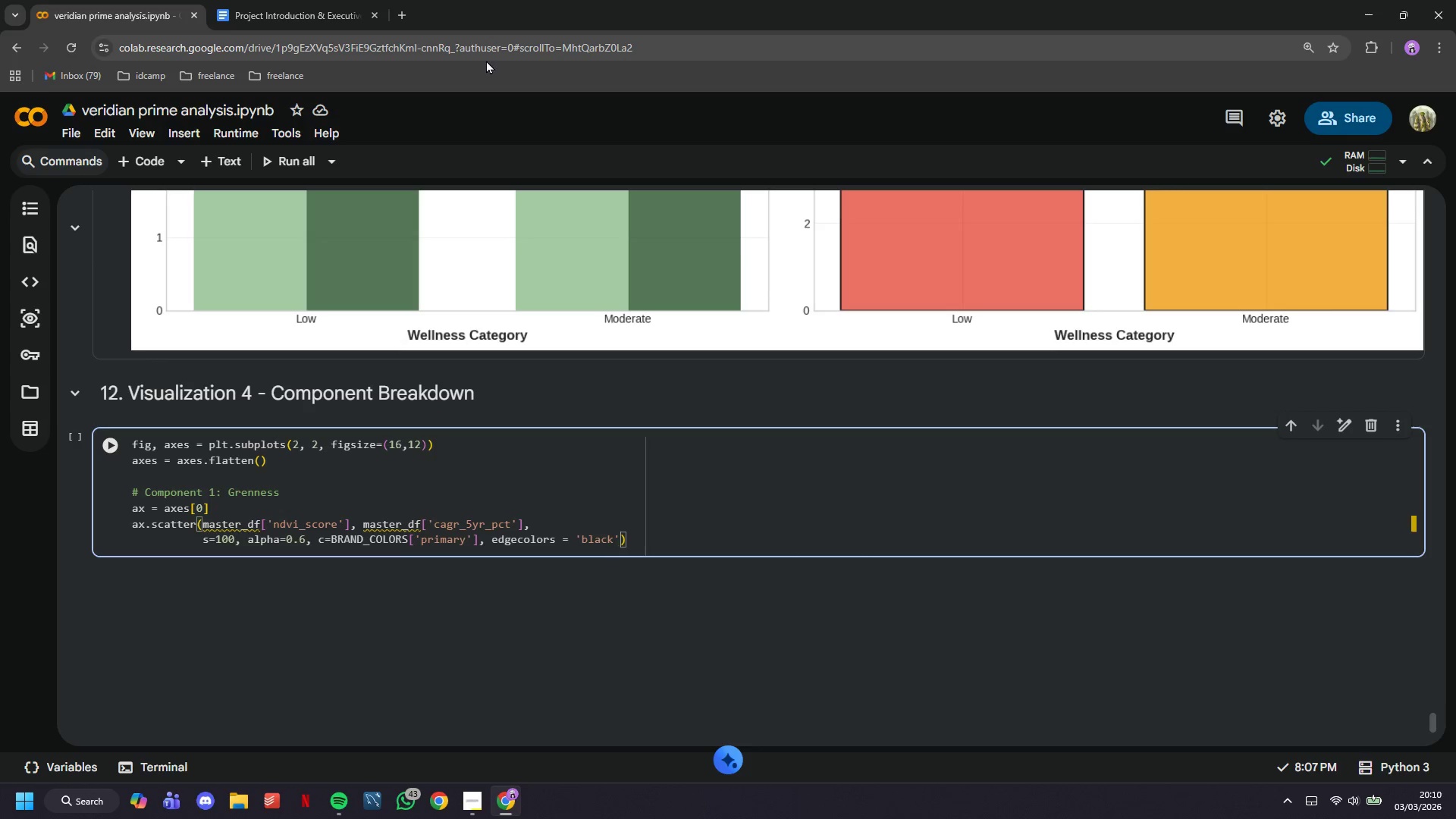 
key(ArrowRight)
 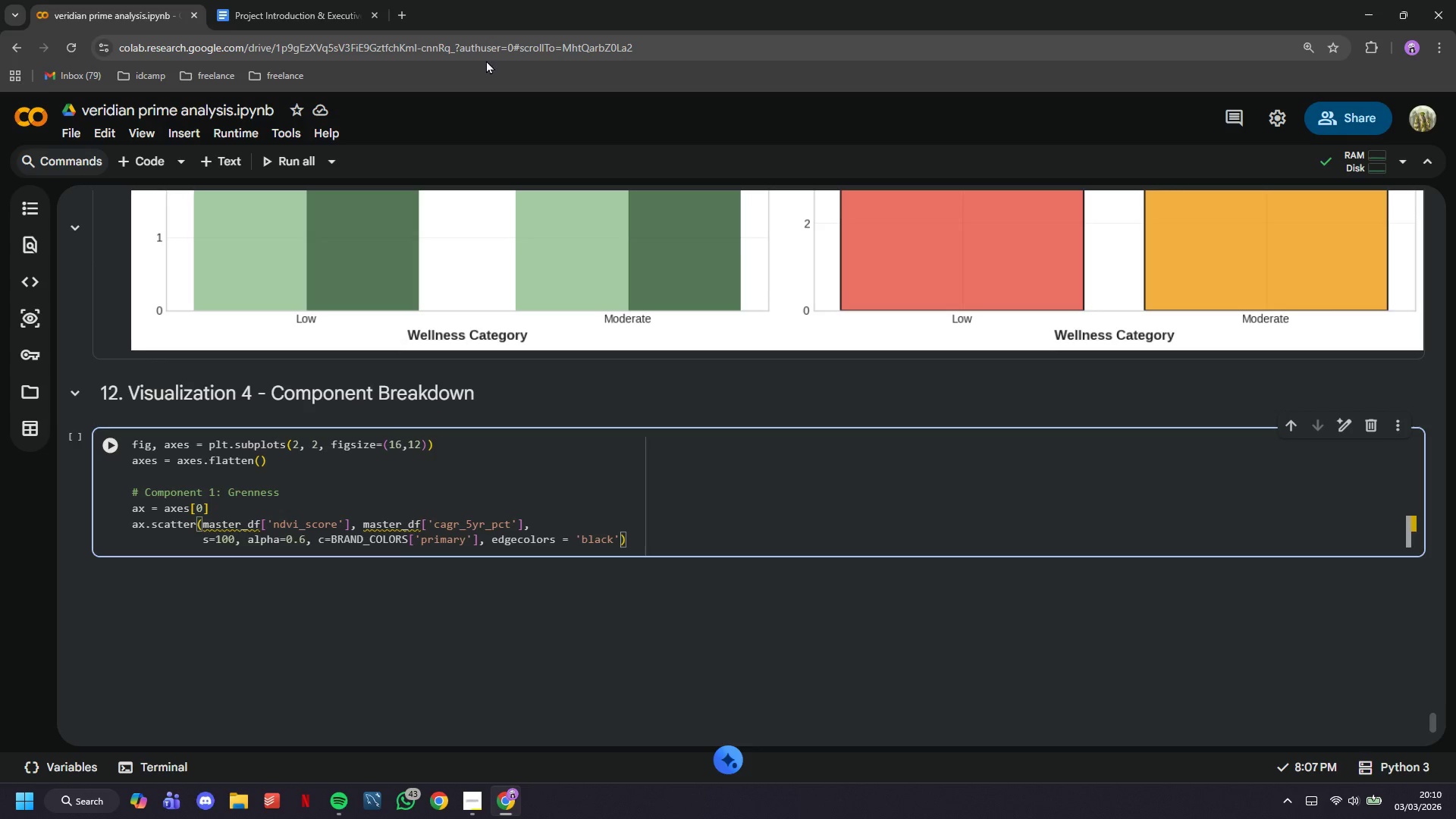 
key(ArrowRight)
 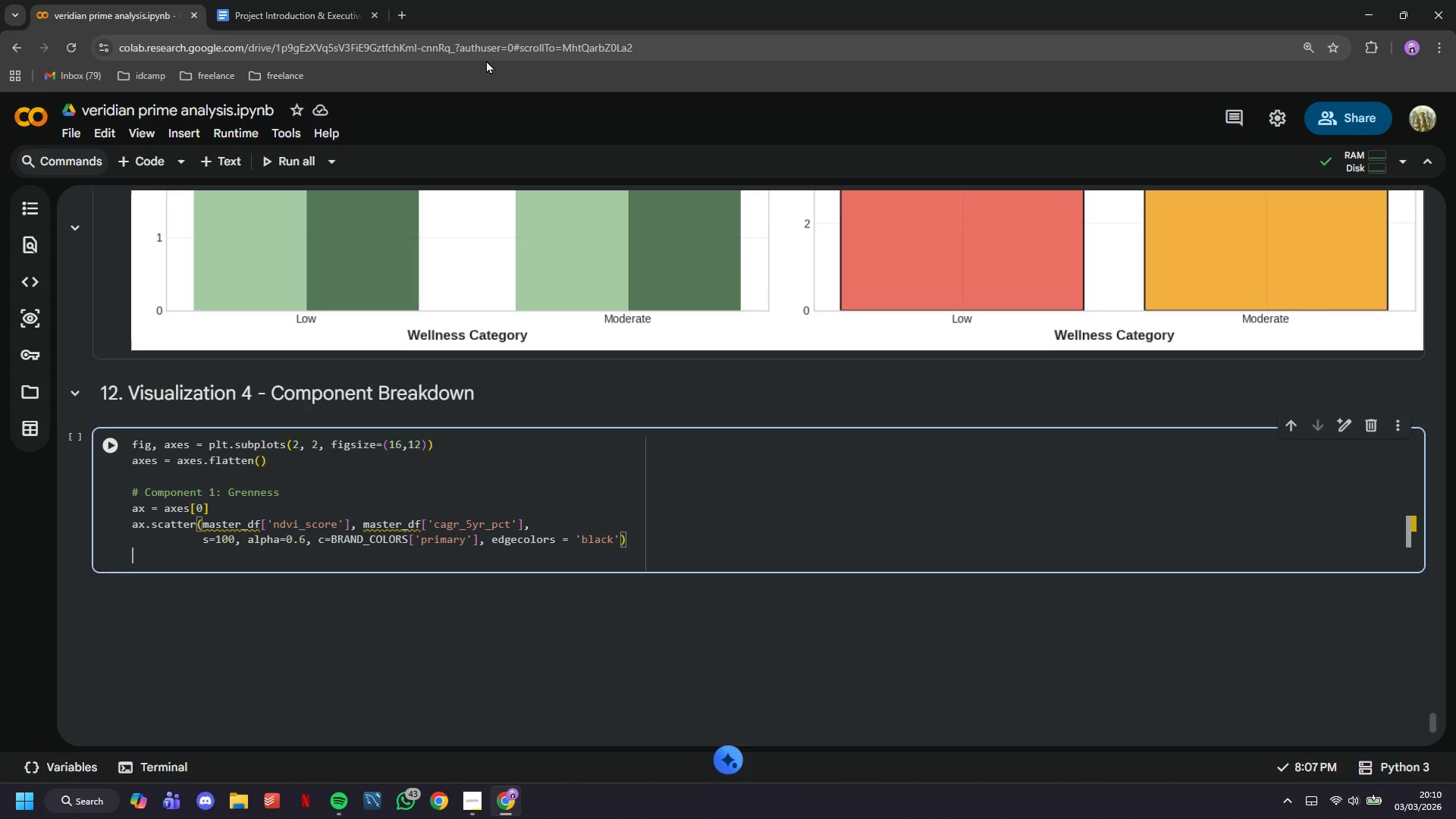 
key(Enter)
 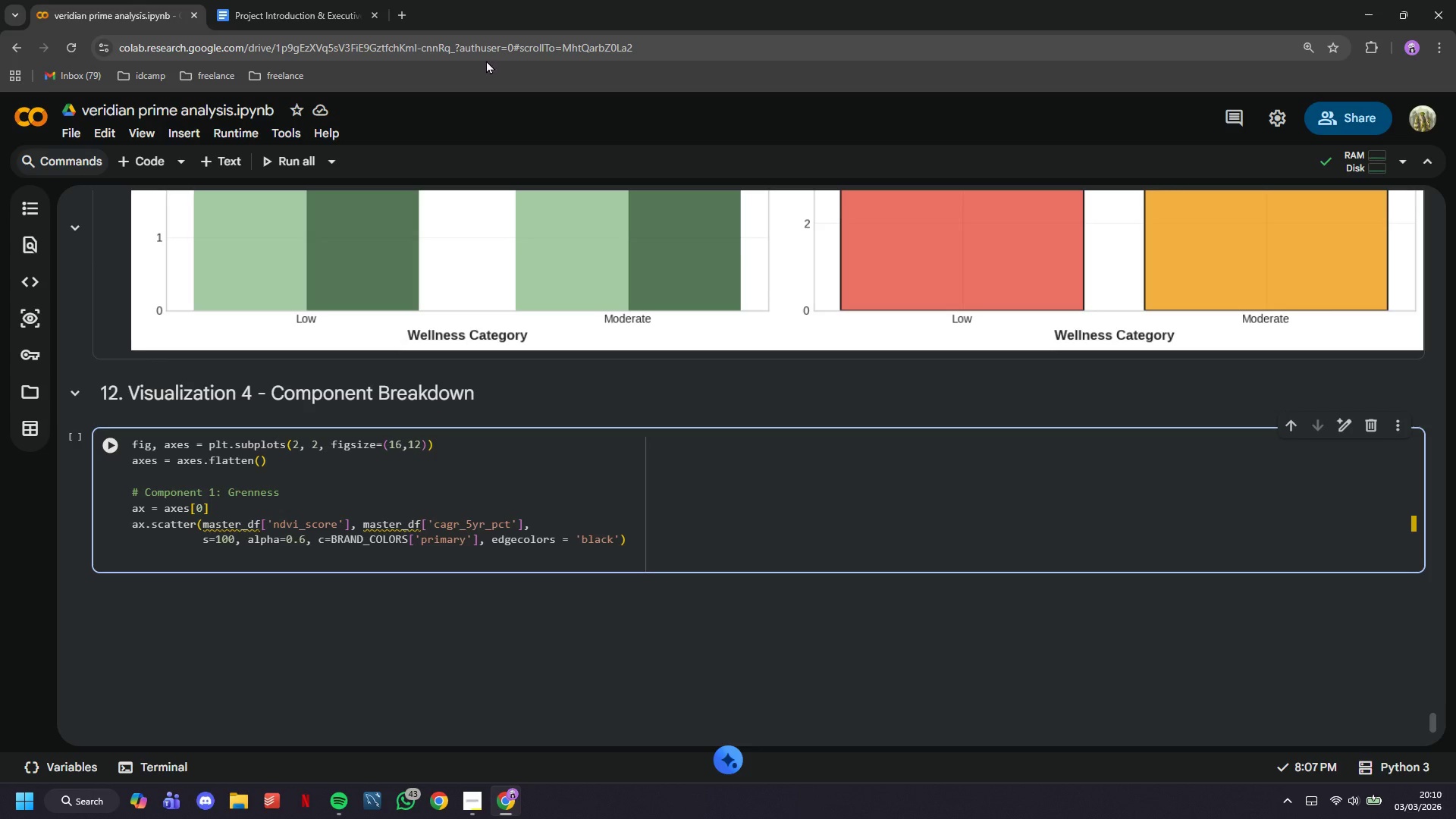 
wait(14.72)
 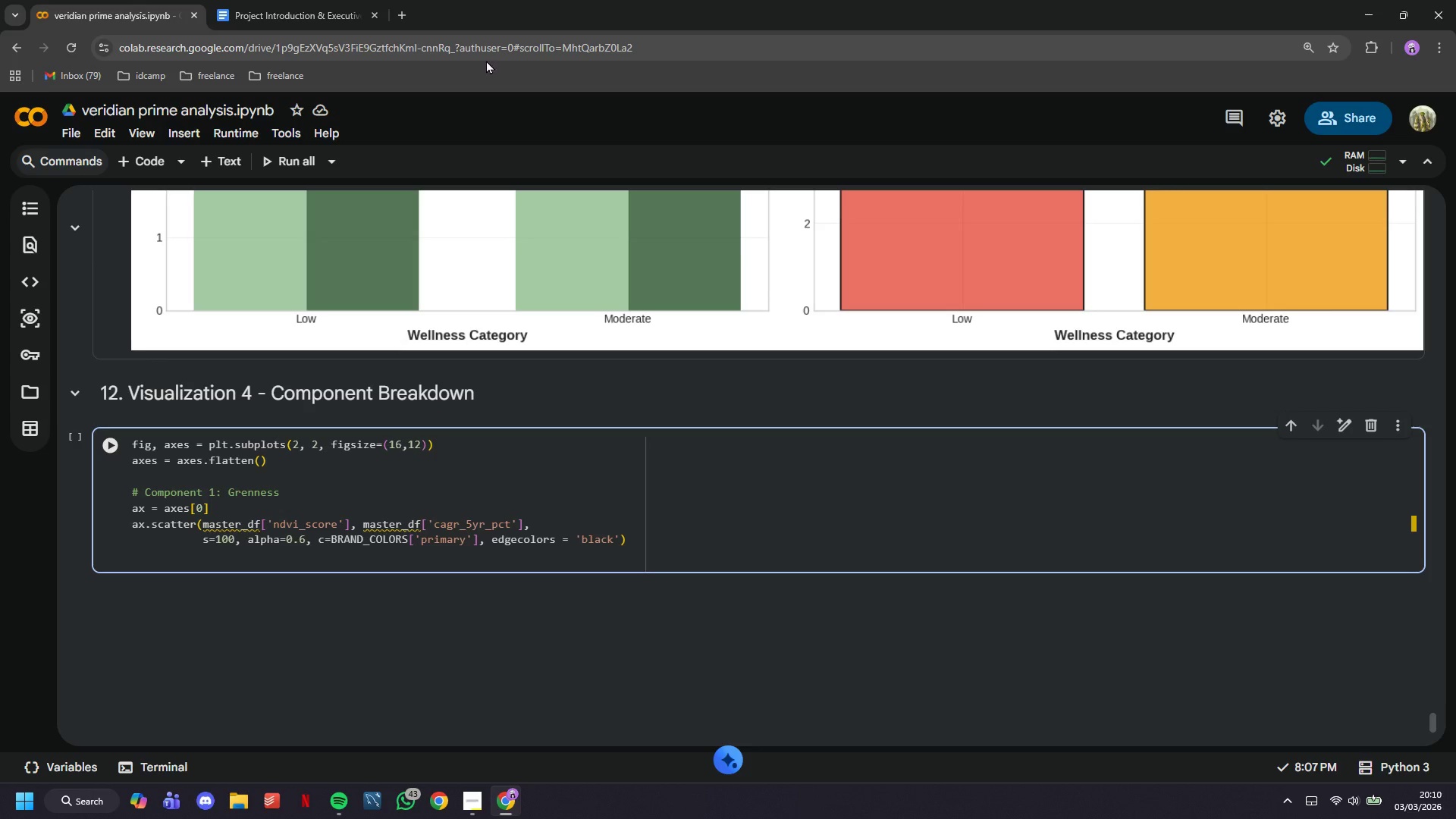 
type(slope_g, intercept_g, _, _, _ = linregress(master_df)
 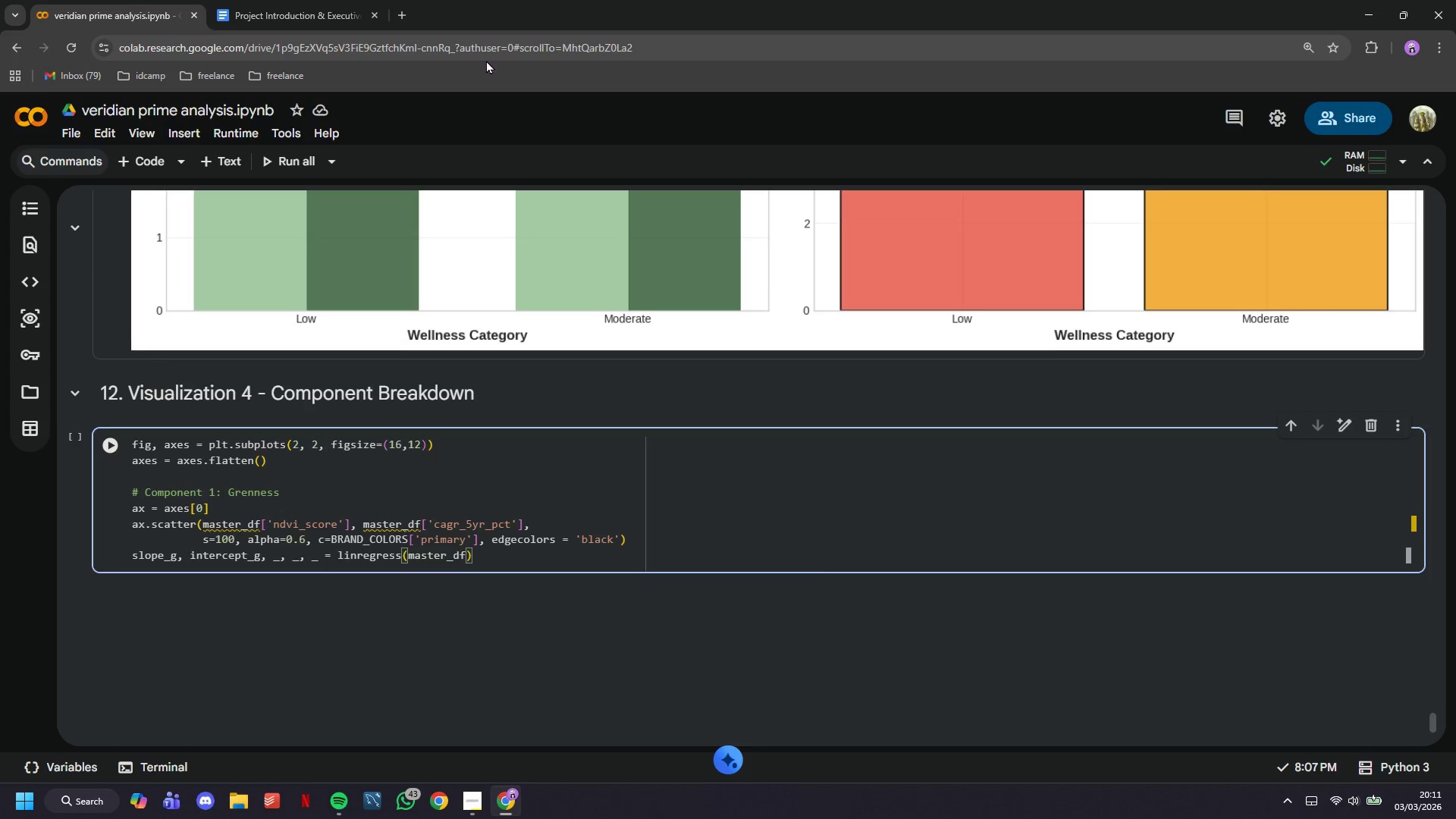 
type(['ndvi_score)
 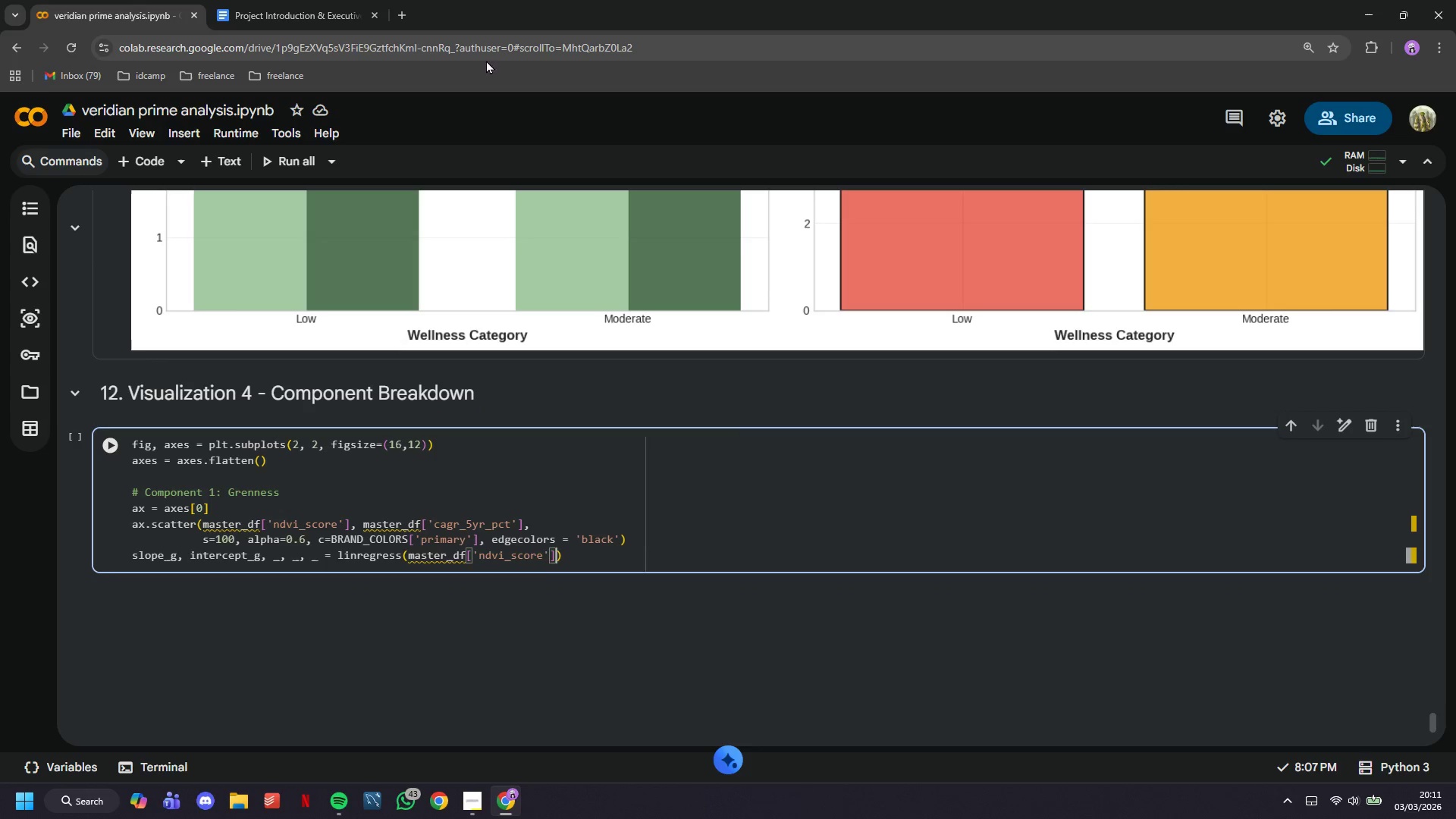 
 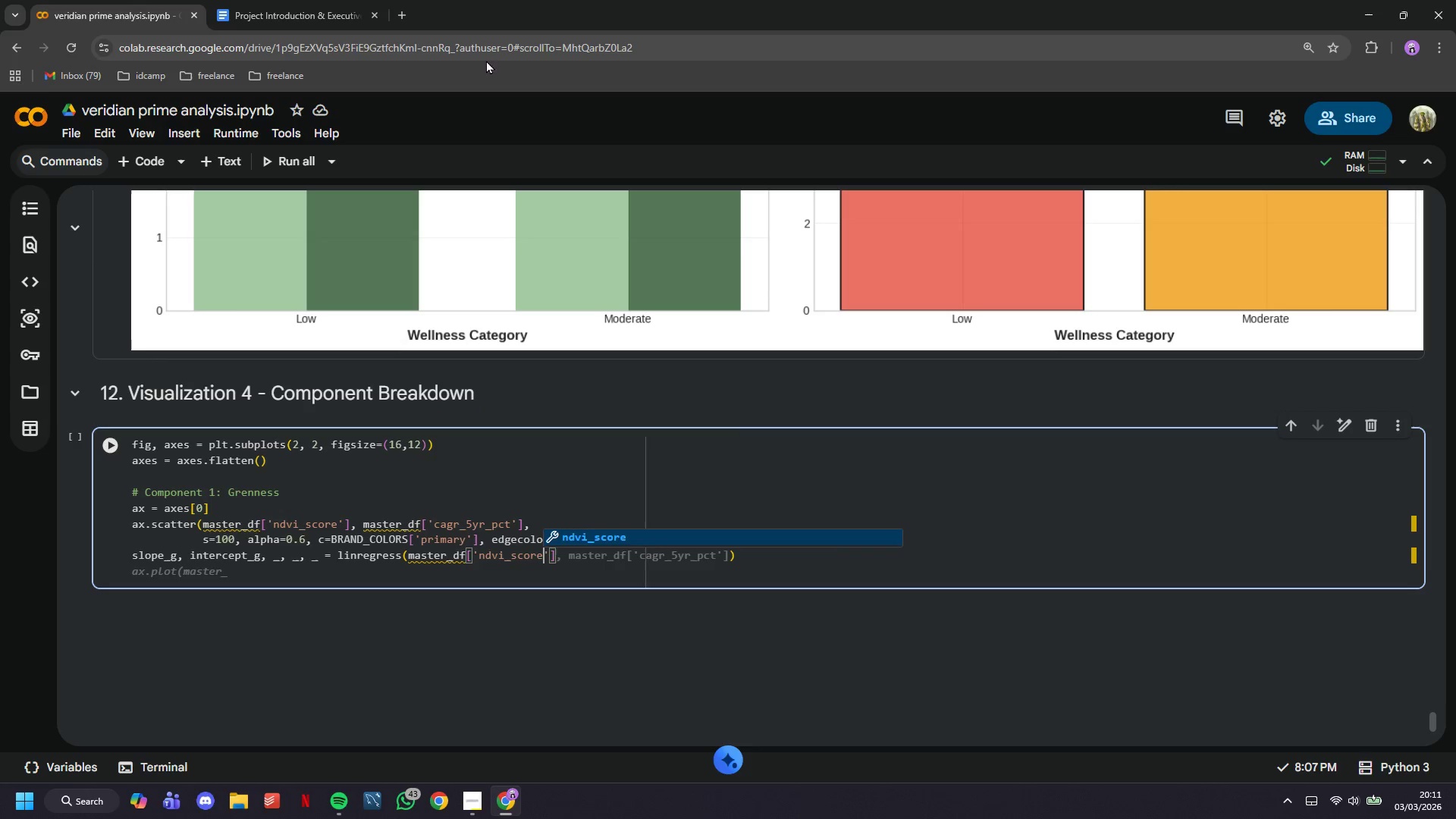 
key(ArrowRight)
 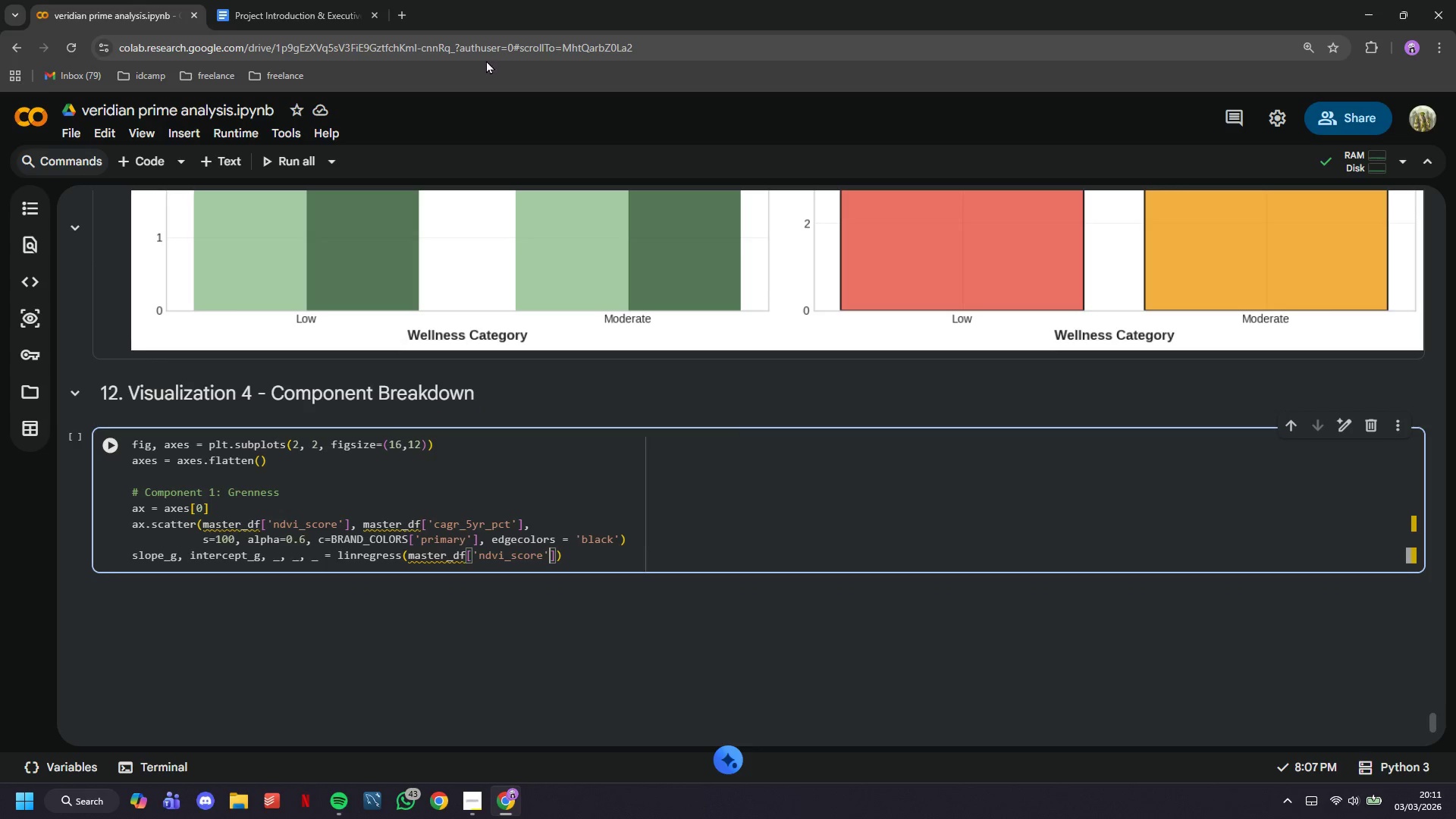 
key(ArrowRight)
 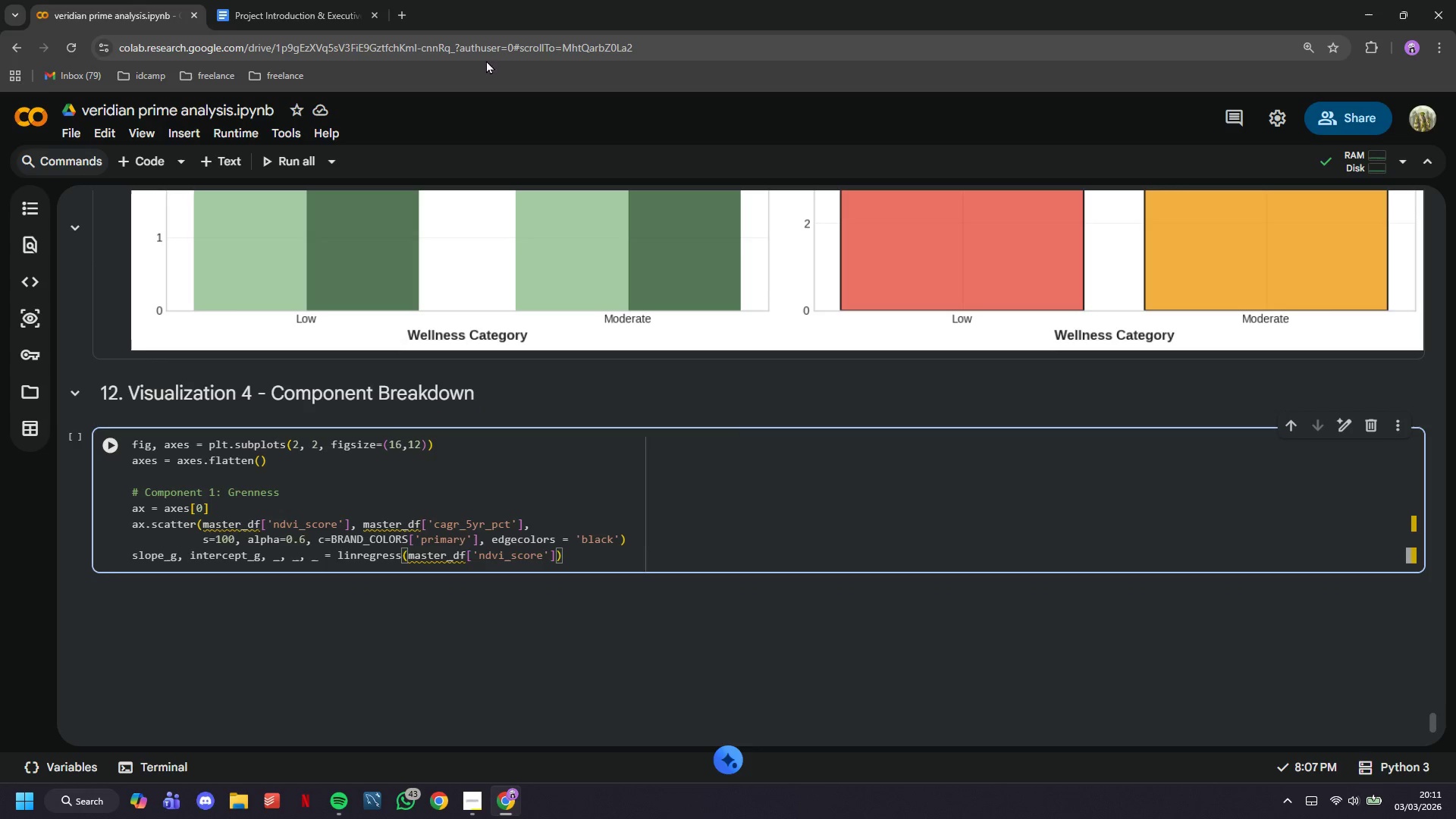 
type(, master_df[/cagr_5yr_pct)
 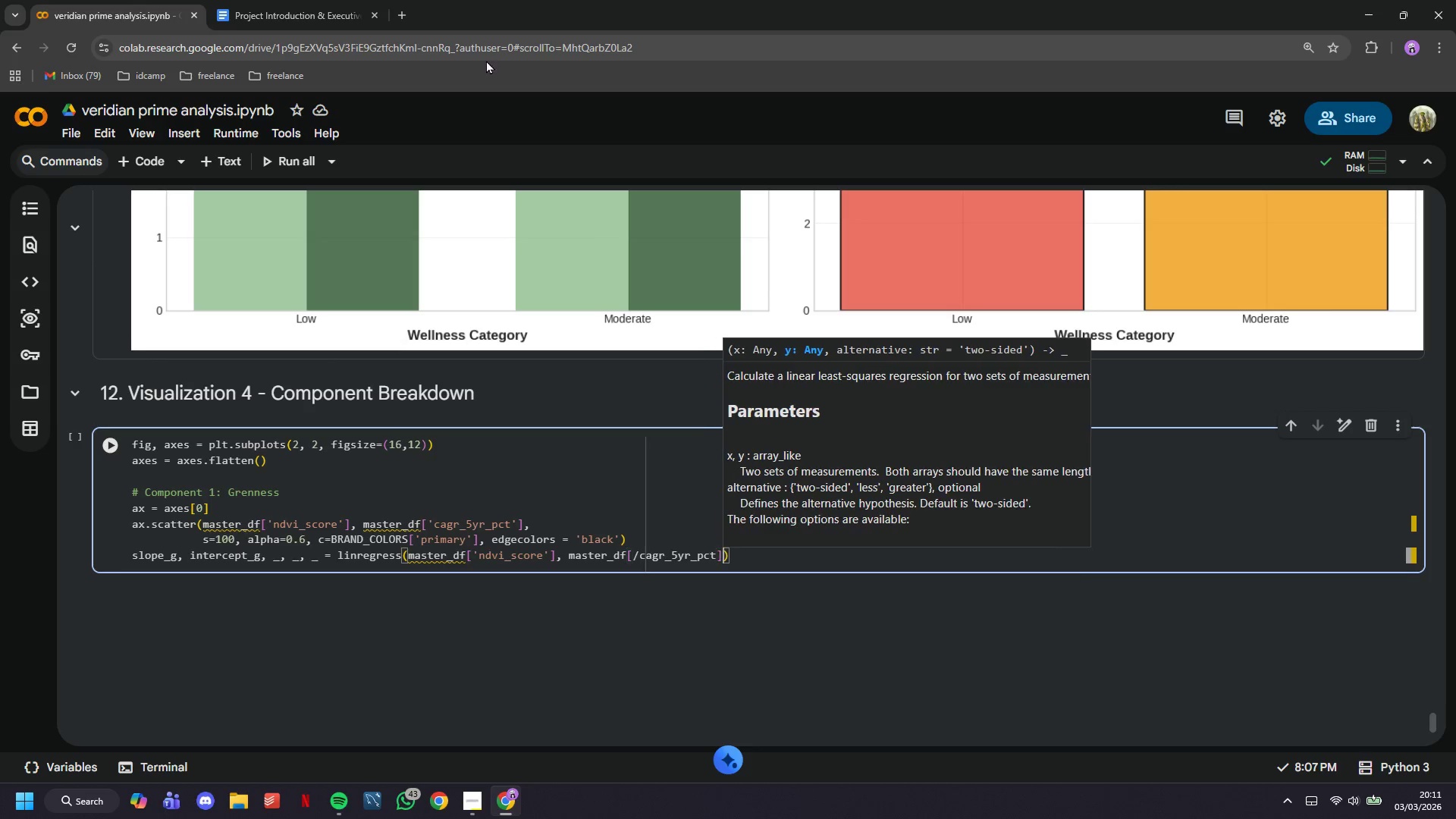 
 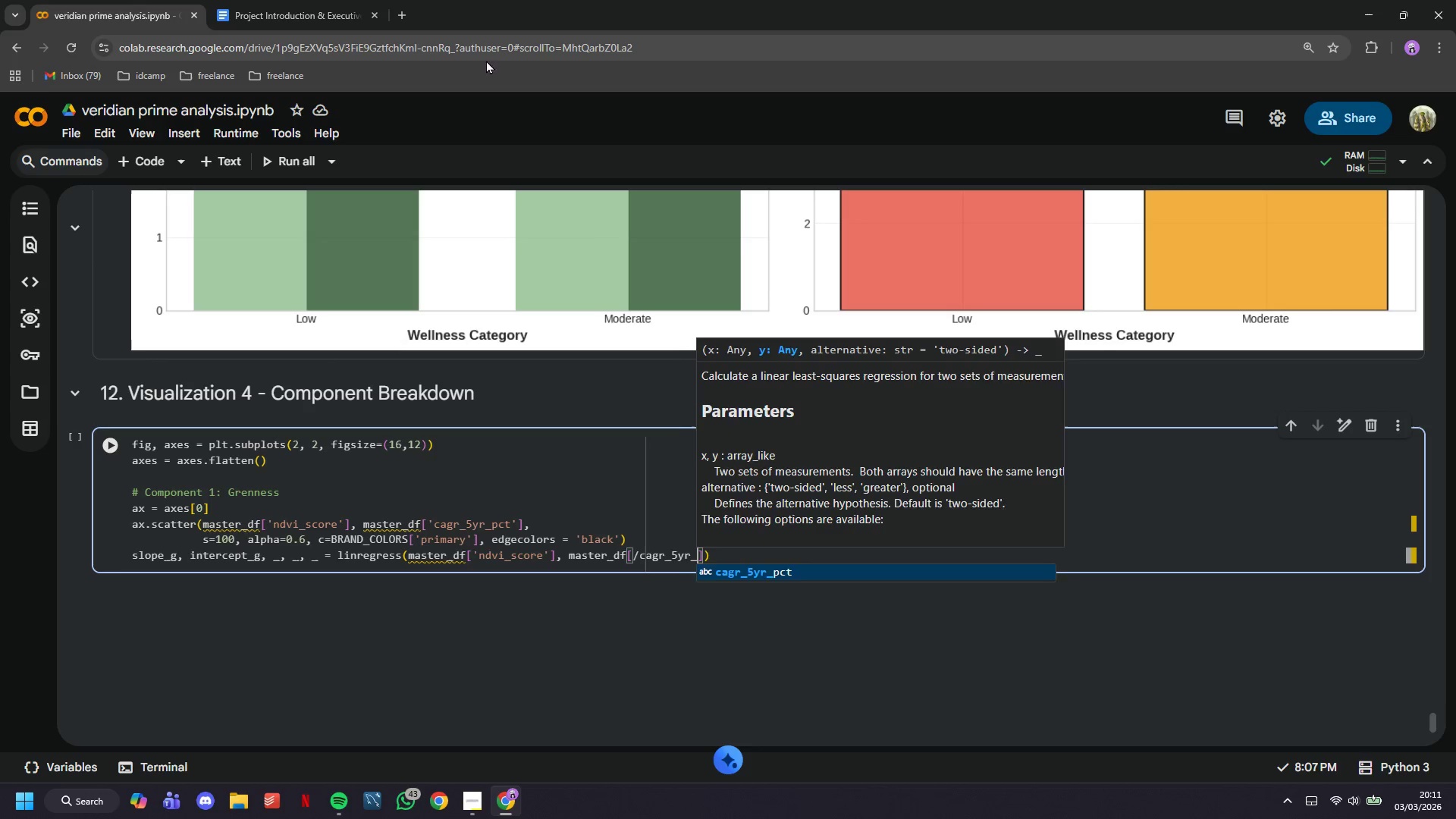 
key(ArrowRight)
 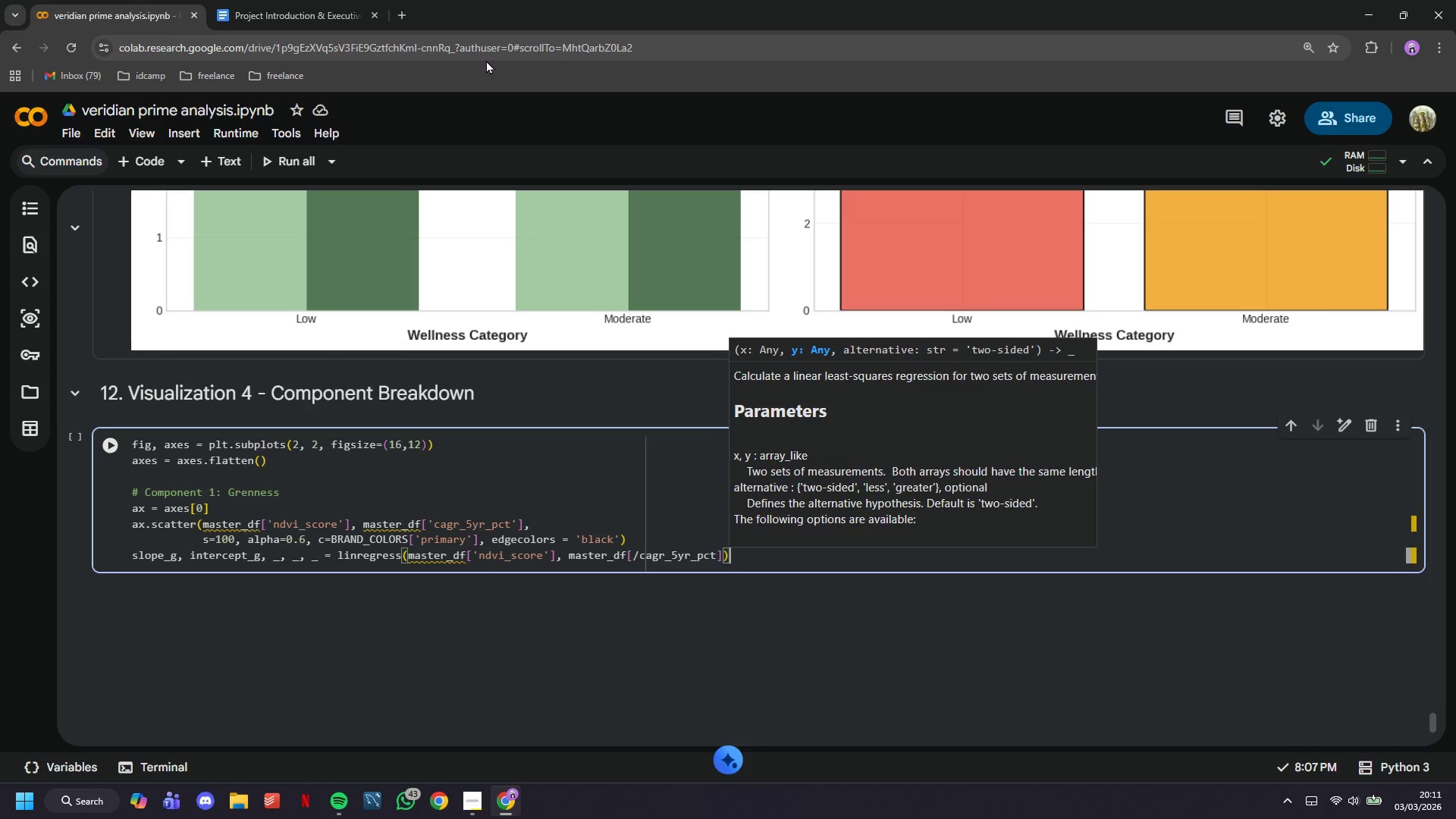 
key(ArrowRight)
 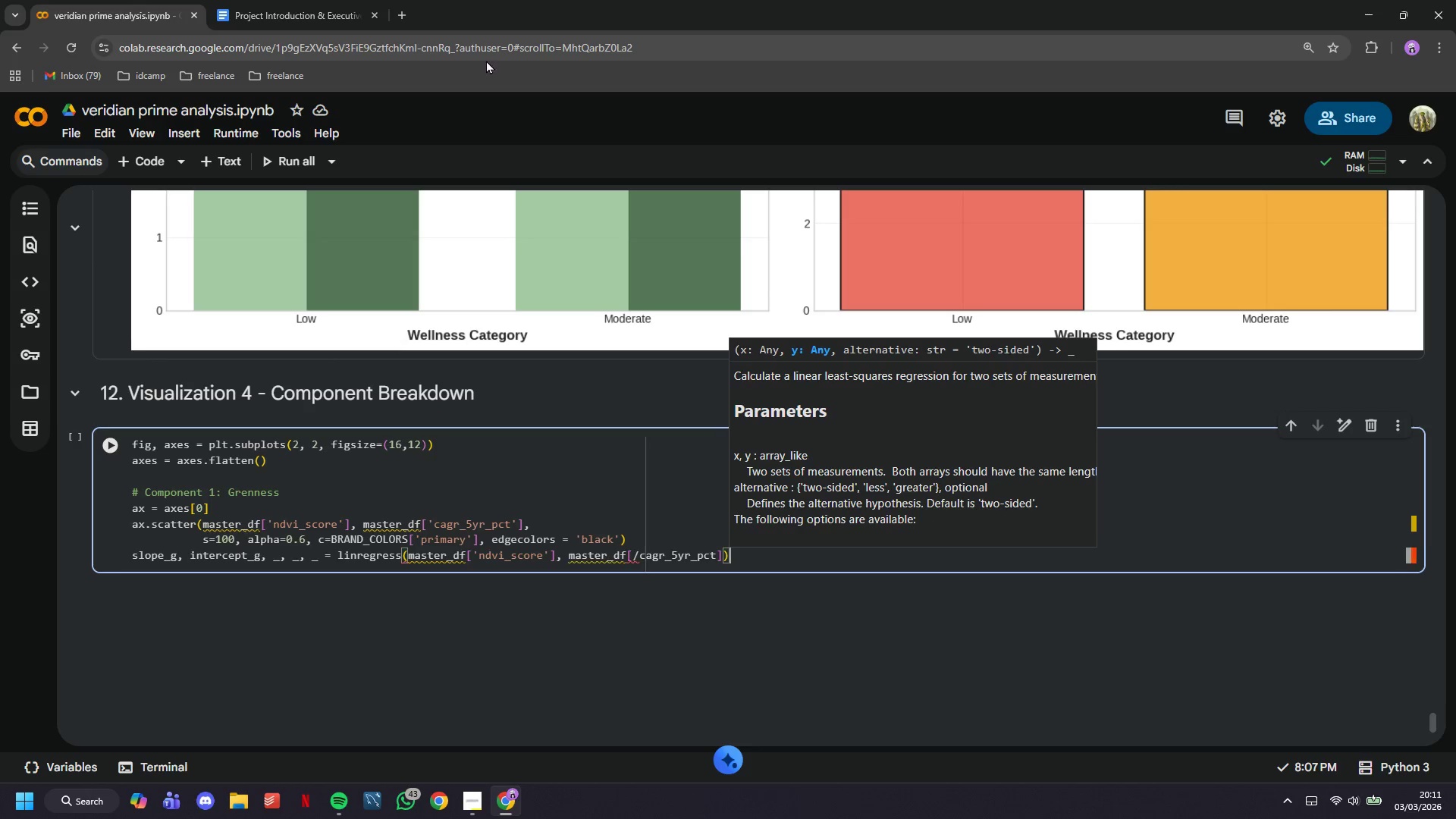 
key(Enter)
 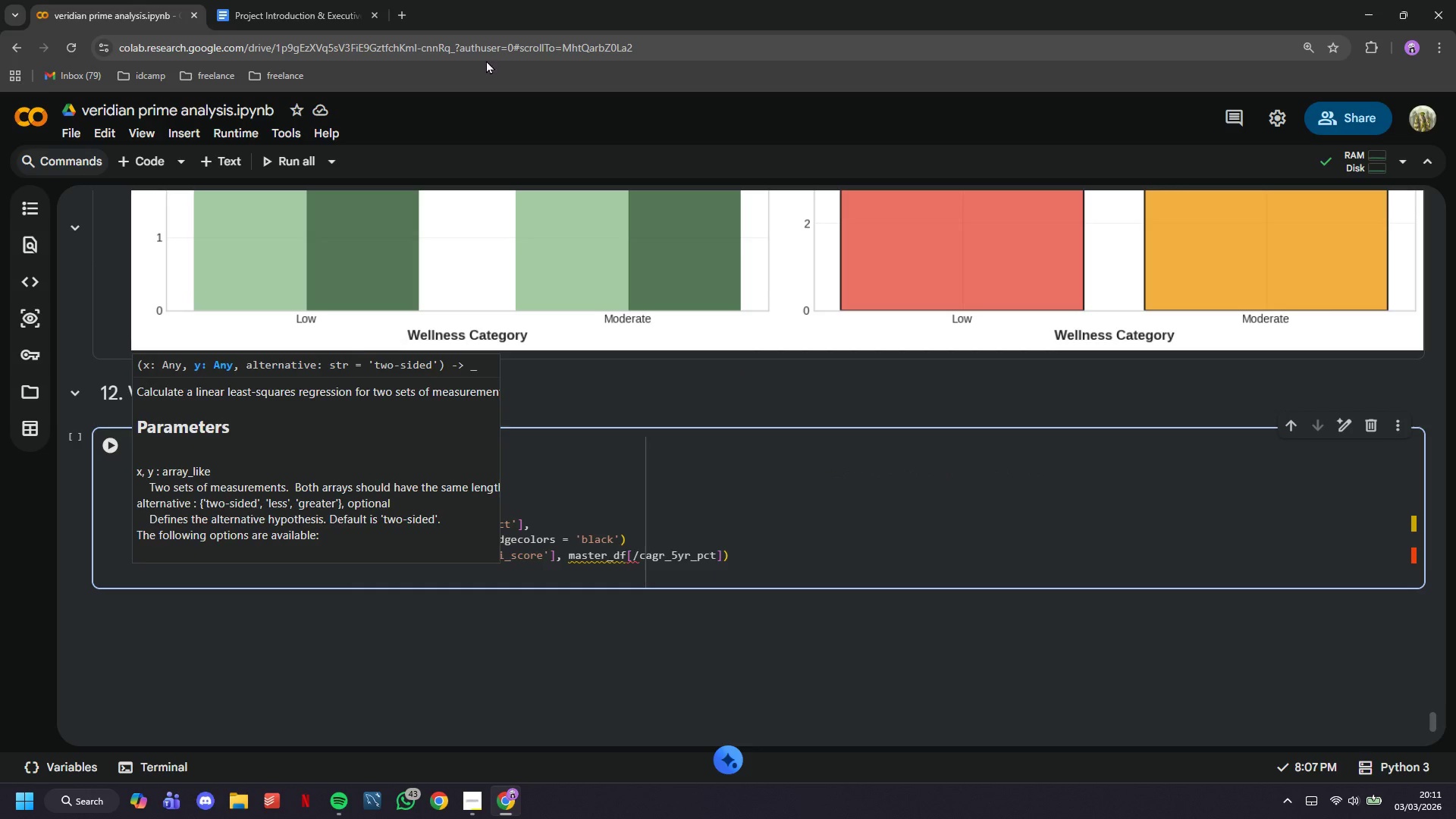 
type(x_g = np.array([,)
key(Backspace)
type(master_df)
 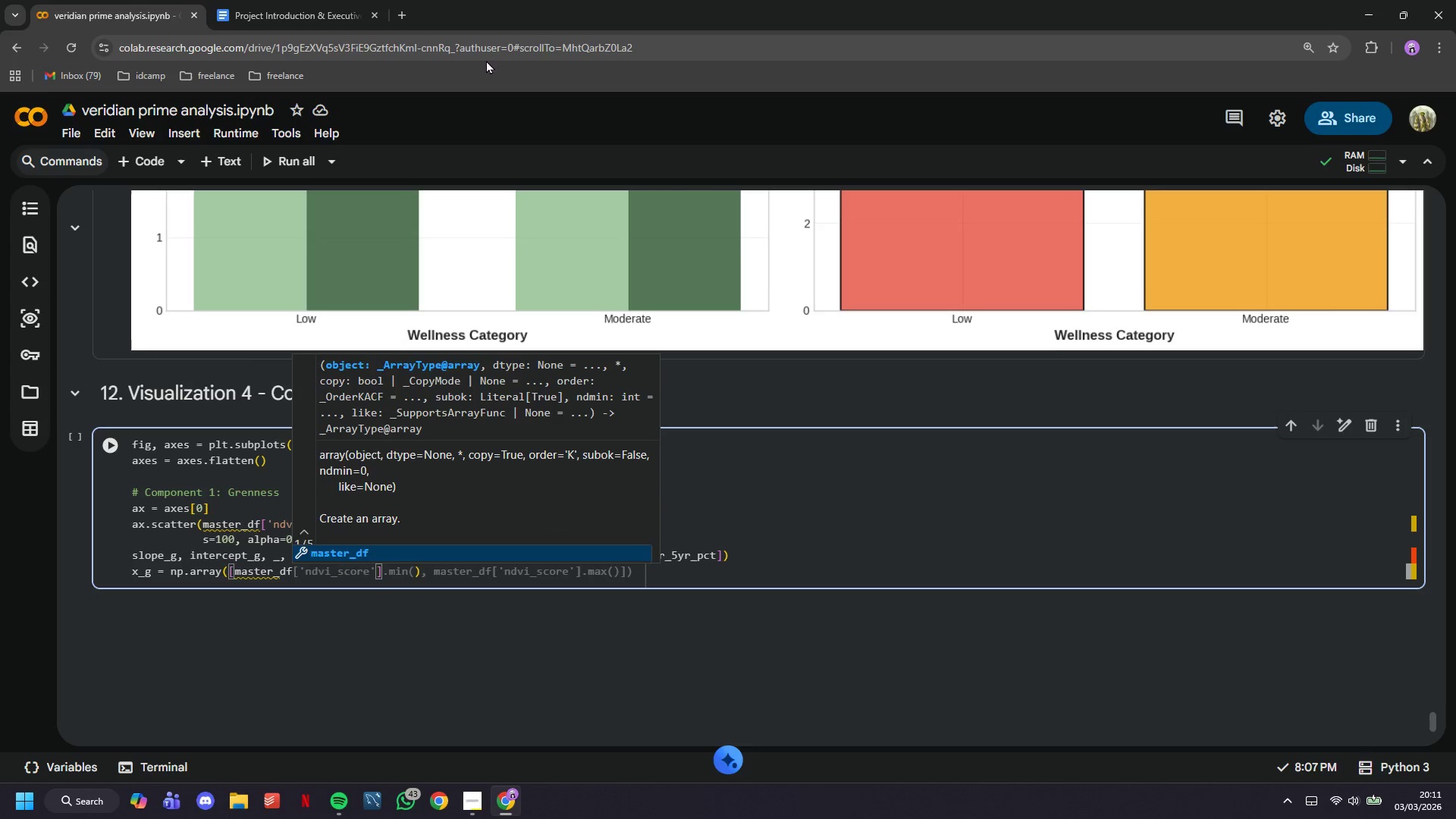 
key(Tab)
 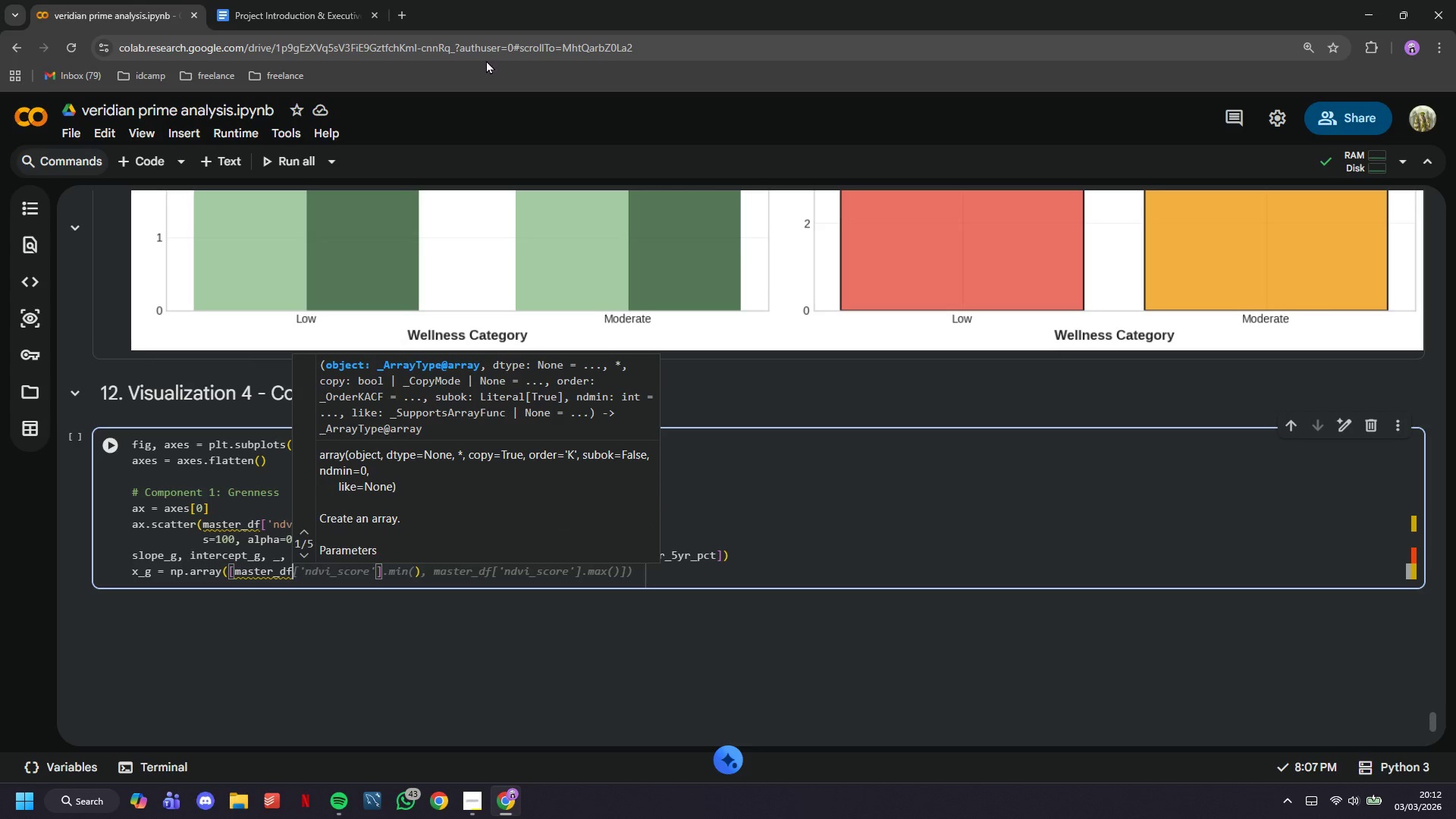 
key(Tab)
 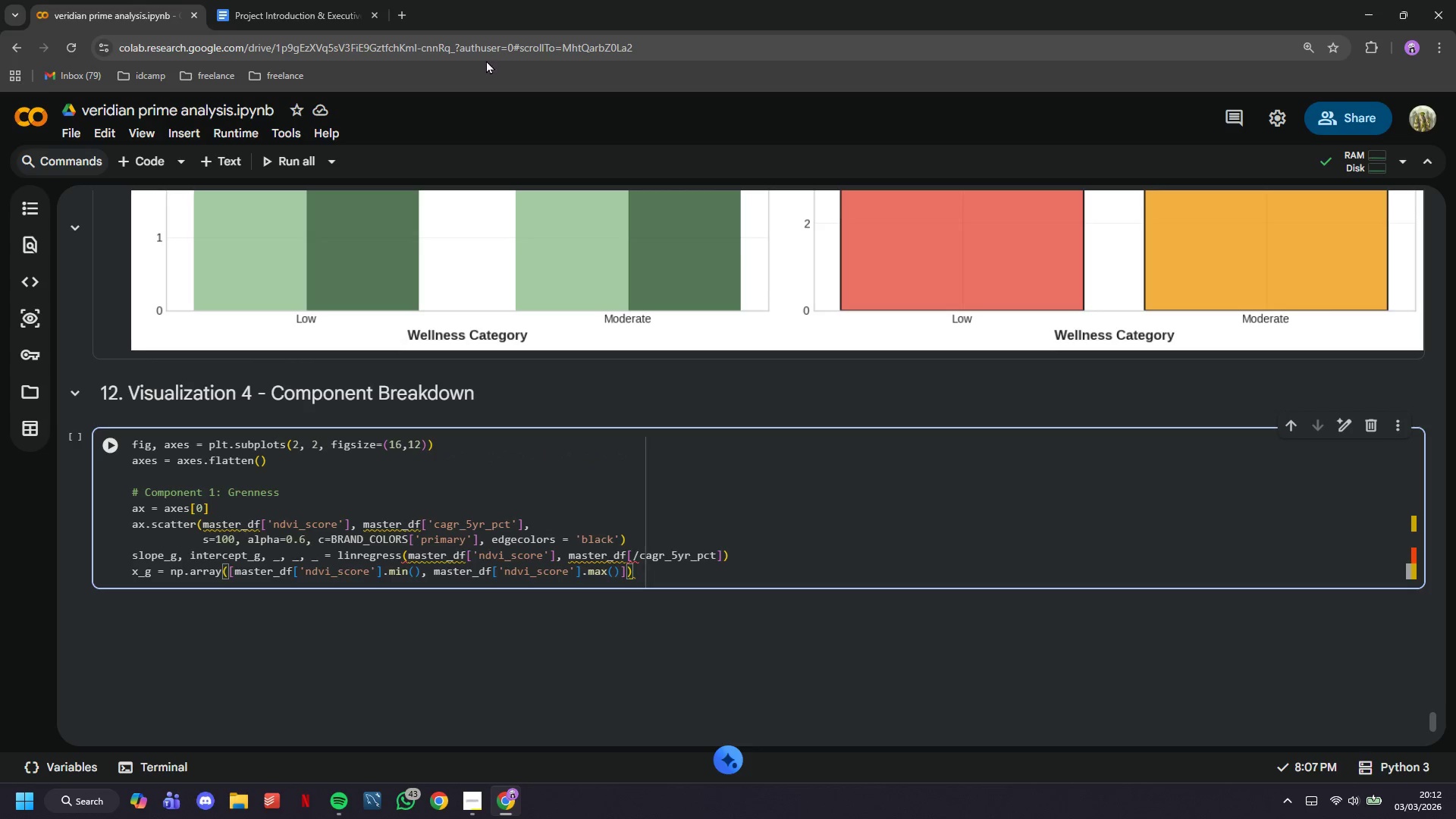 
key(Enter)
 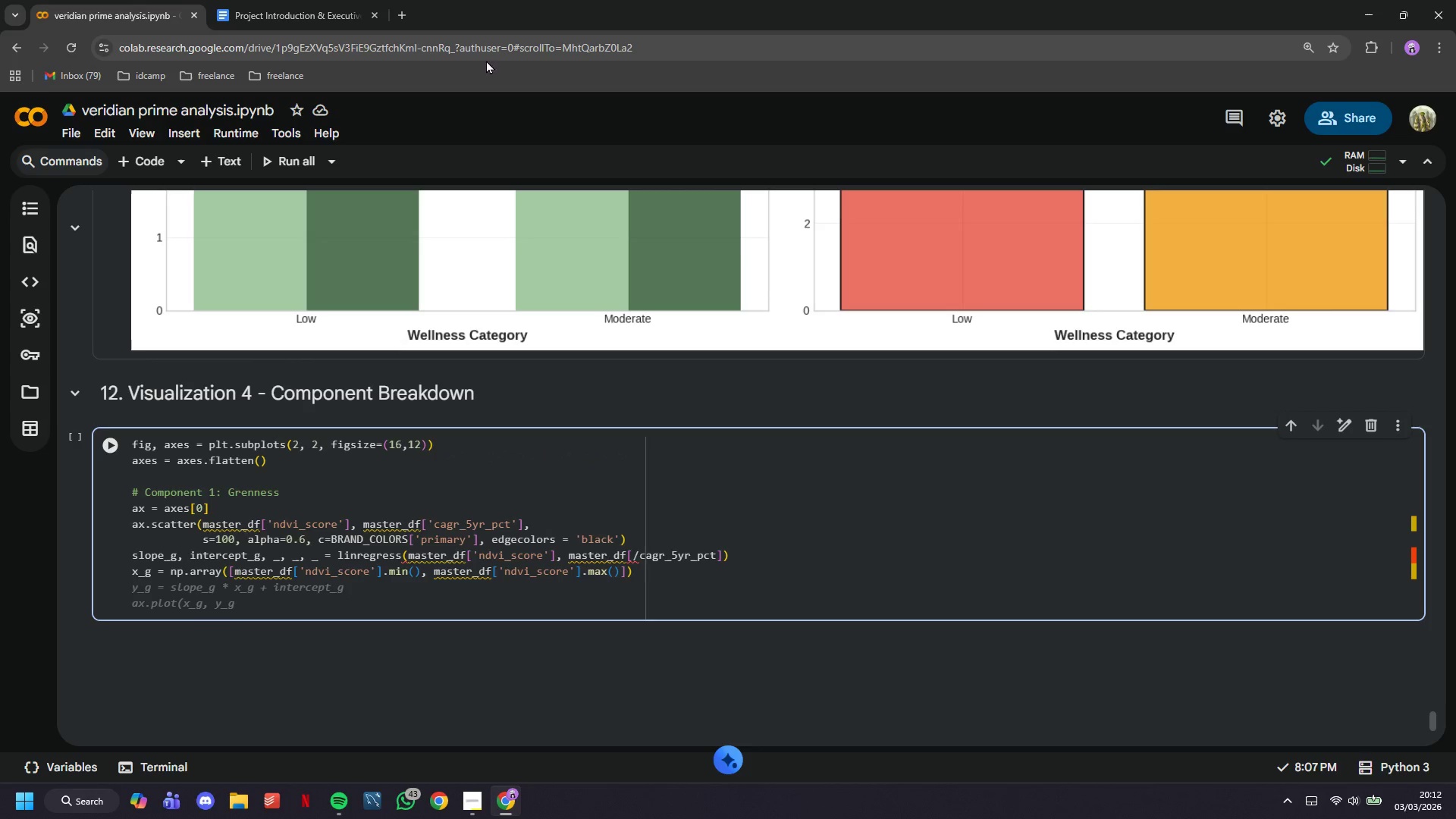 
type(ax.plot(x_g, slope_g, )
key(Backspace)
key(Backspace)
type( * x_g + intercept_g, 'r--)
 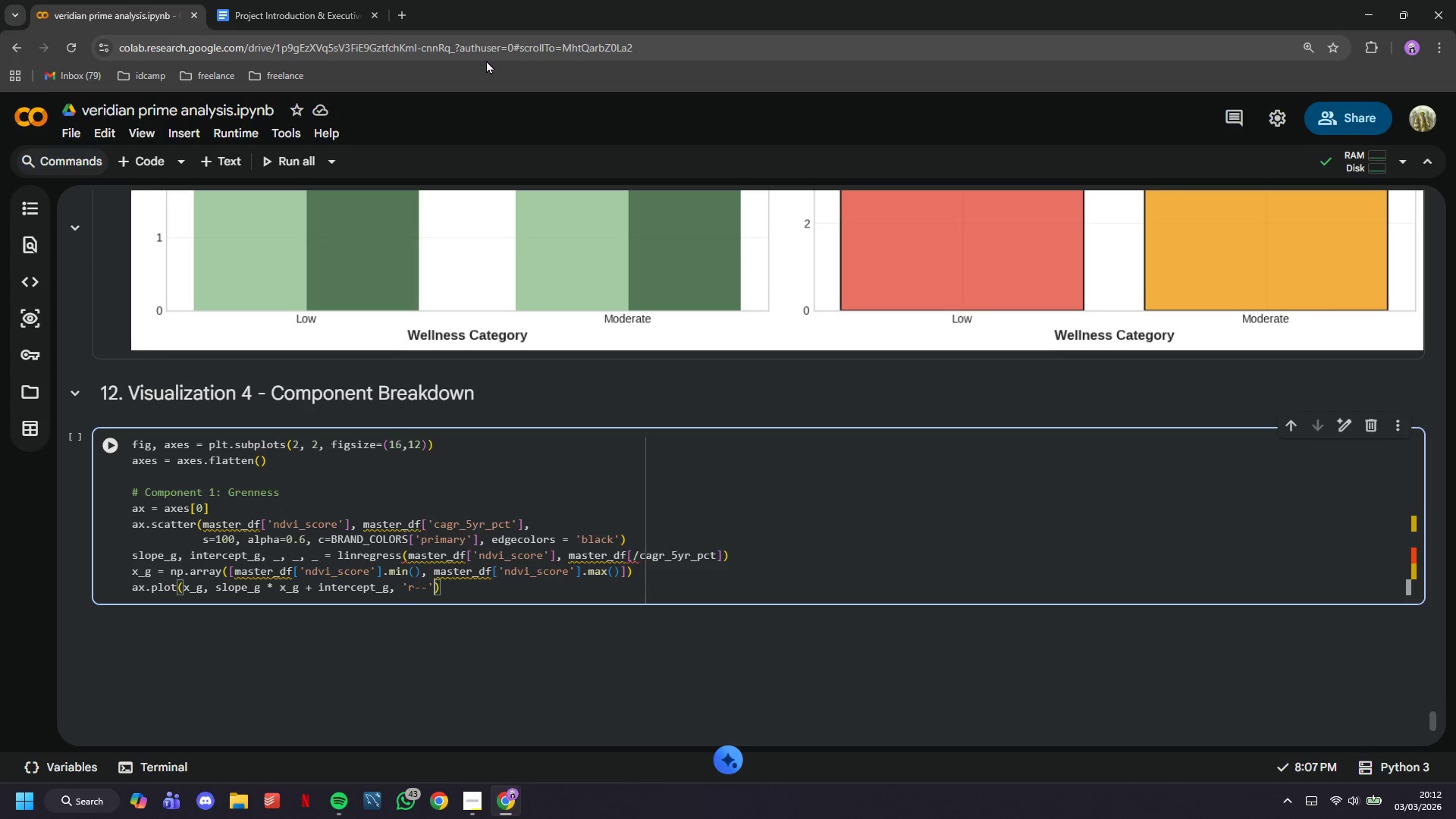 
 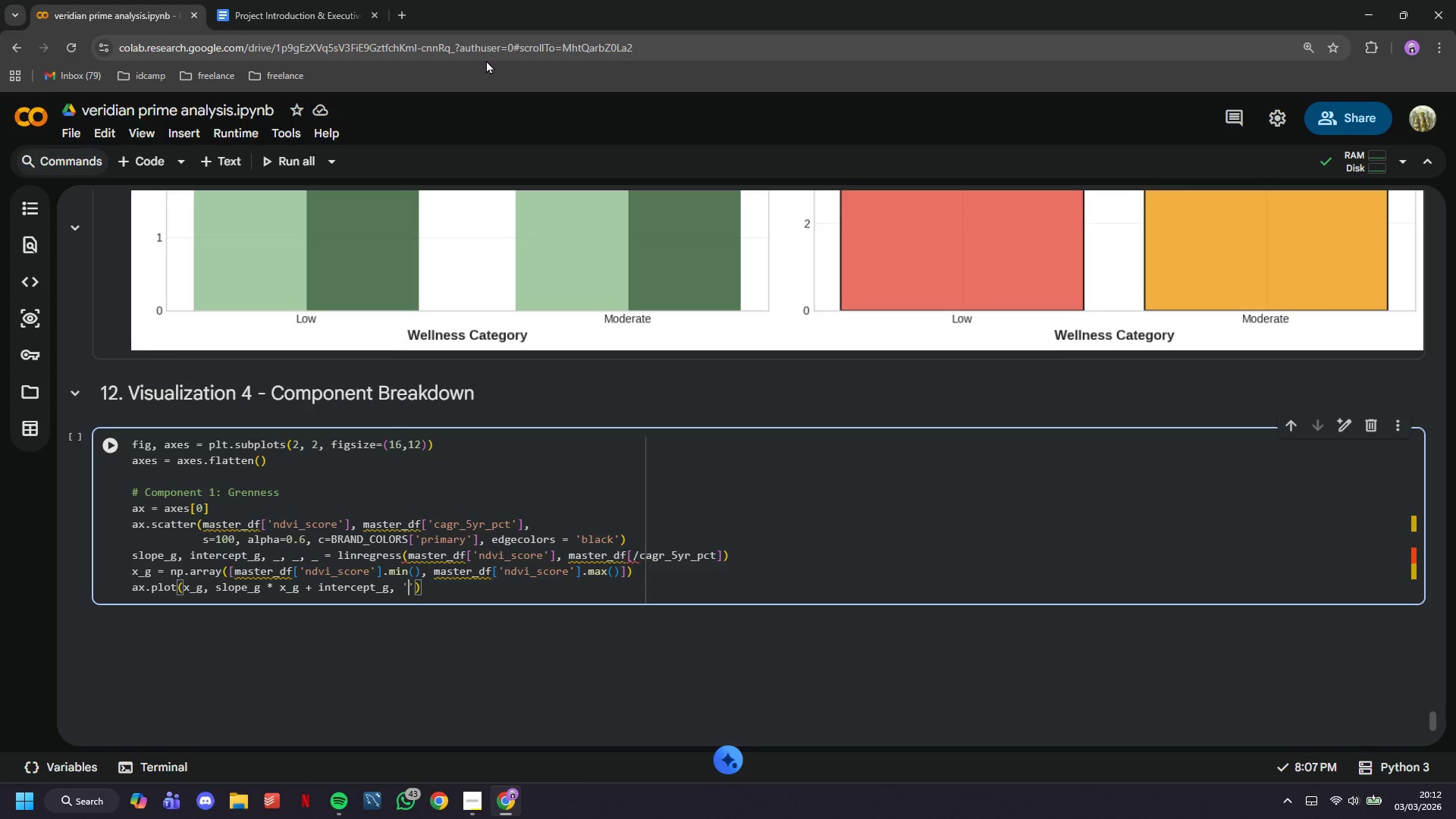 
key(ArrowRight)
 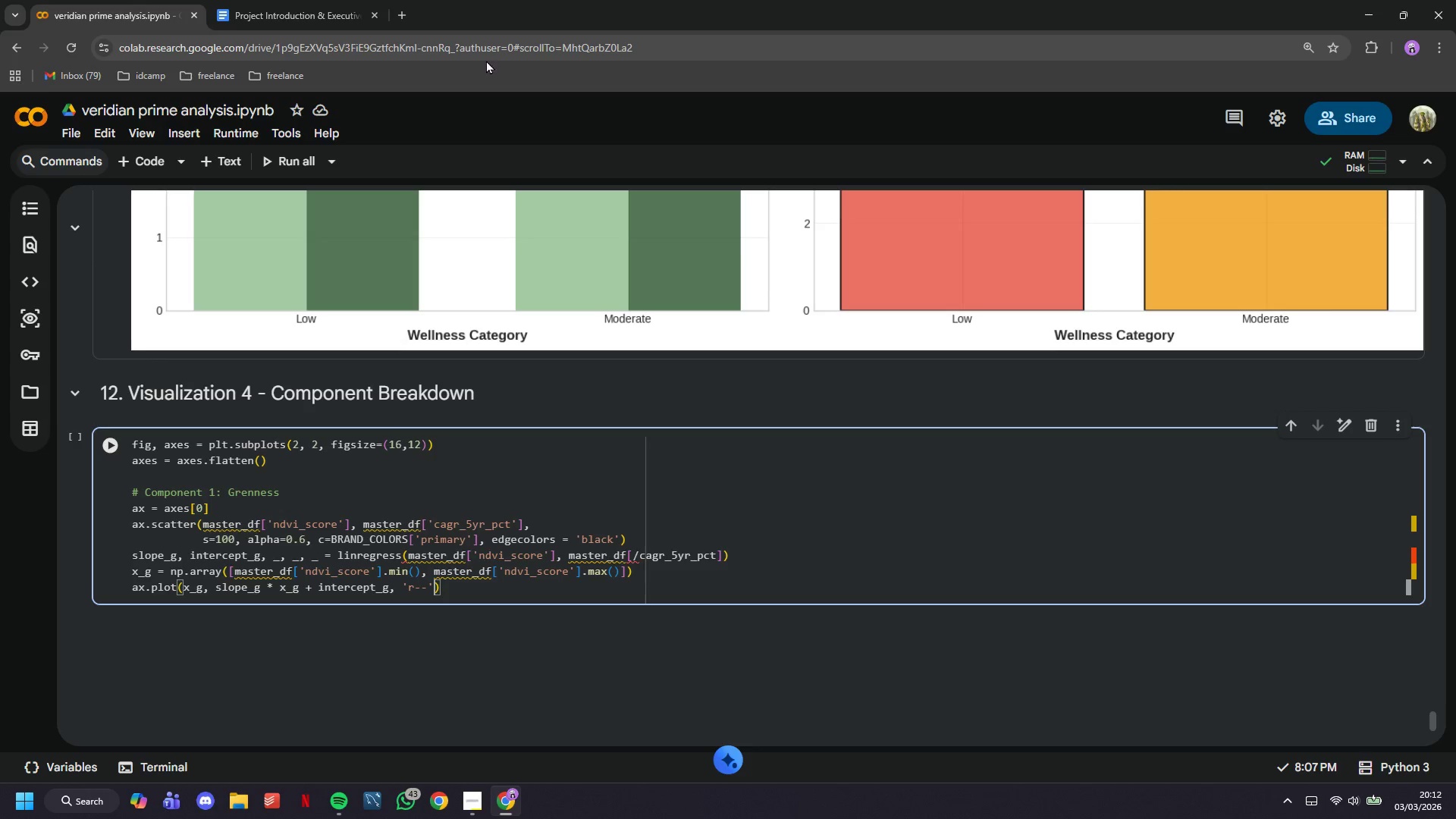 
key(Comma)
 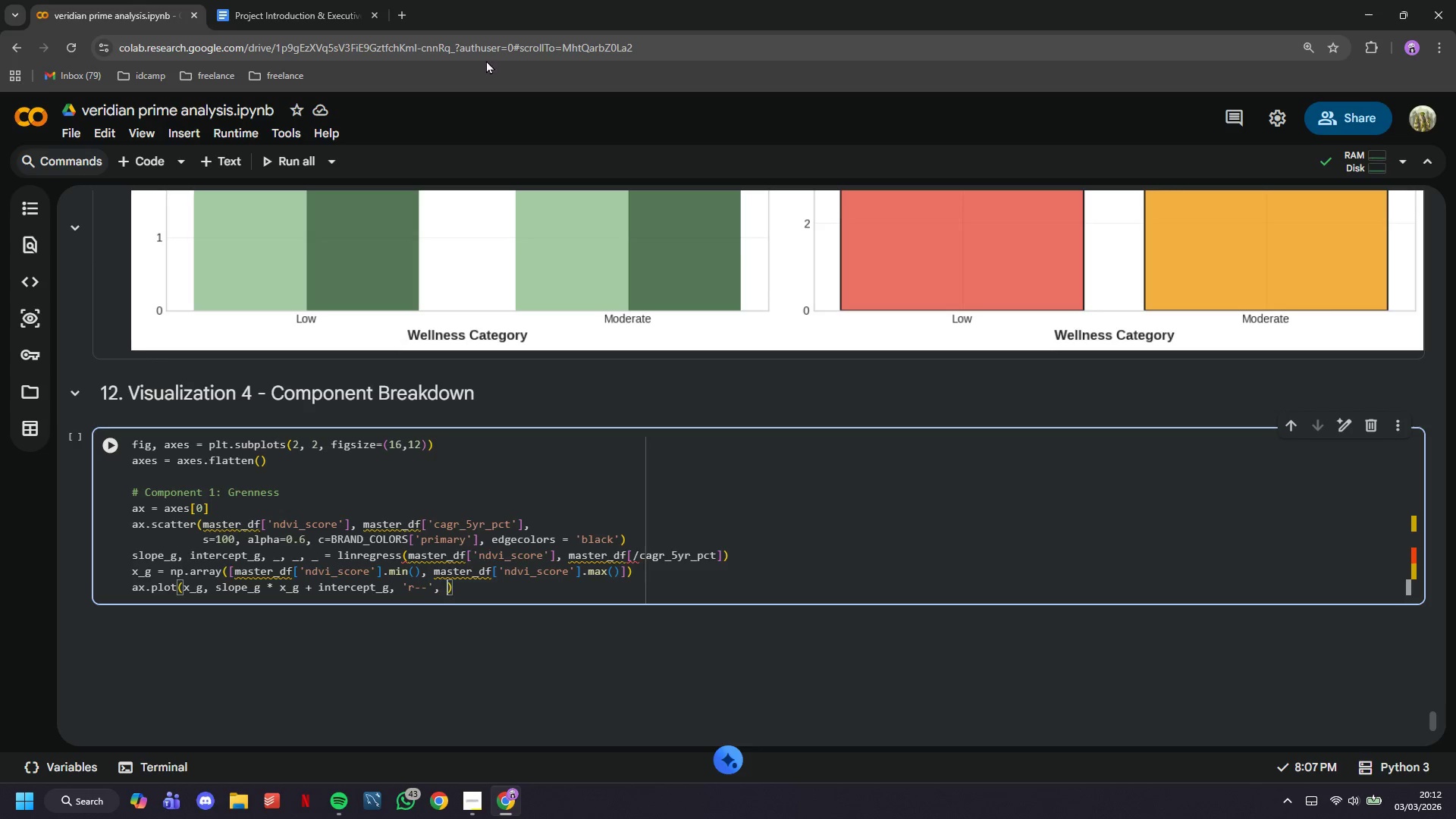 
key(Space)
 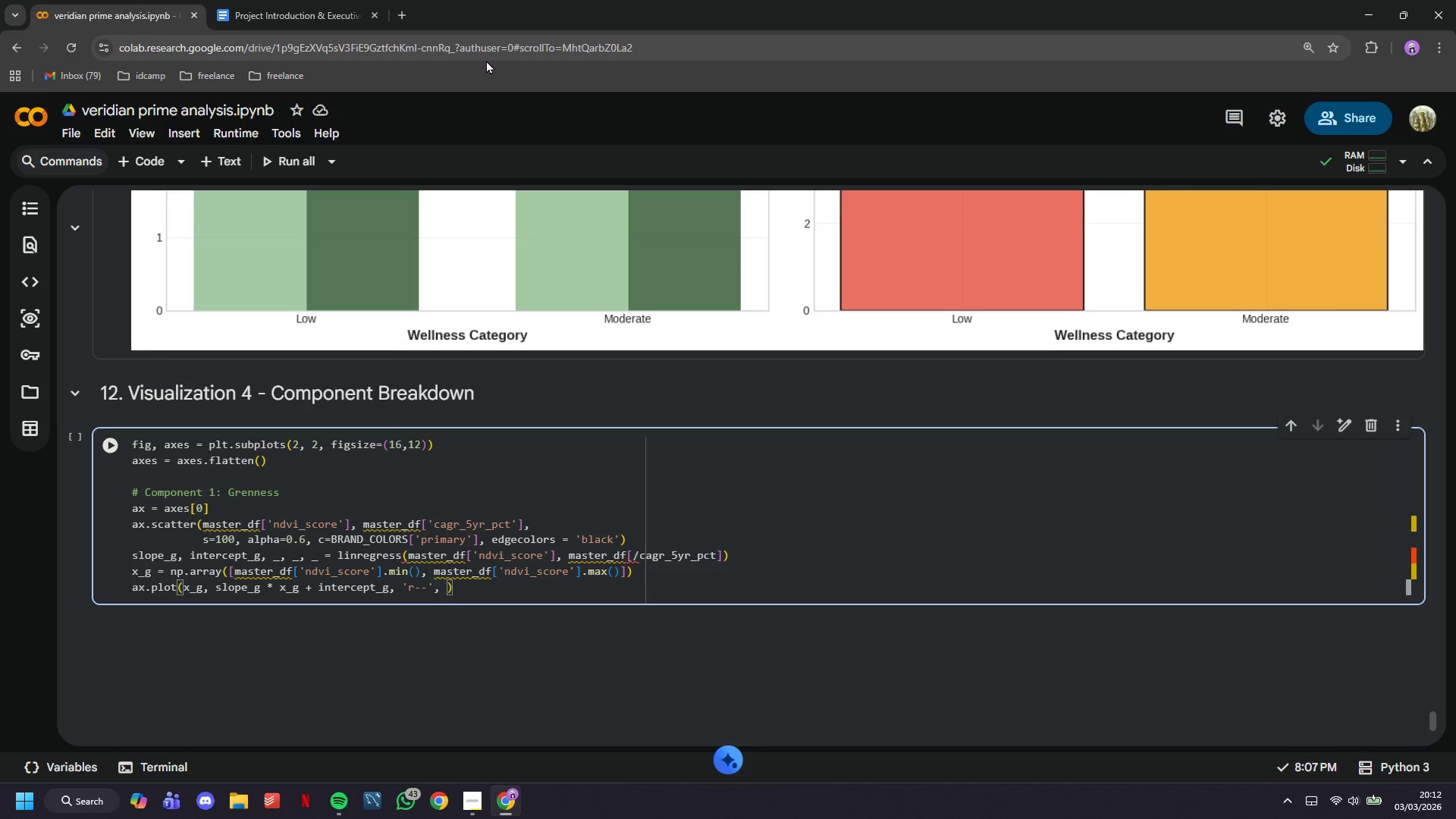 
type(linewidth=2)
 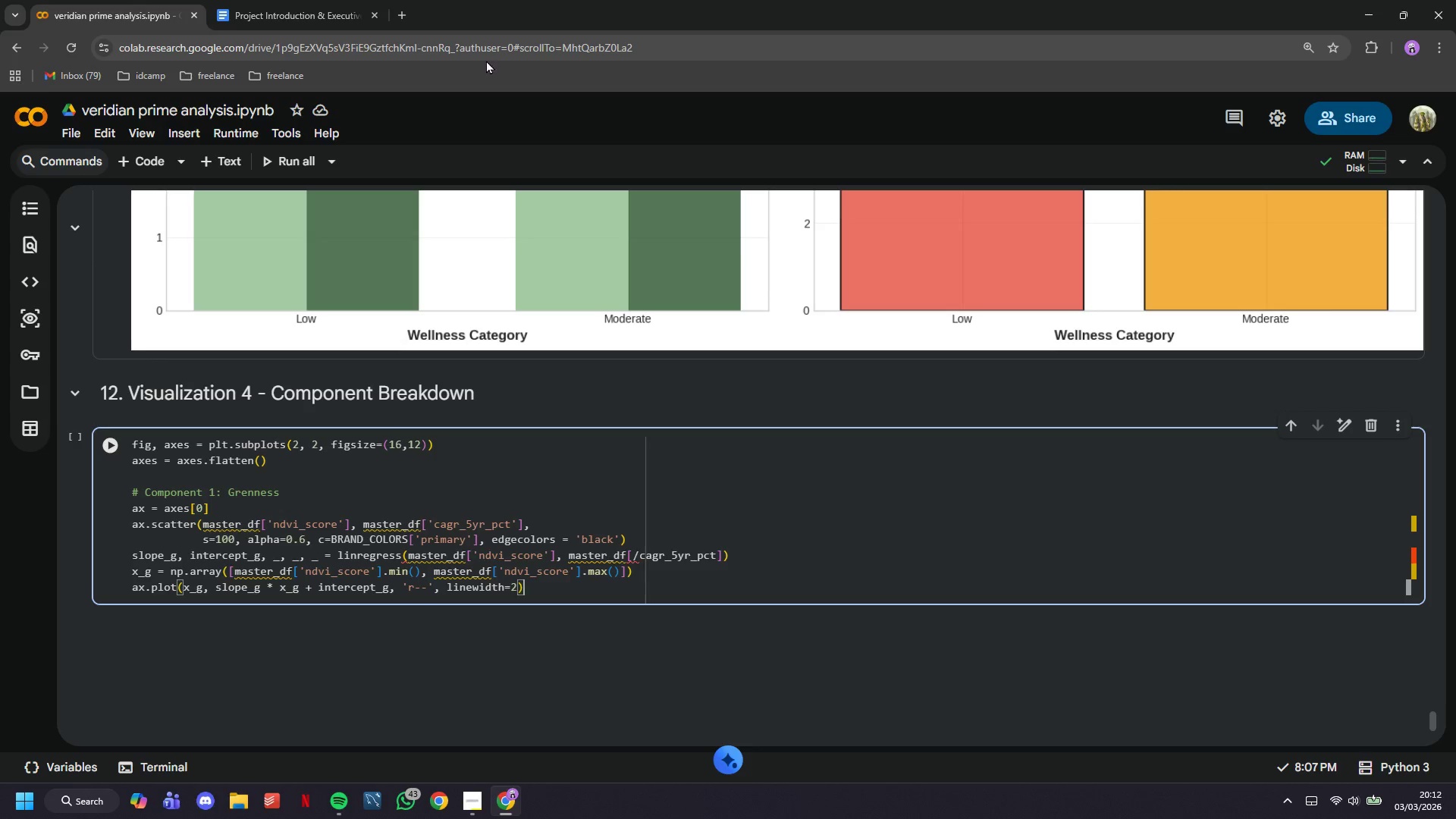 
key(ArrowRight)
 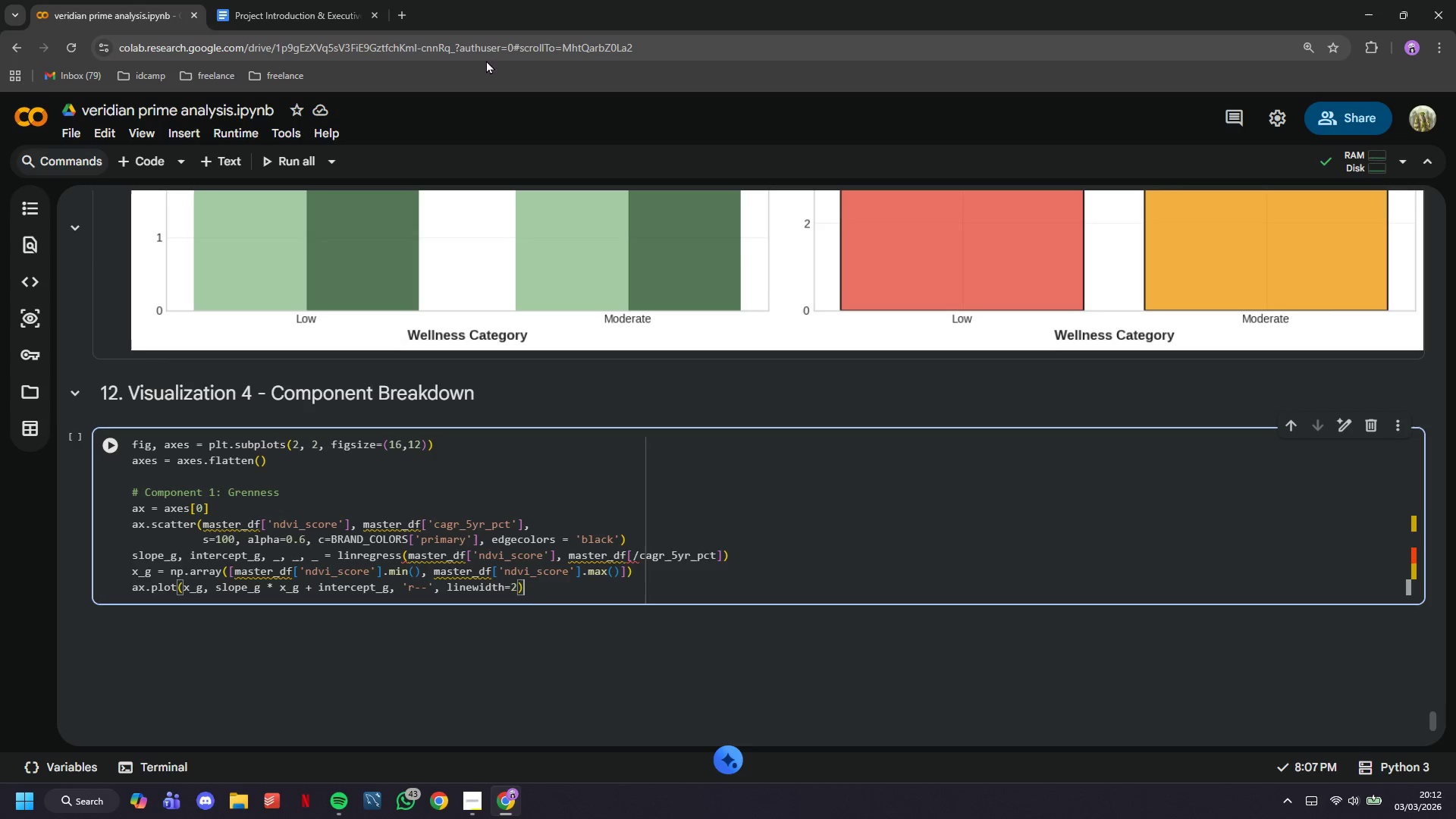 
key(Enter)
 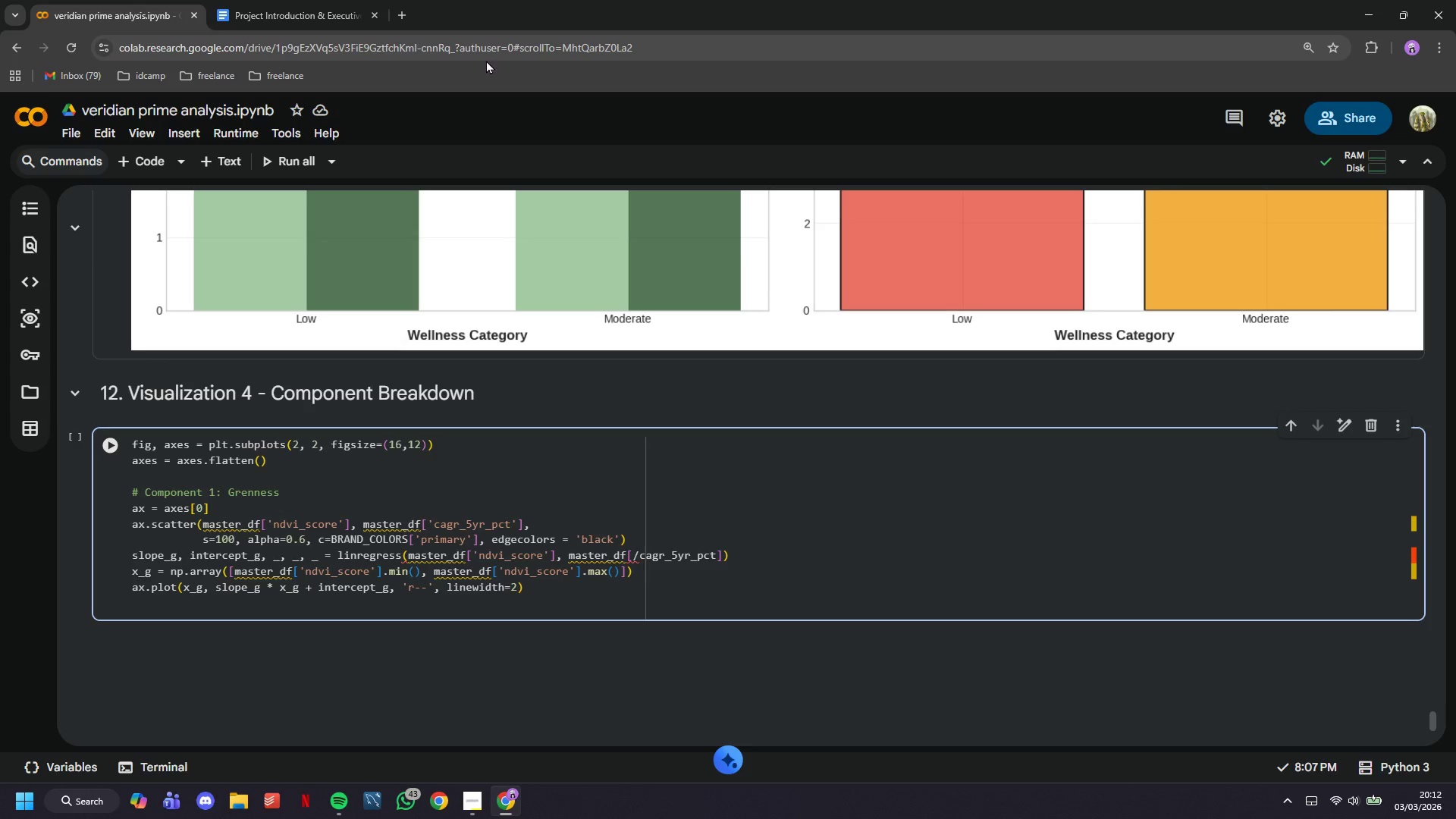 
wait(10.45)
 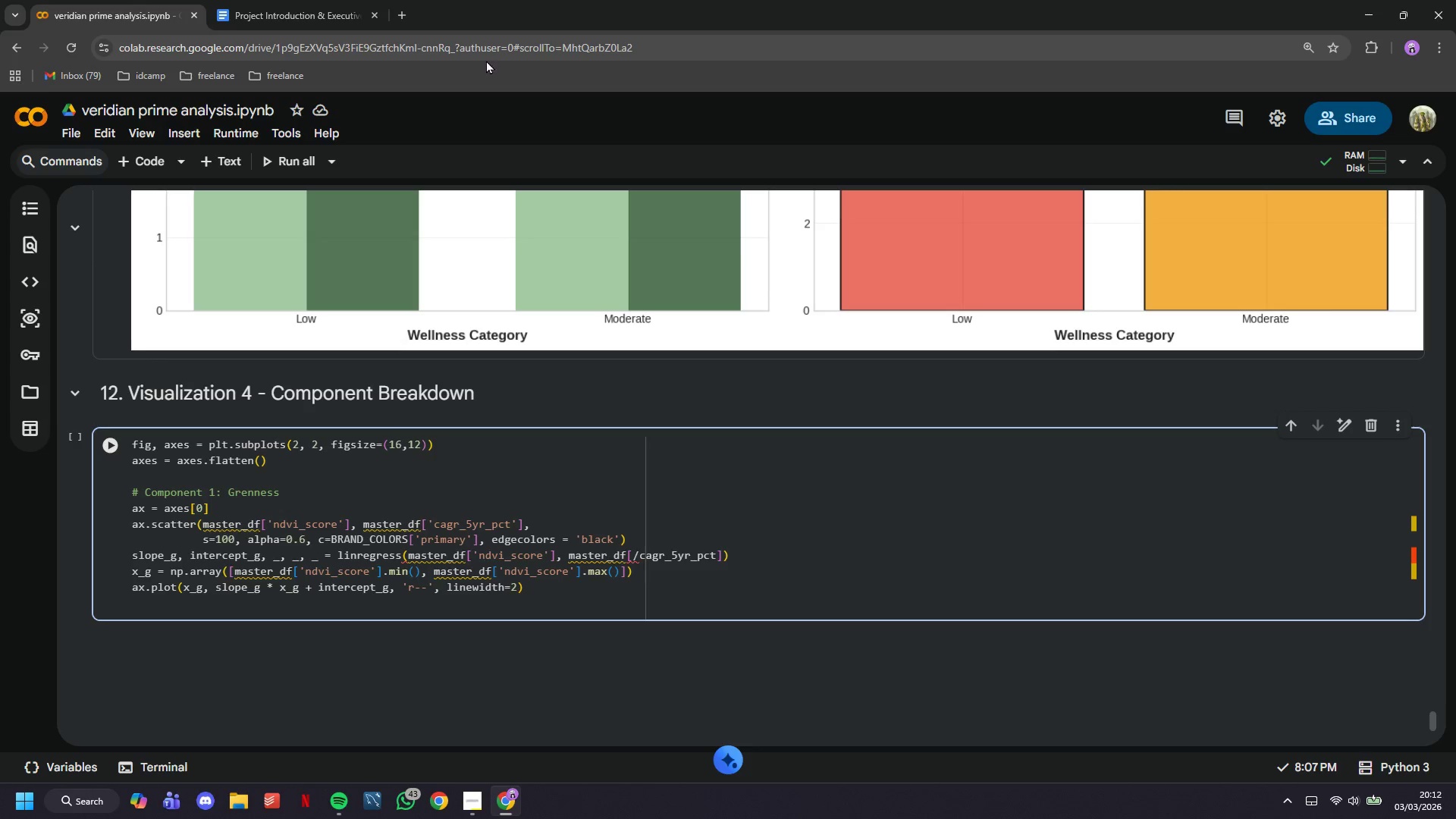 
type(ax.set_)
 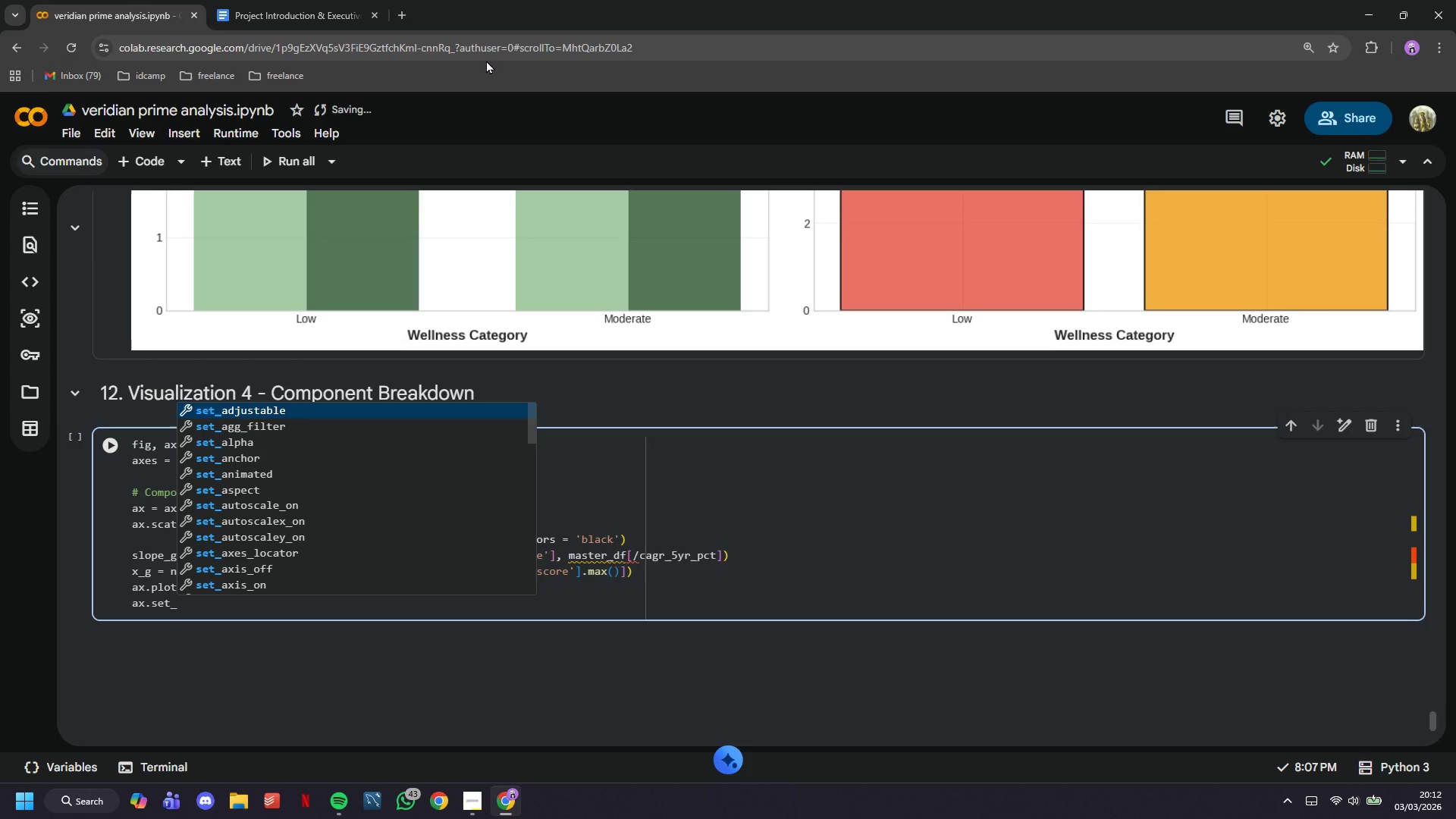 
key(Y)
 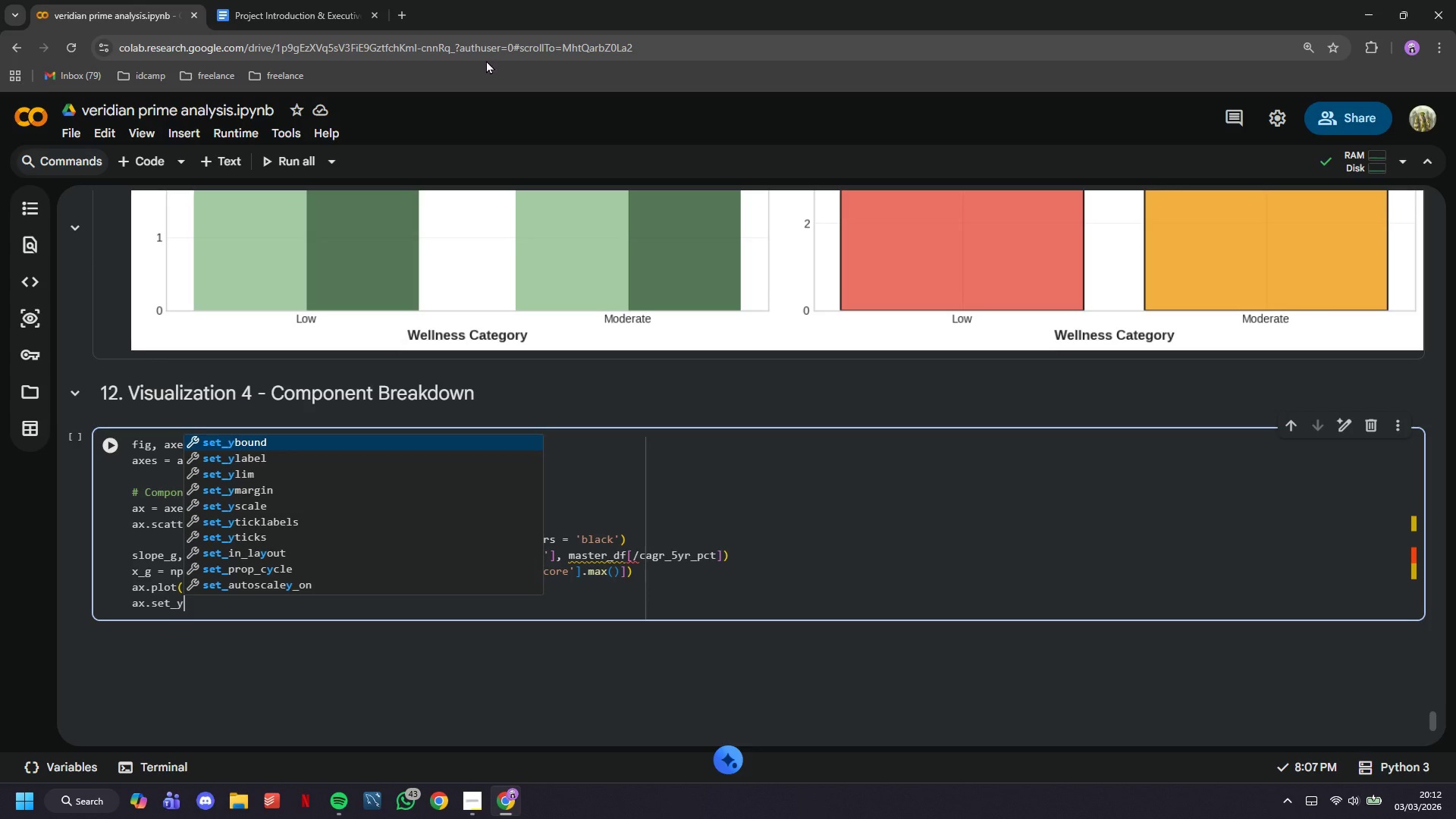 
key(Backspace)
type(xlabel()
 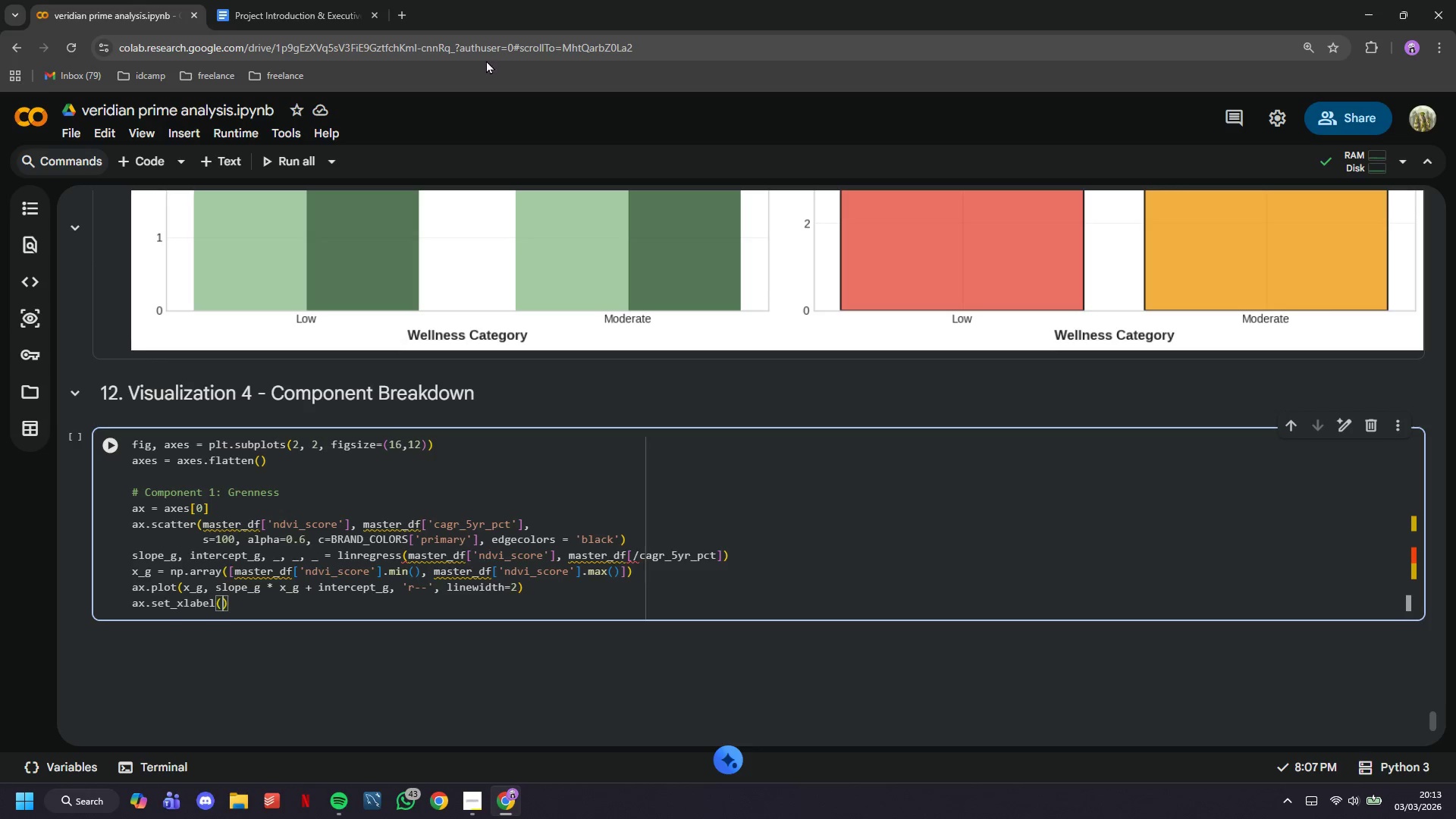 
wait(5.12)
 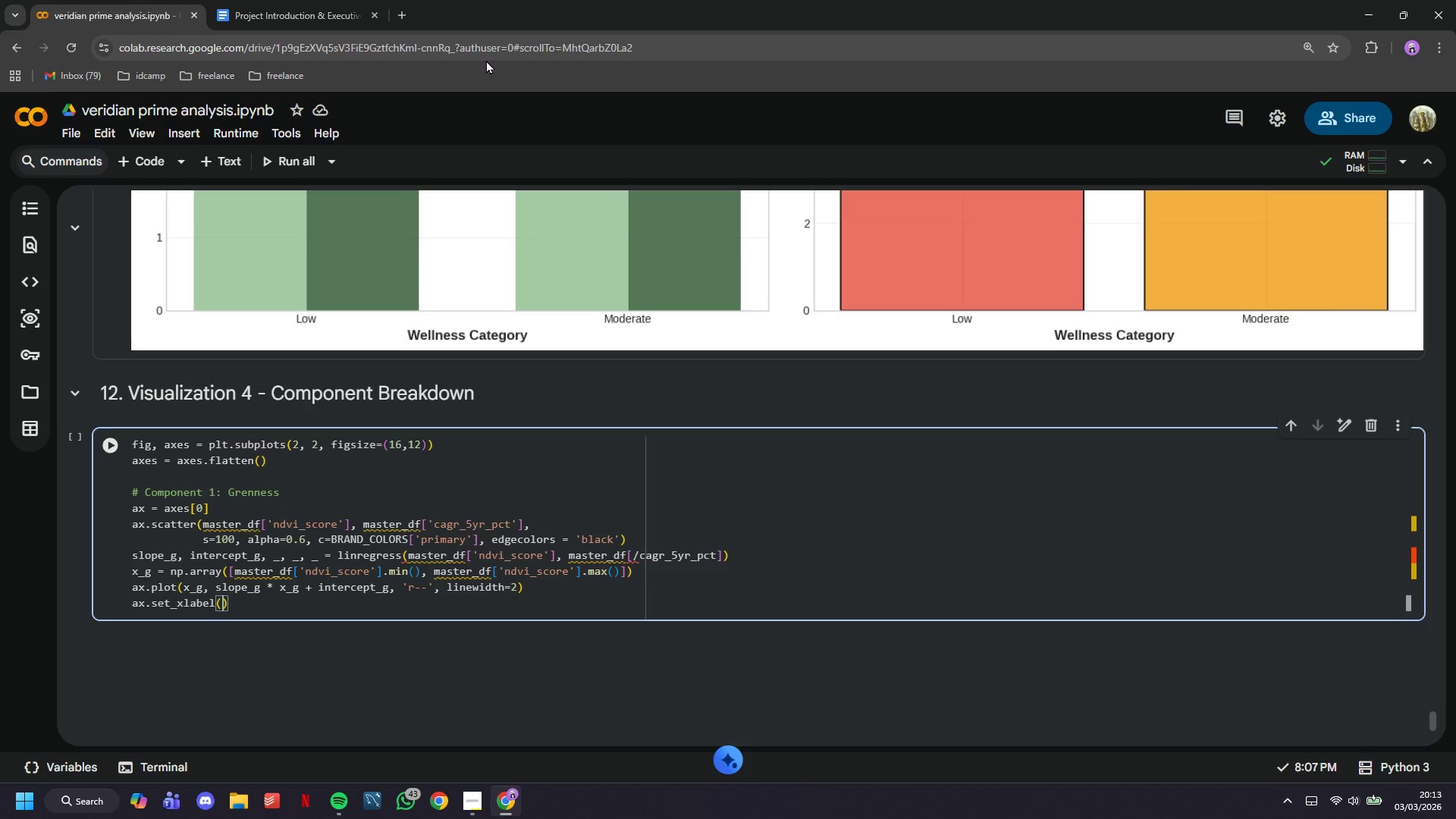 
type('NDVI Score (Grenness)
 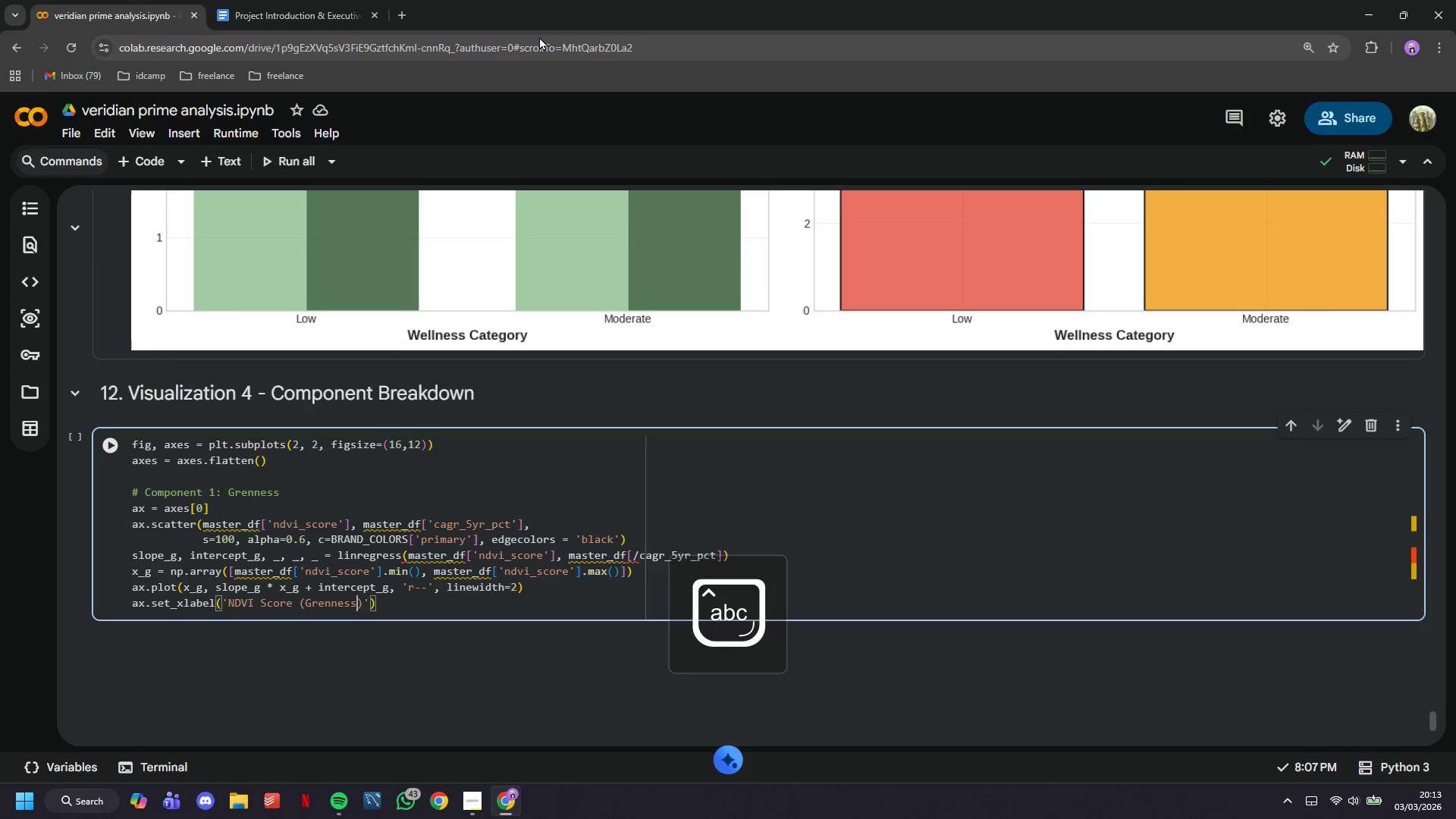 
key(ArrowRight)
 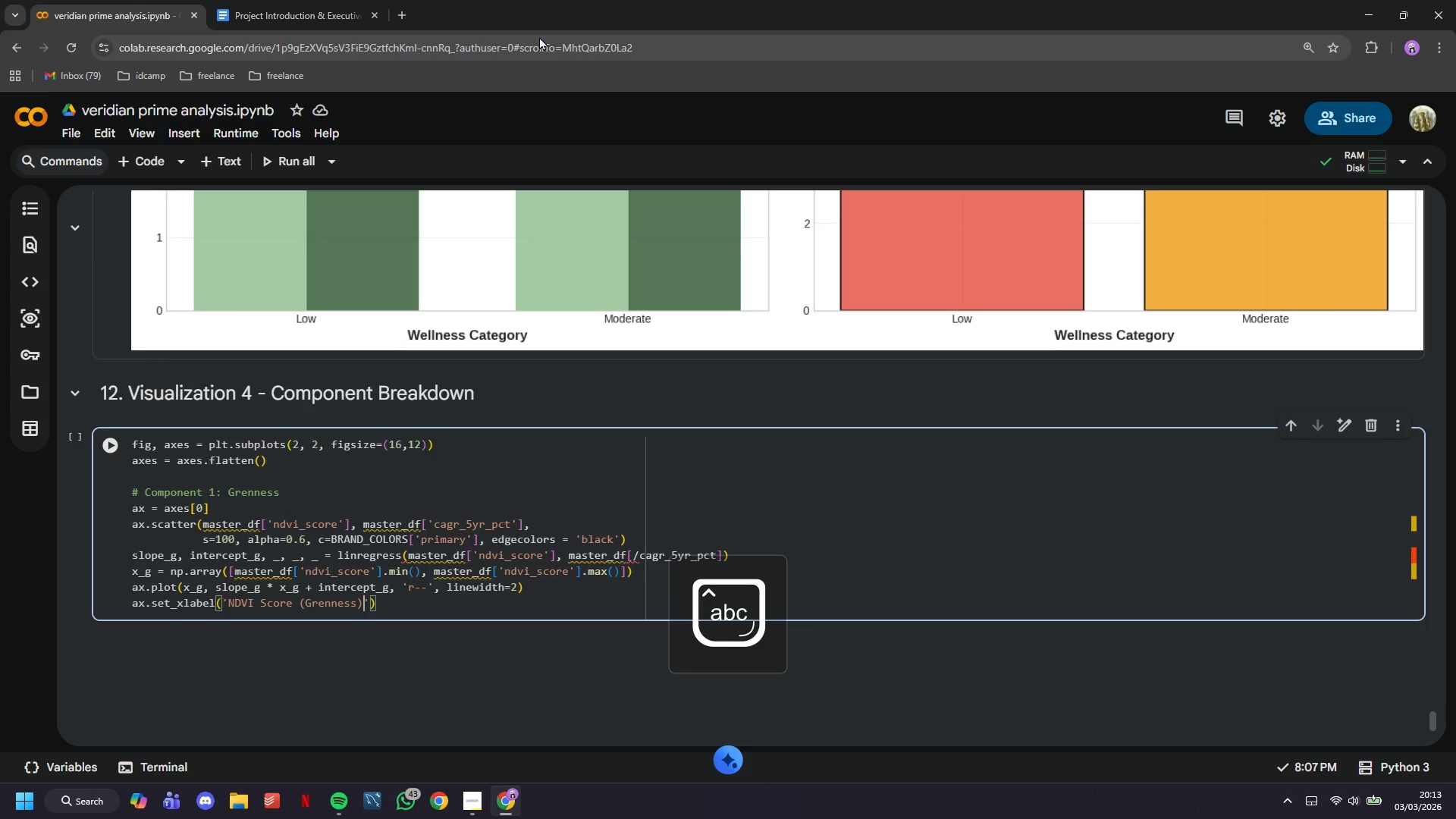 
key(ArrowRight)
 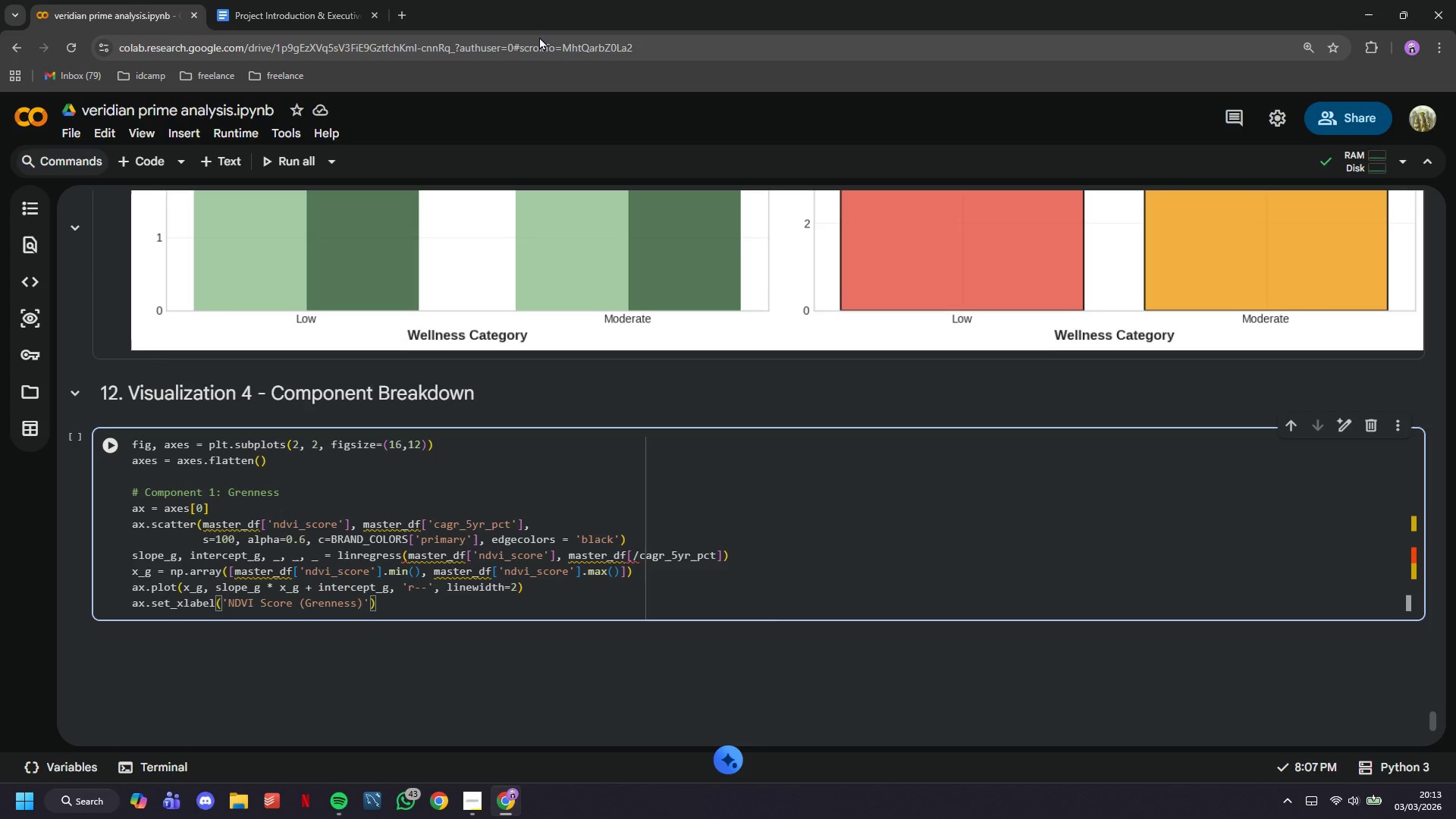 
key(ArrowRight)
 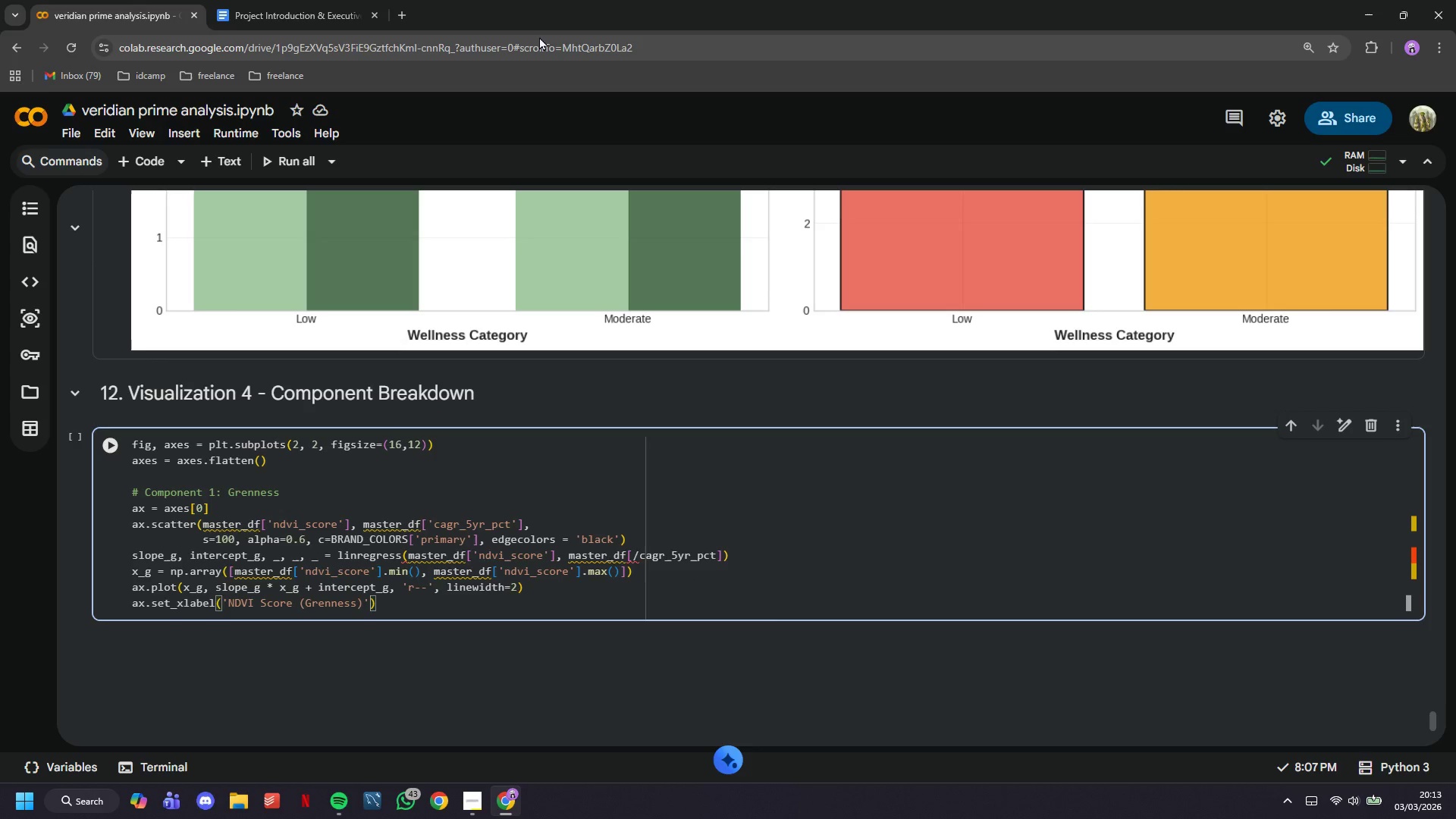 
key(ArrowLeft)
 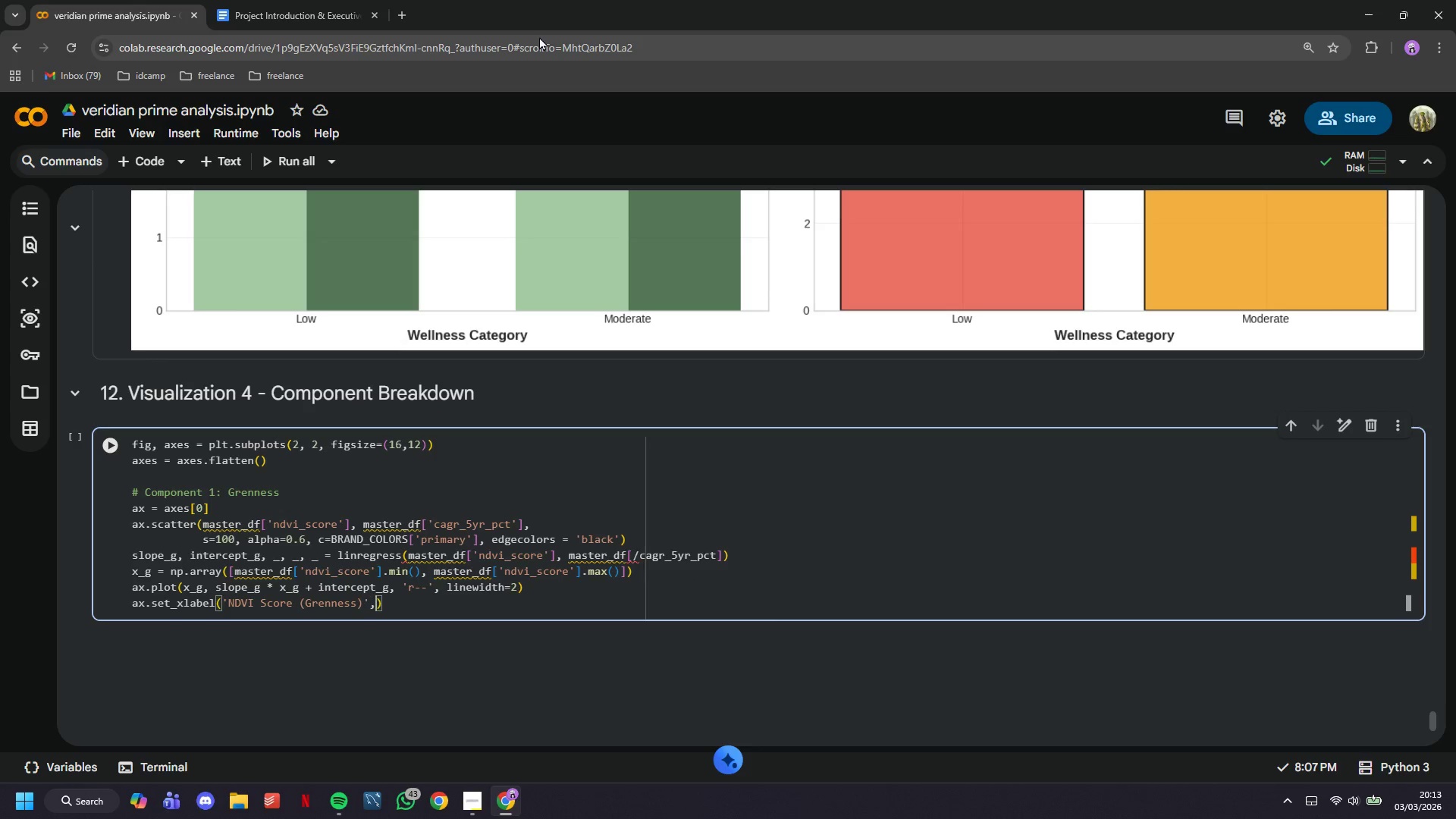 
type(, fontsize=11, fomtweight='bold)
 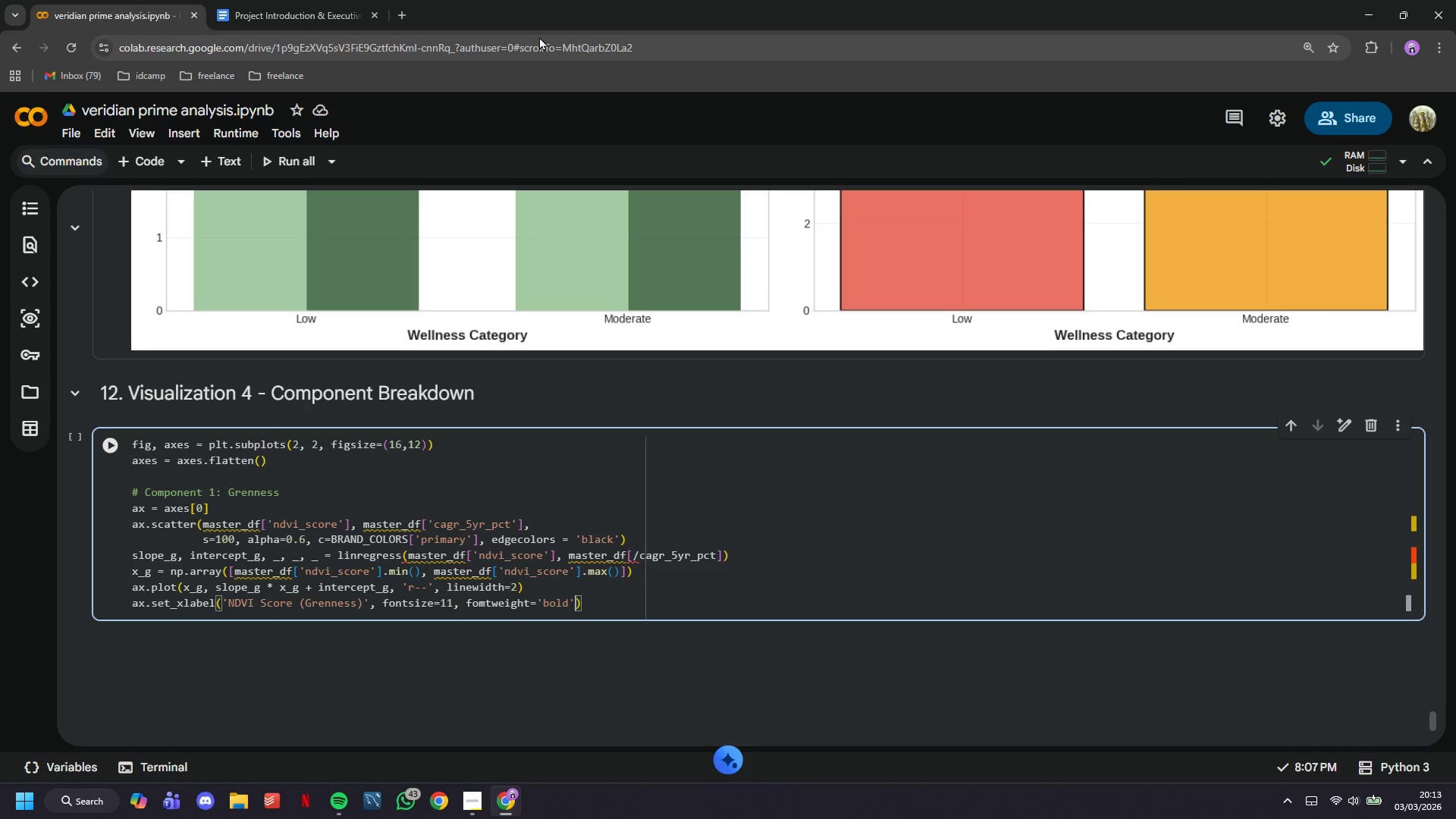 
key(ArrowRight)
 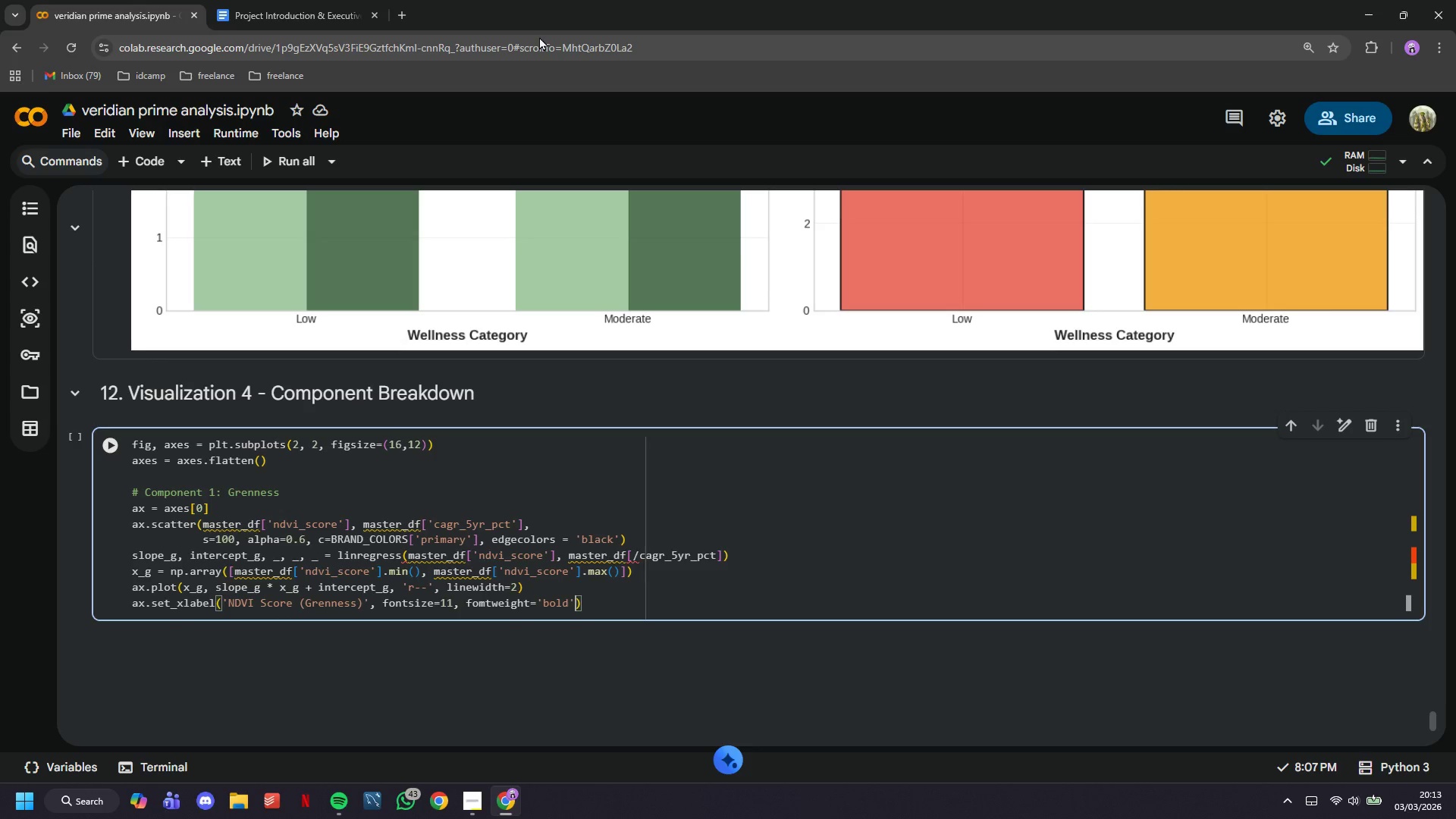 
key(ArrowRight)
 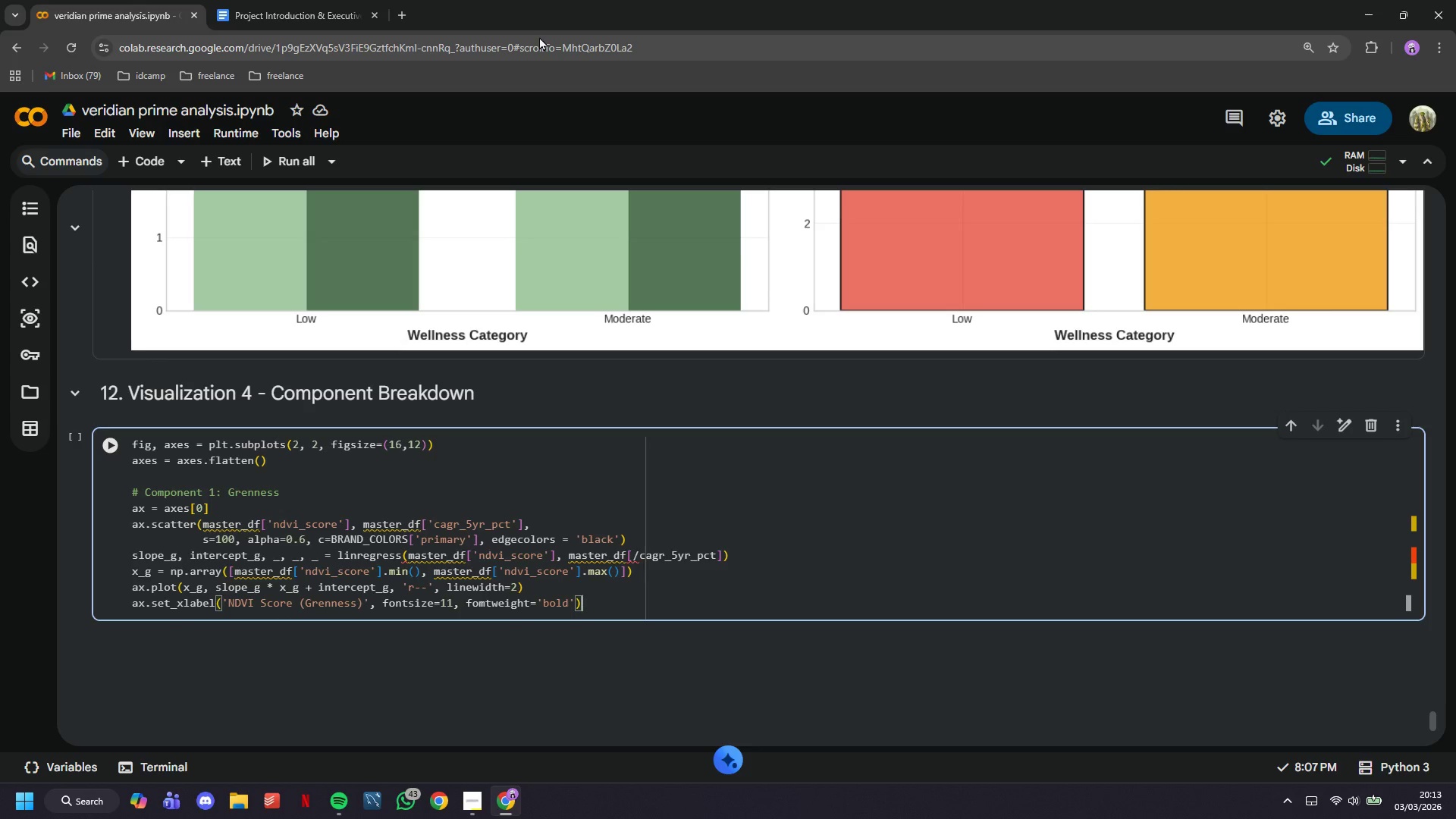 
key(Enter)
 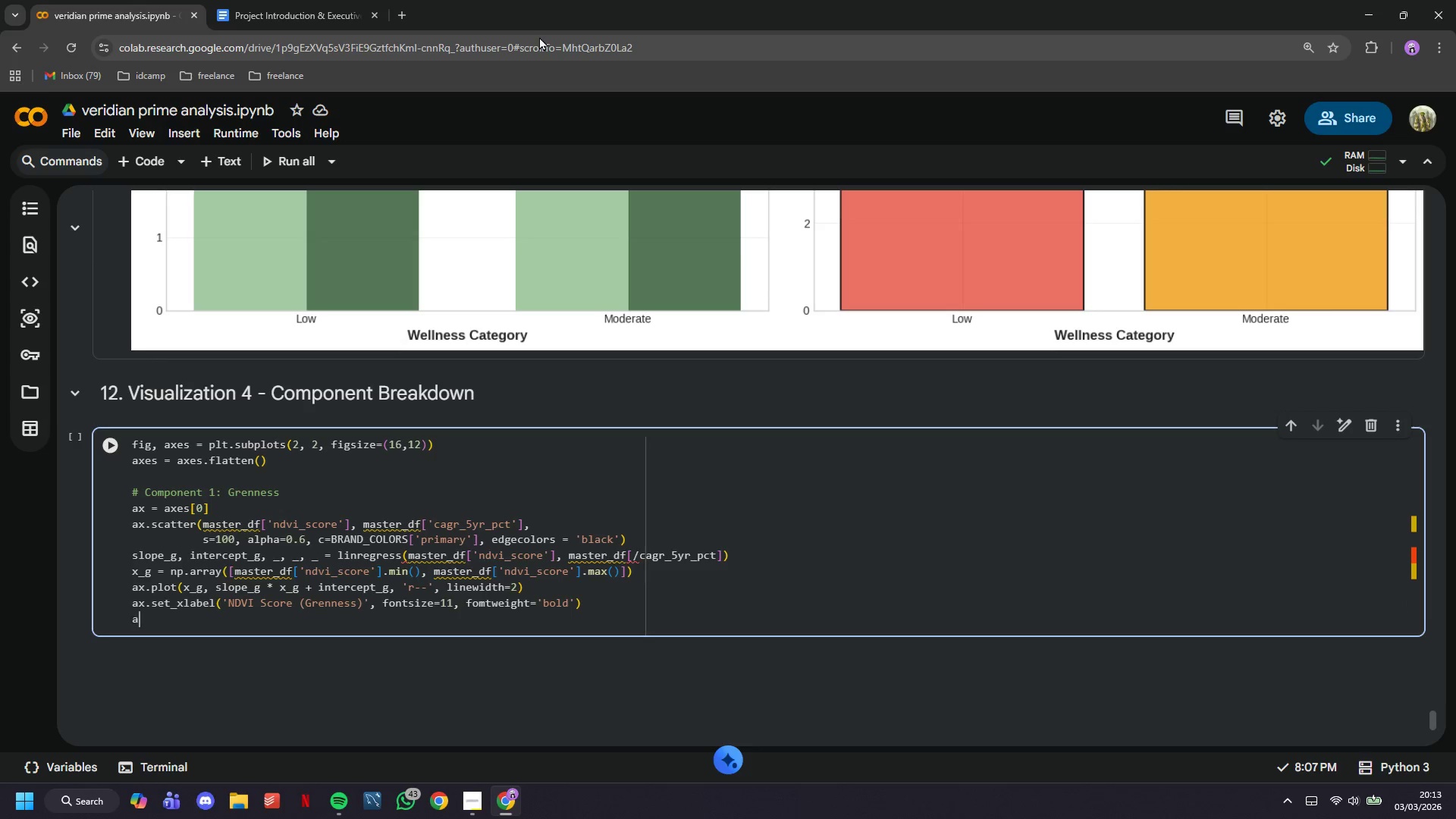 
type(ax.set_ylabel('5-Year )
 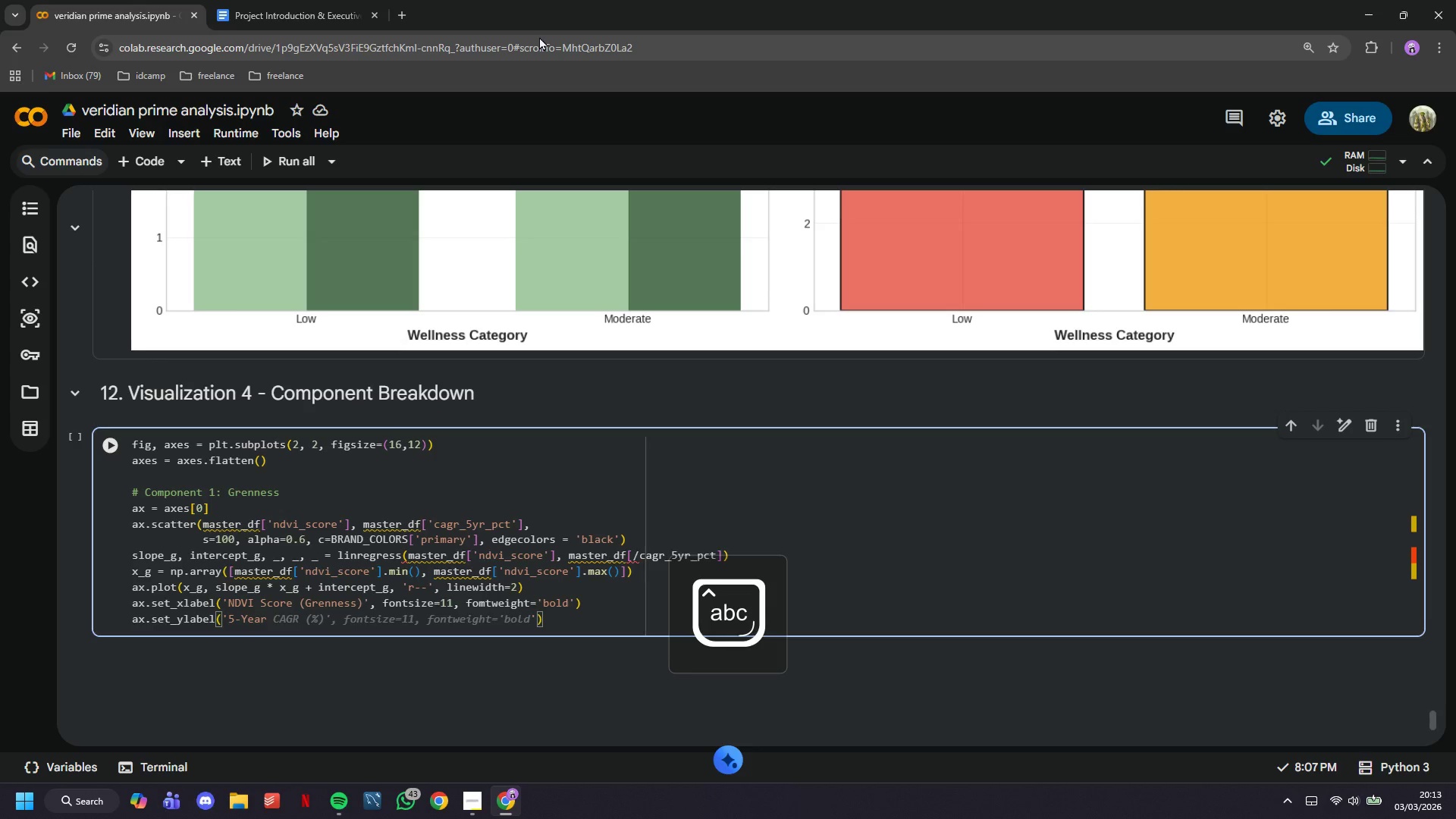 
wait(5.2)
 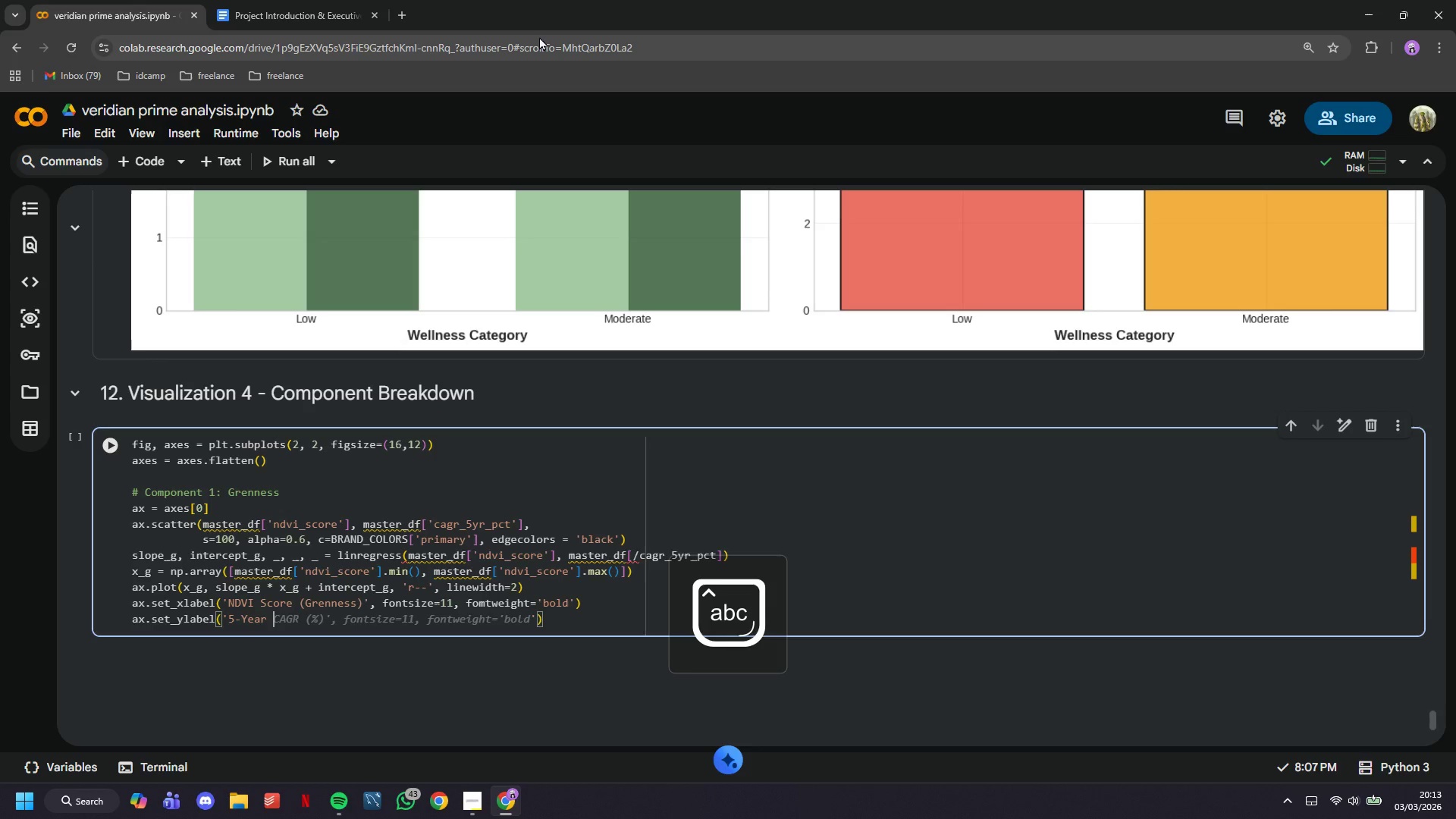 
type(CAGR (%0)
key(Backspace)
type())
 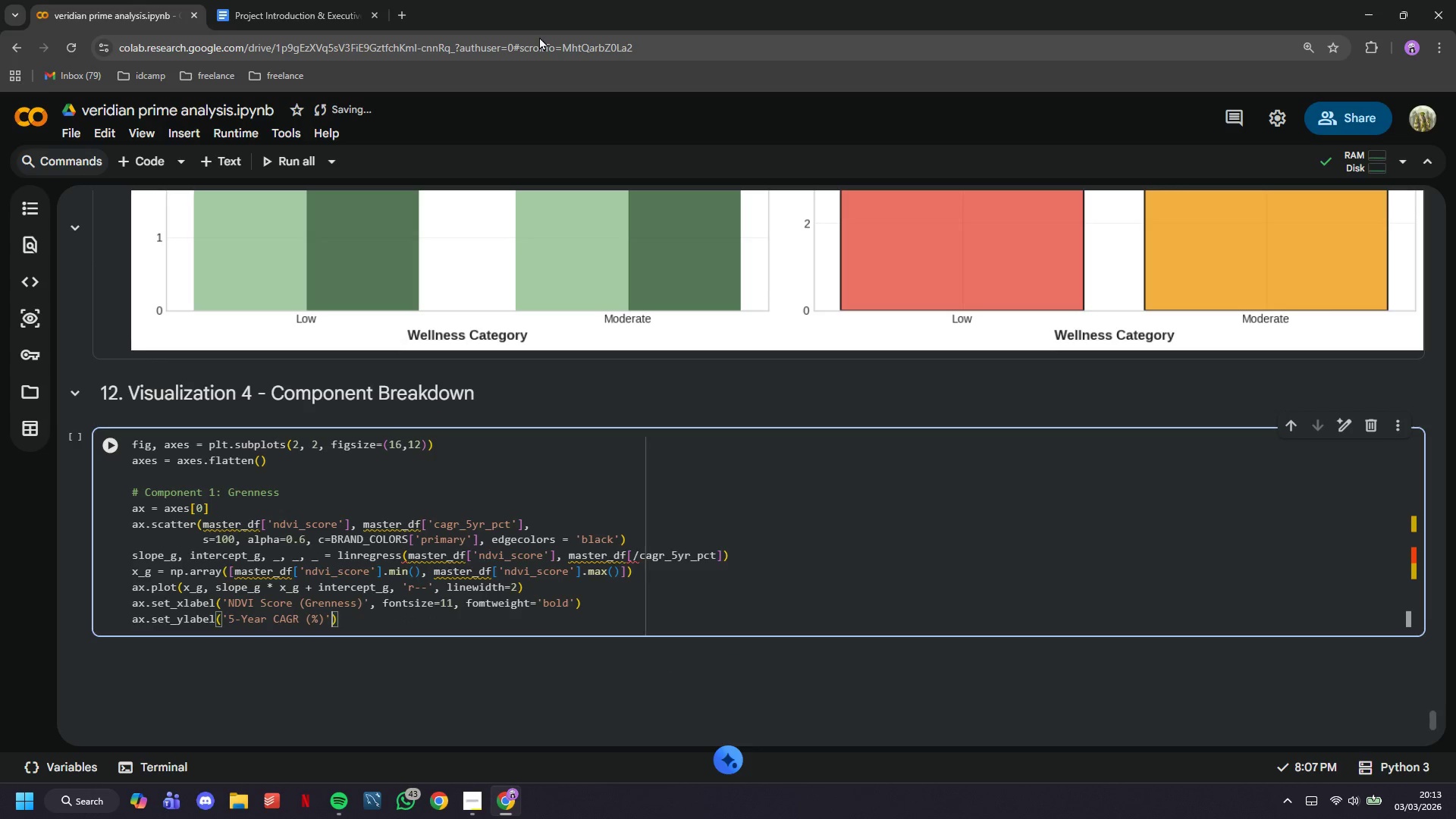 
 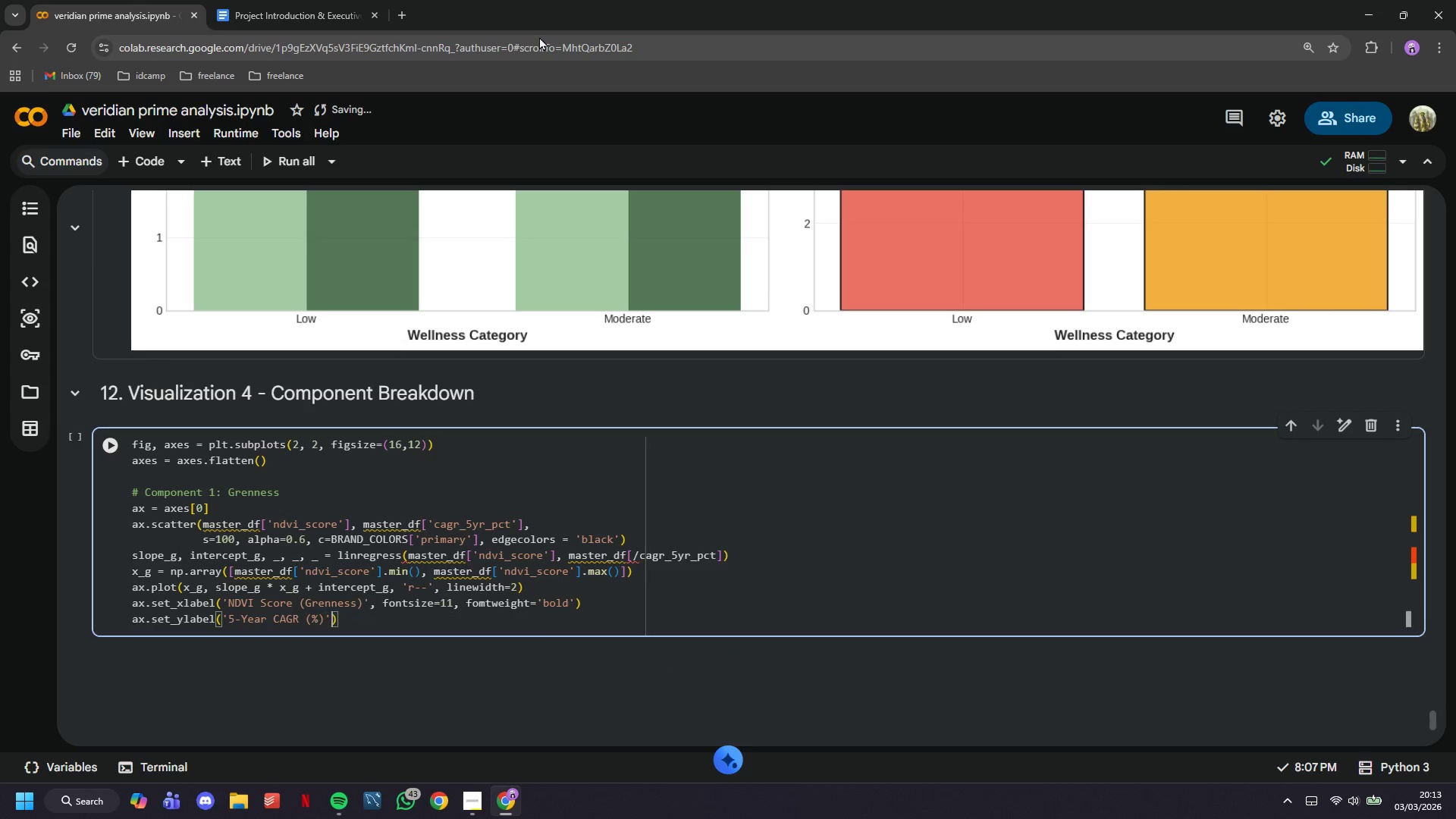 
key(ArrowRight)
 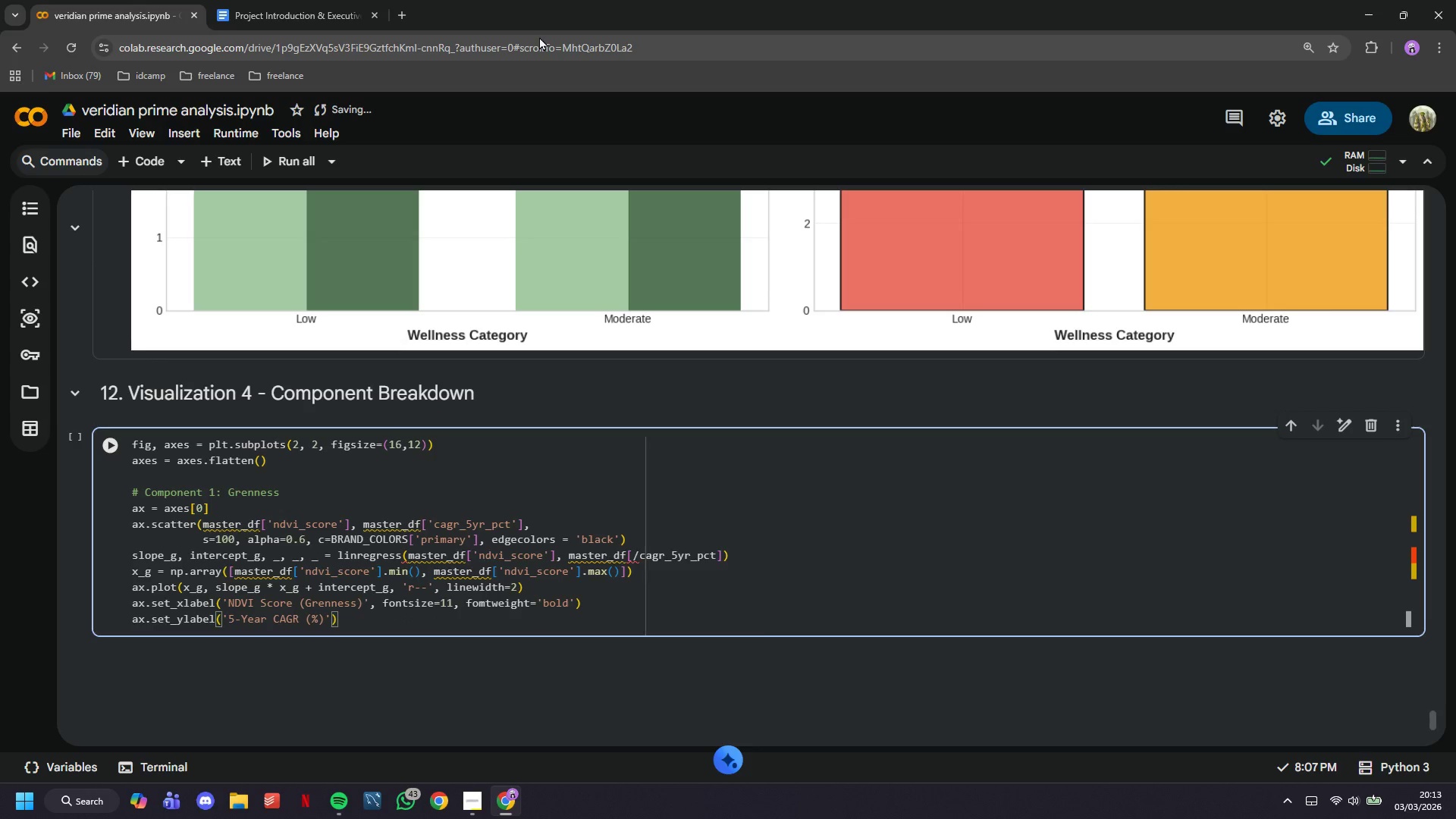 
type(, fontsize=11, fontweight='bold)
 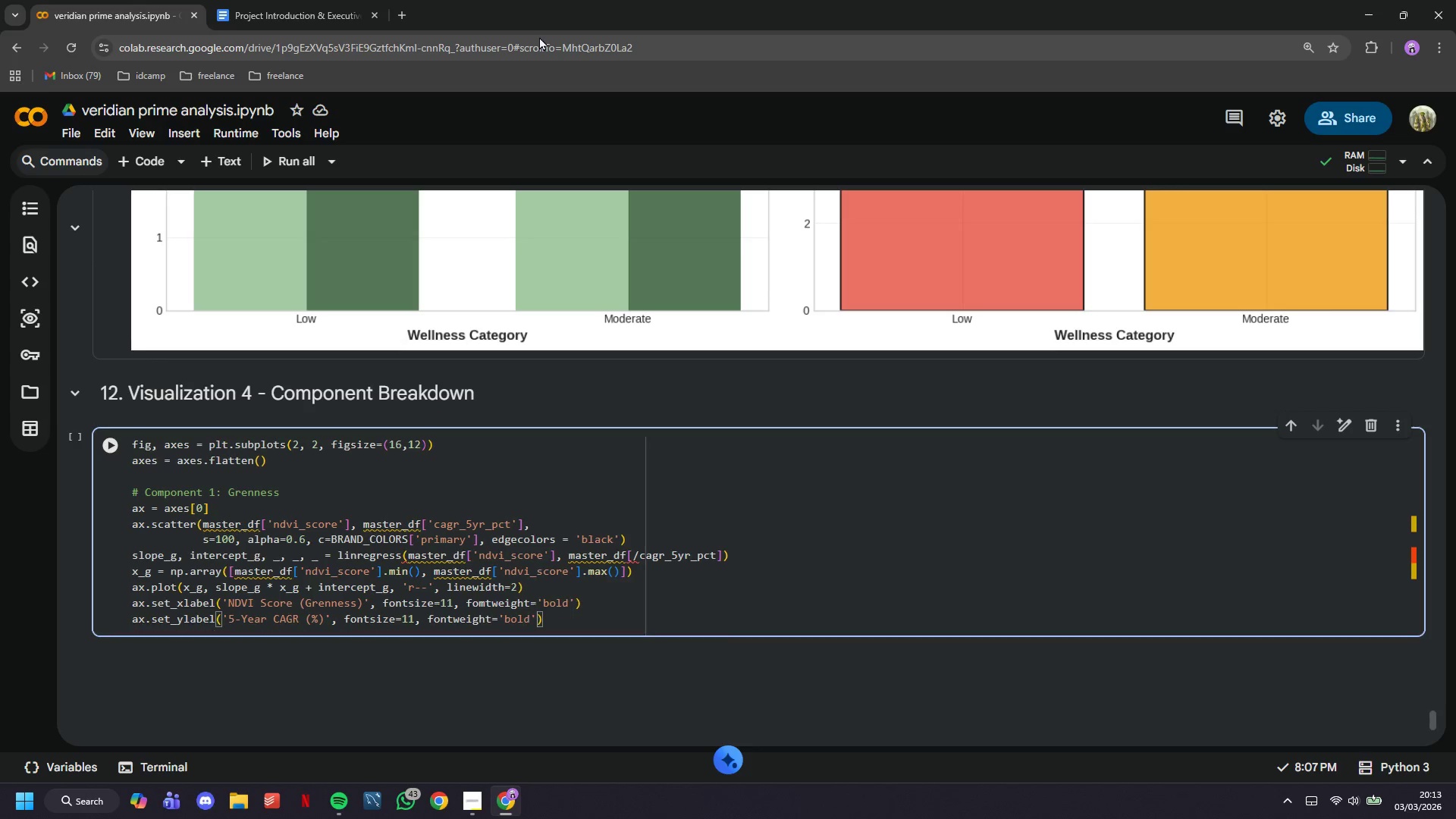 
key(ArrowRight)
 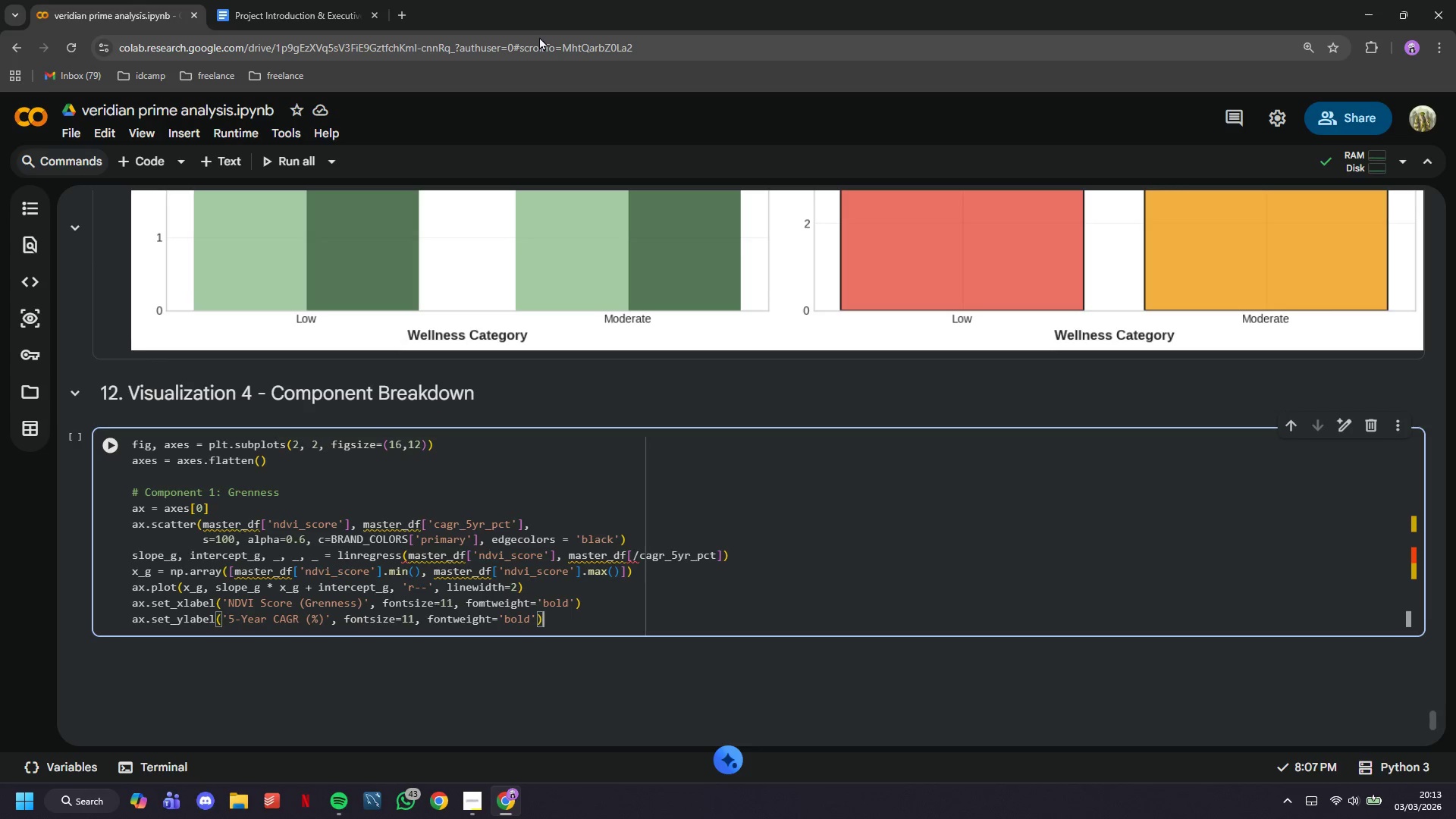 
key(ArrowRight)
 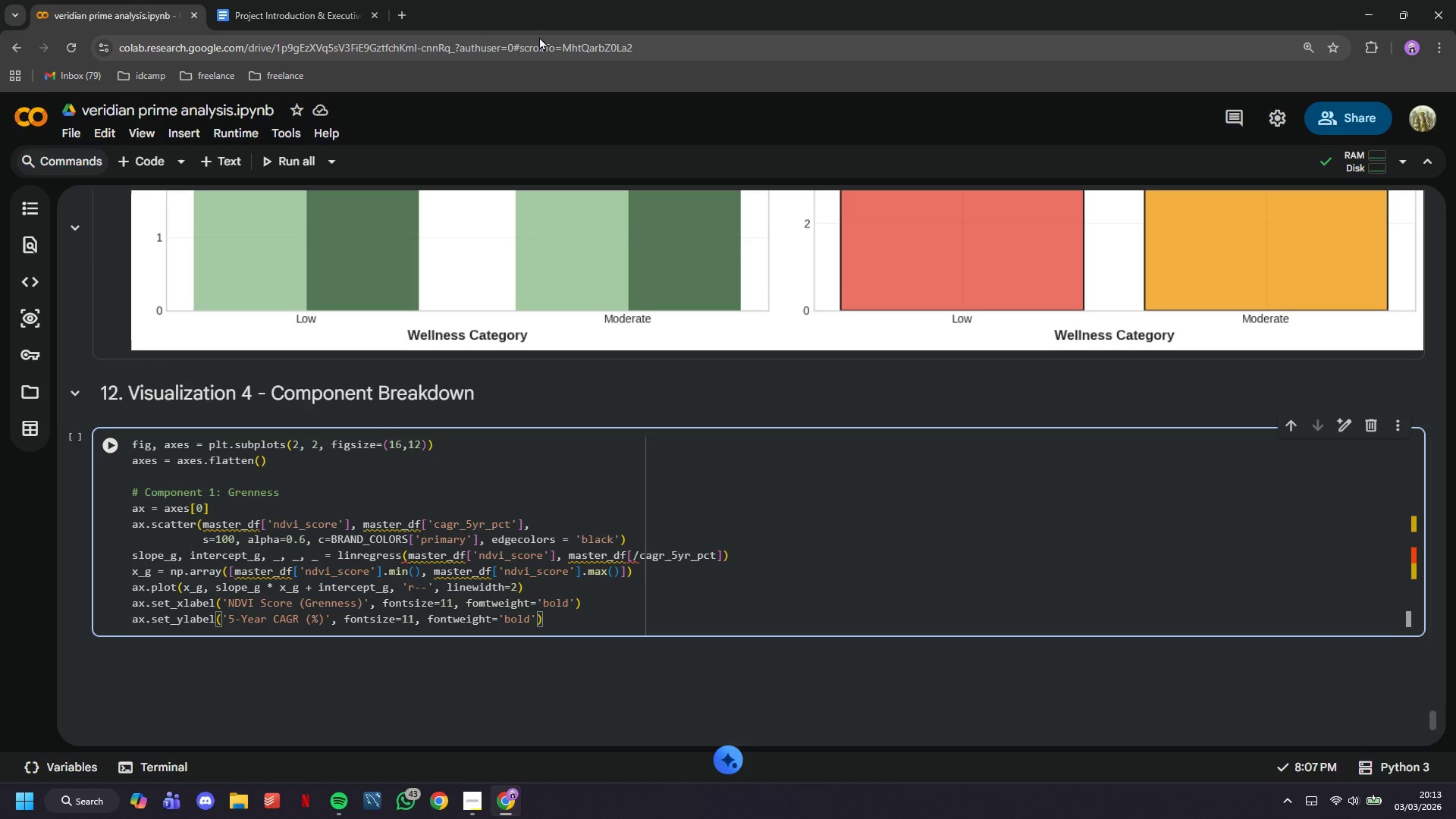 
key(Enter)
 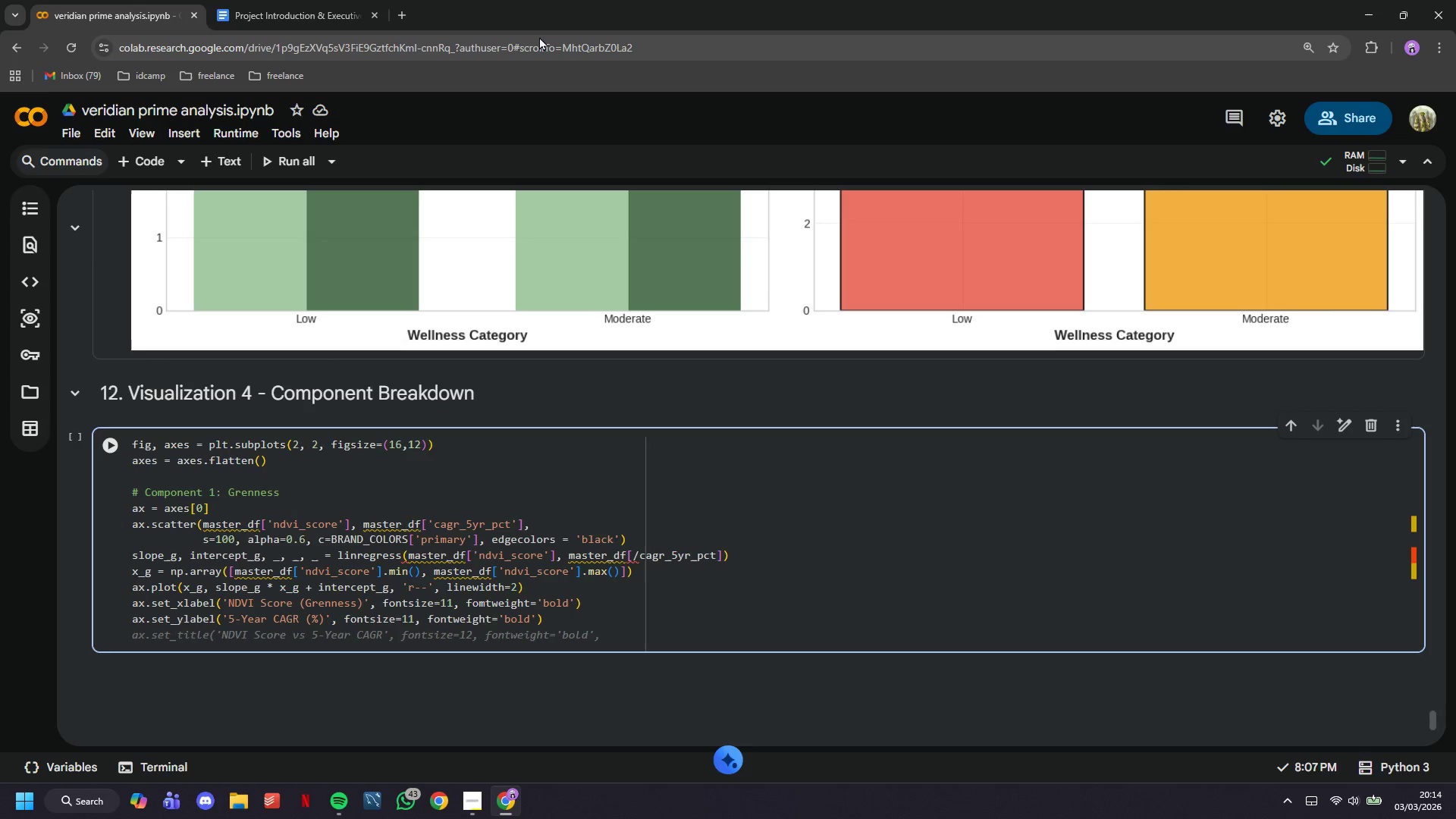 
wait(5.95)
 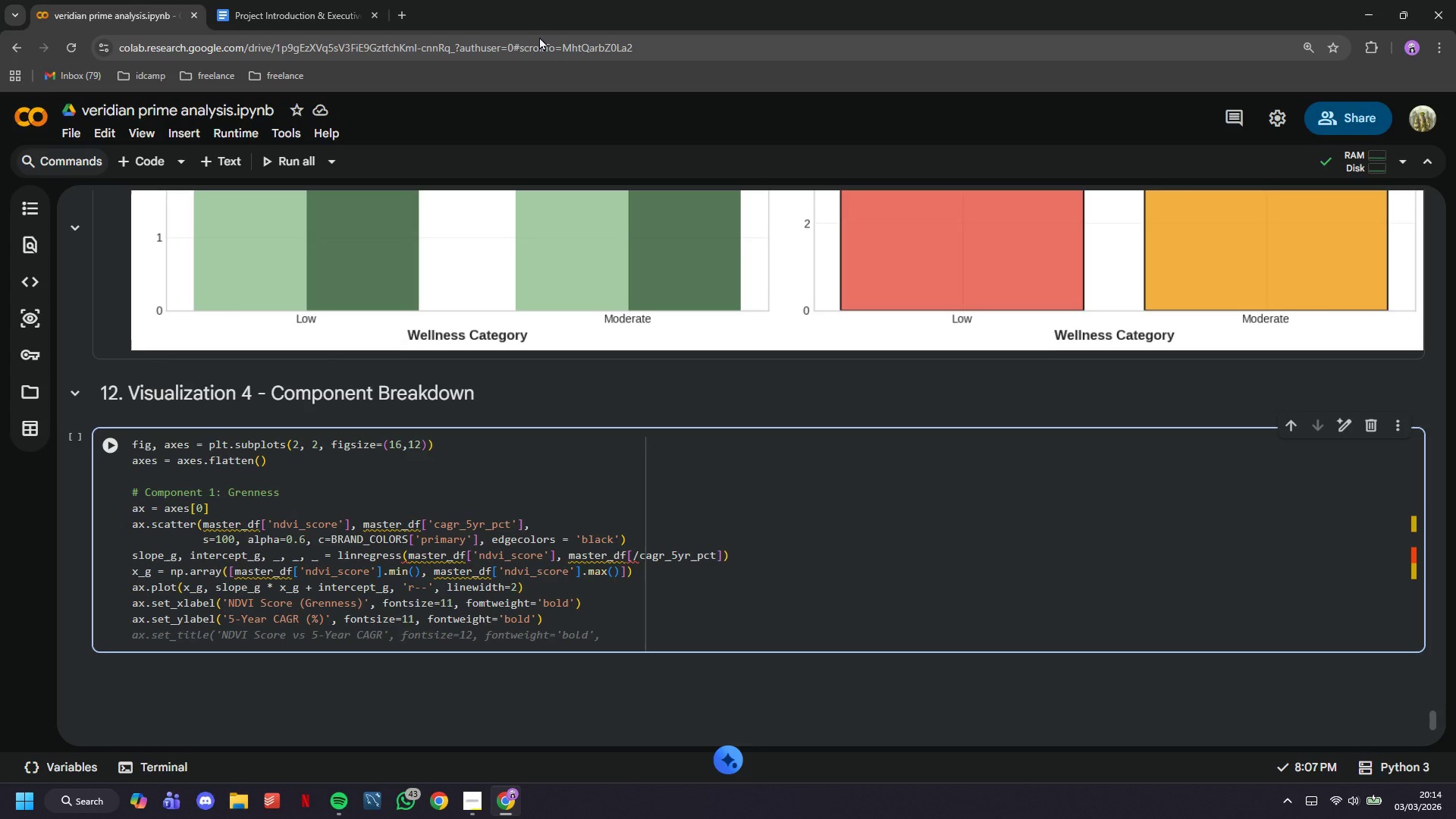 
key(Tab)
type( color=)
key(Tab)
type(.grid(True, alpha=0.3)
 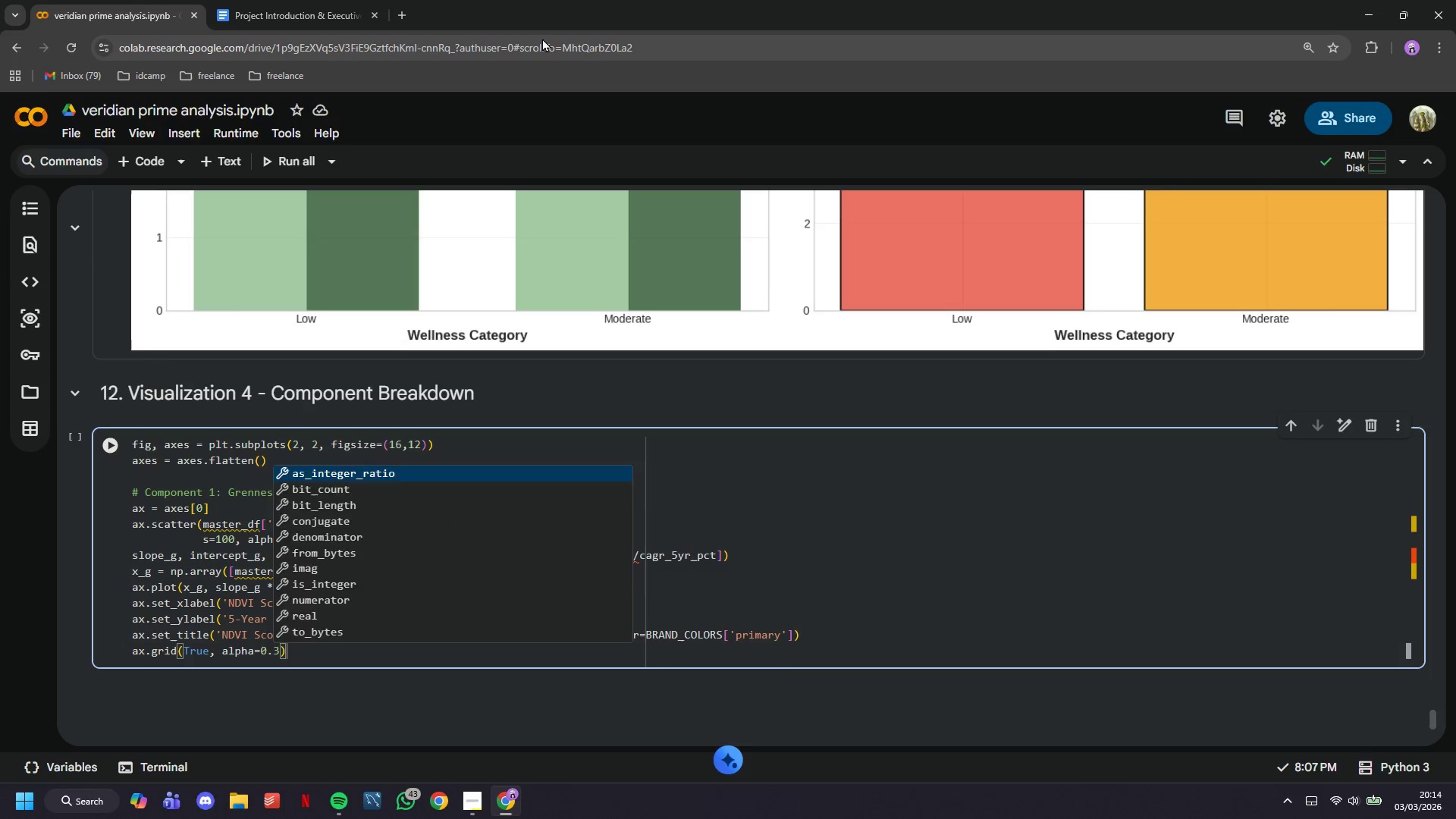 
key(ArrowRight)
 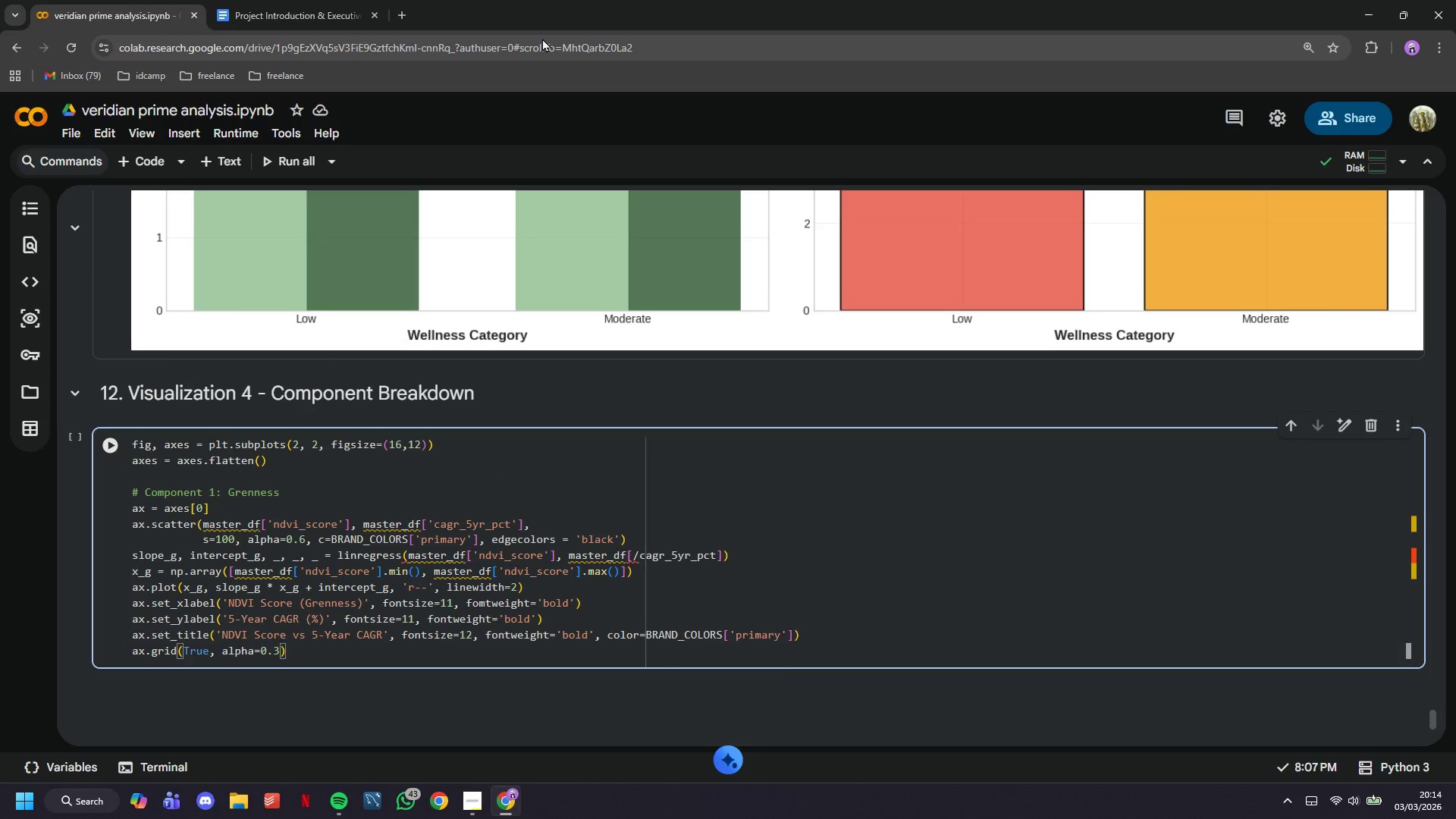 
key(Enter)
 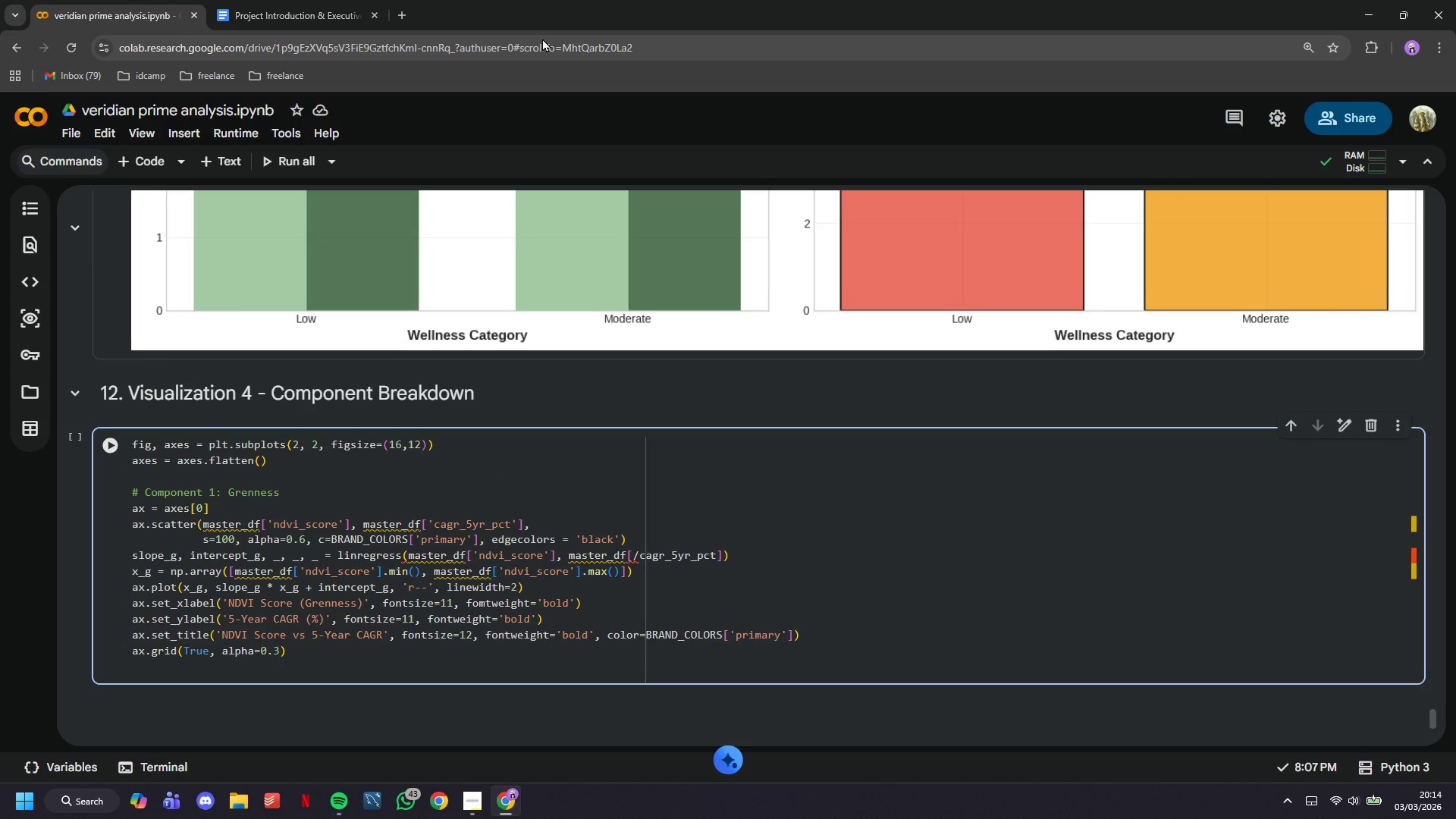 
type(corr_g = master_df['ndvi_score)
 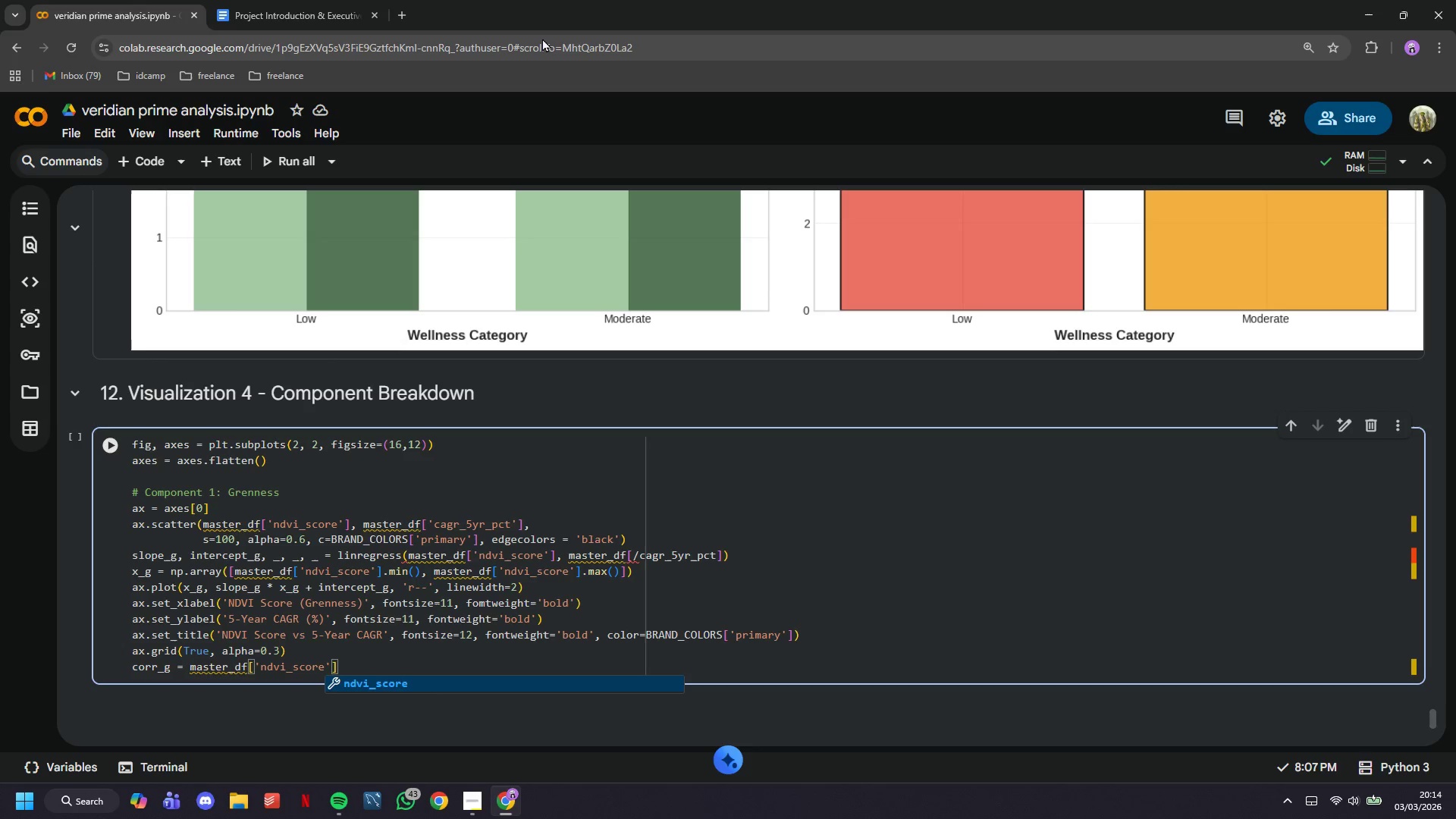 
key(ArrowRight)
 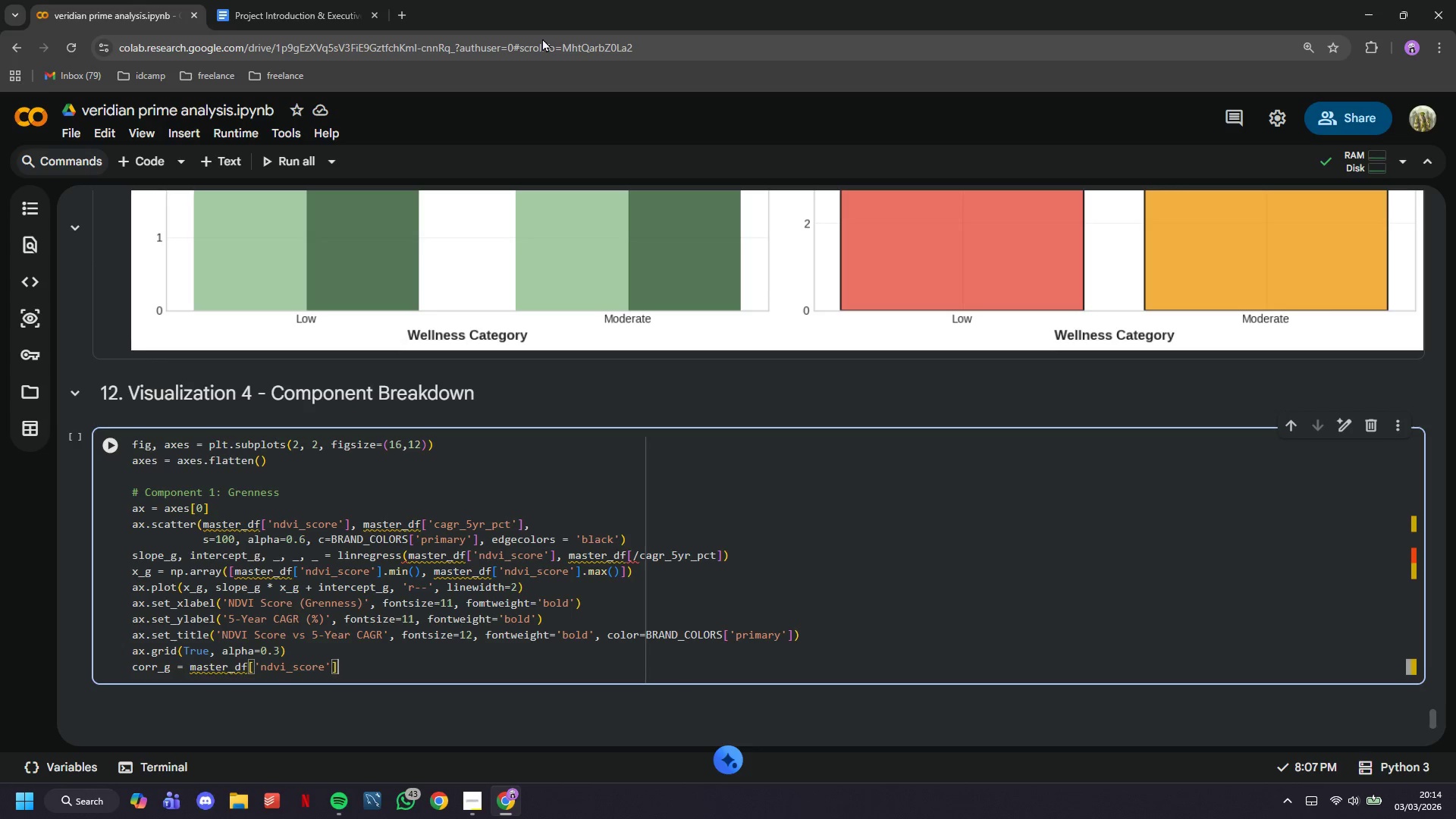 
key(ArrowRight)
 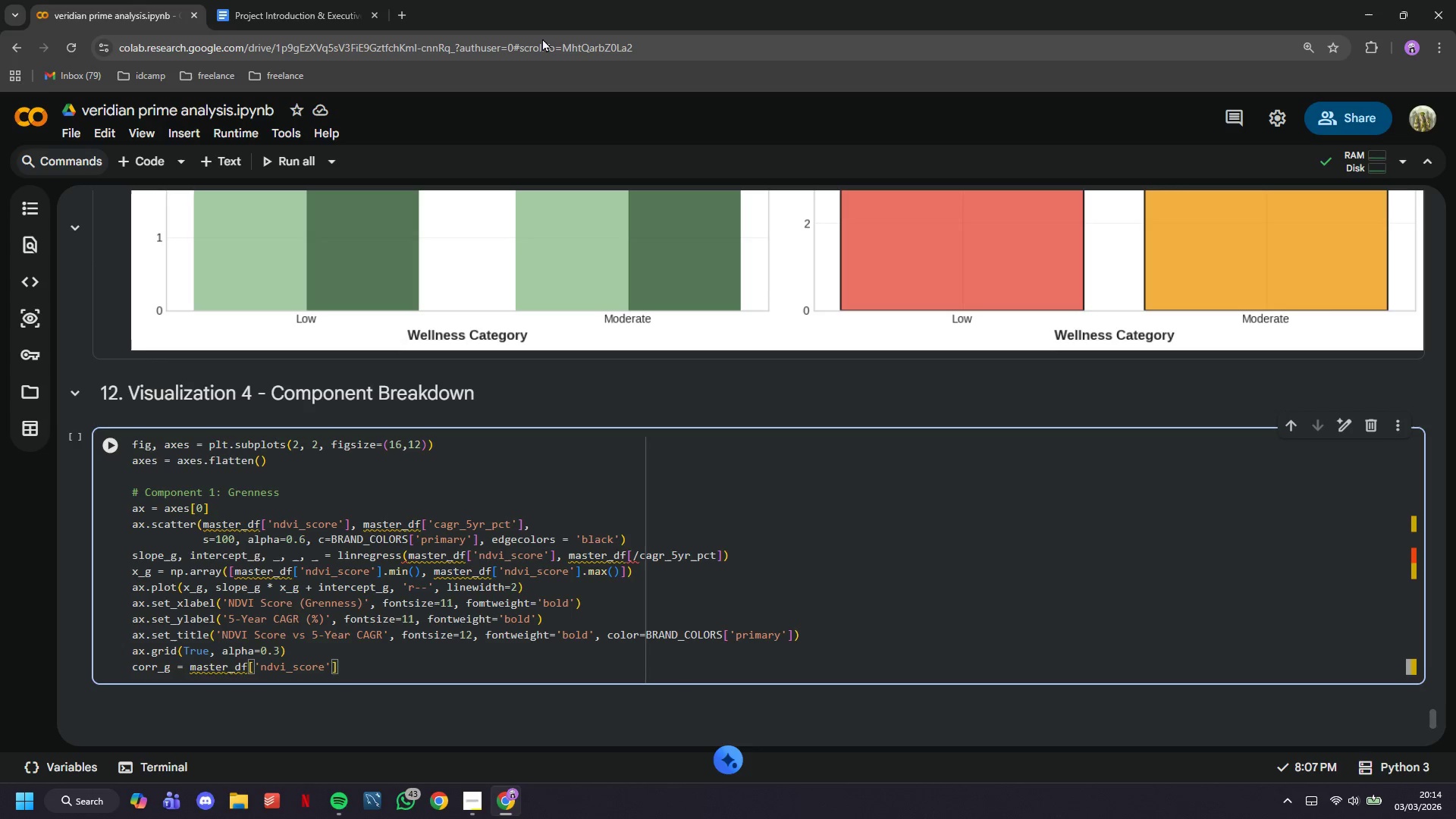 
type(.corr(master_df['c)
key(Tab)
 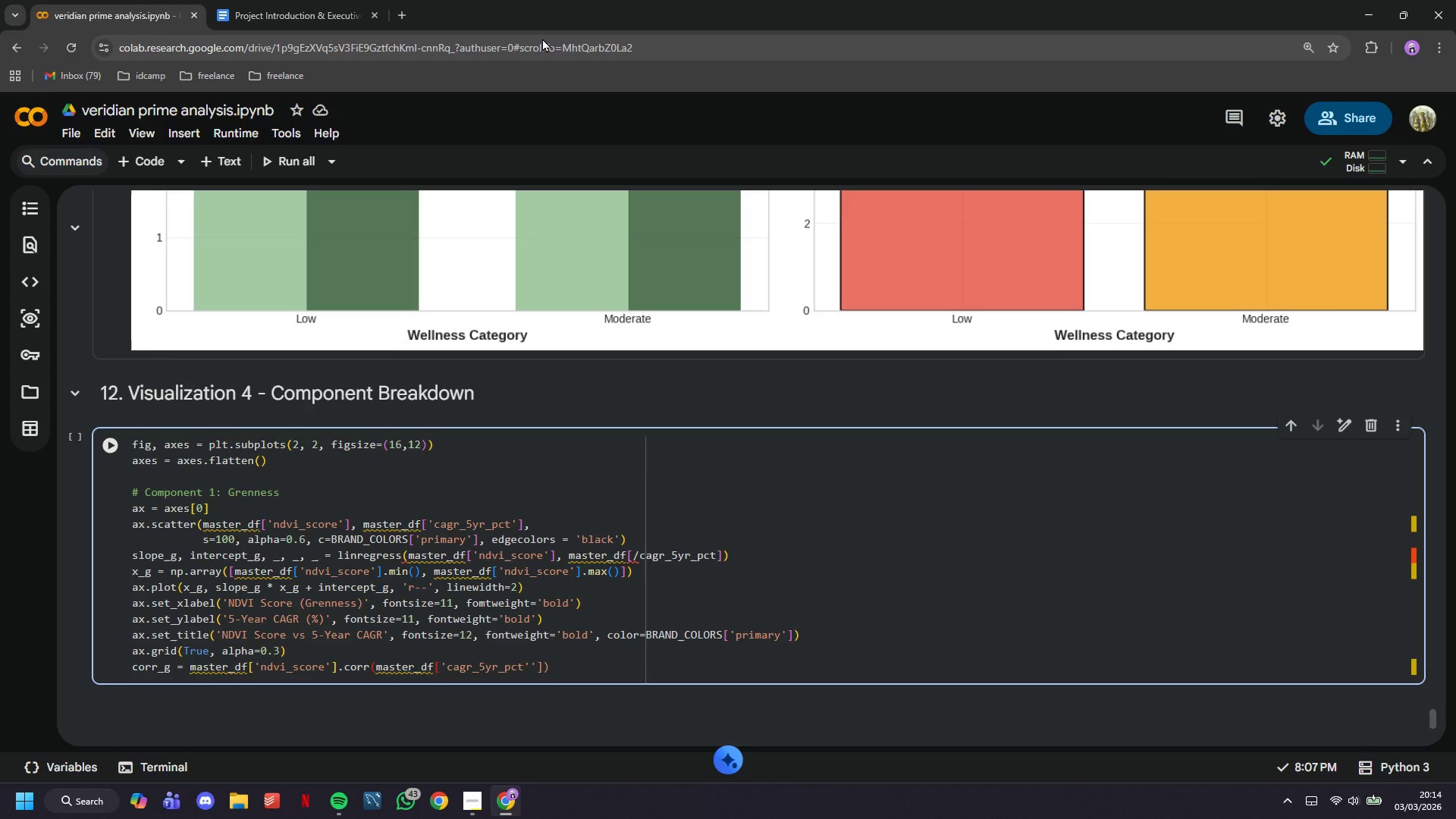 
key(ArrowRight)
 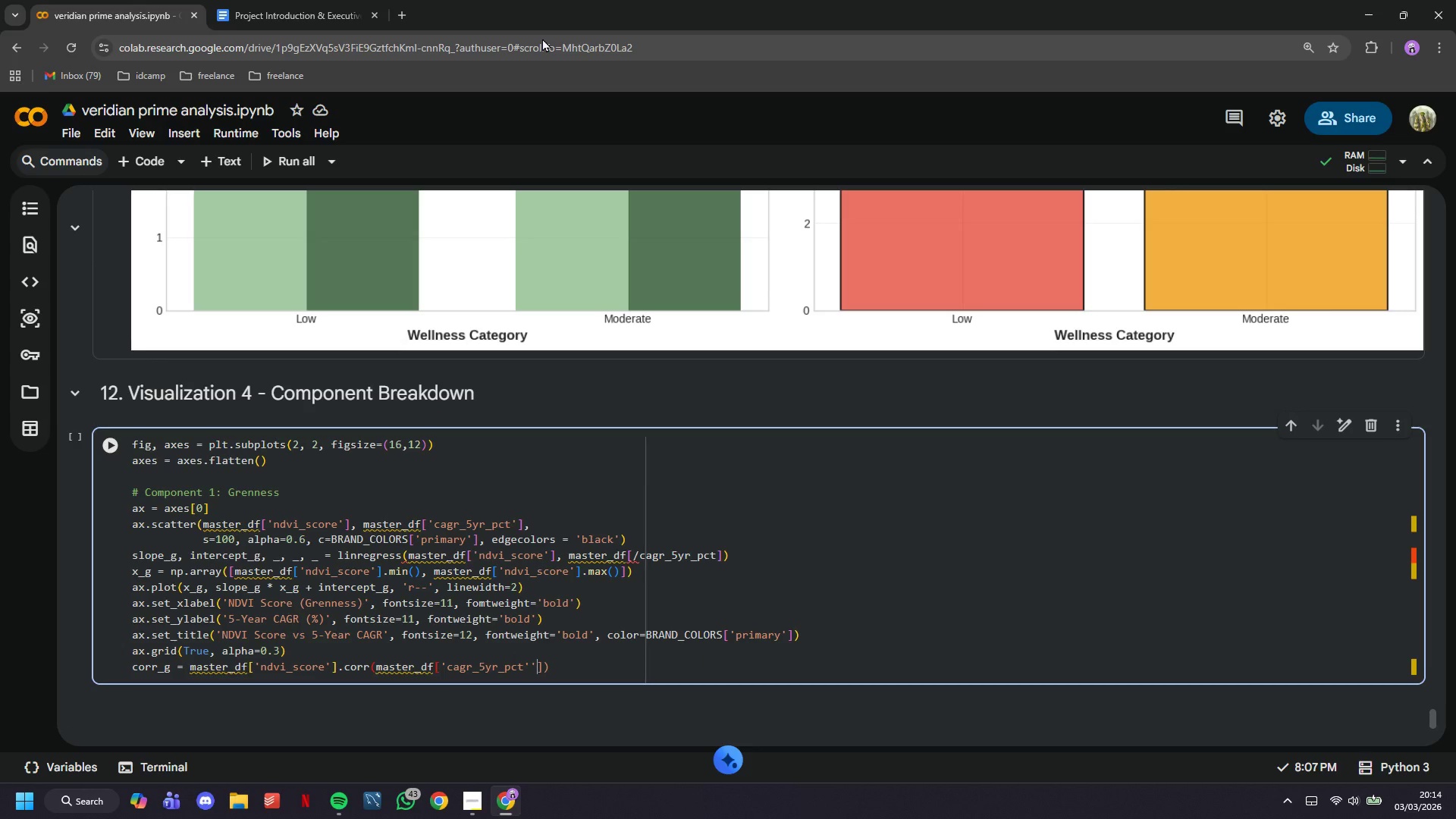 
key(Backspace)
 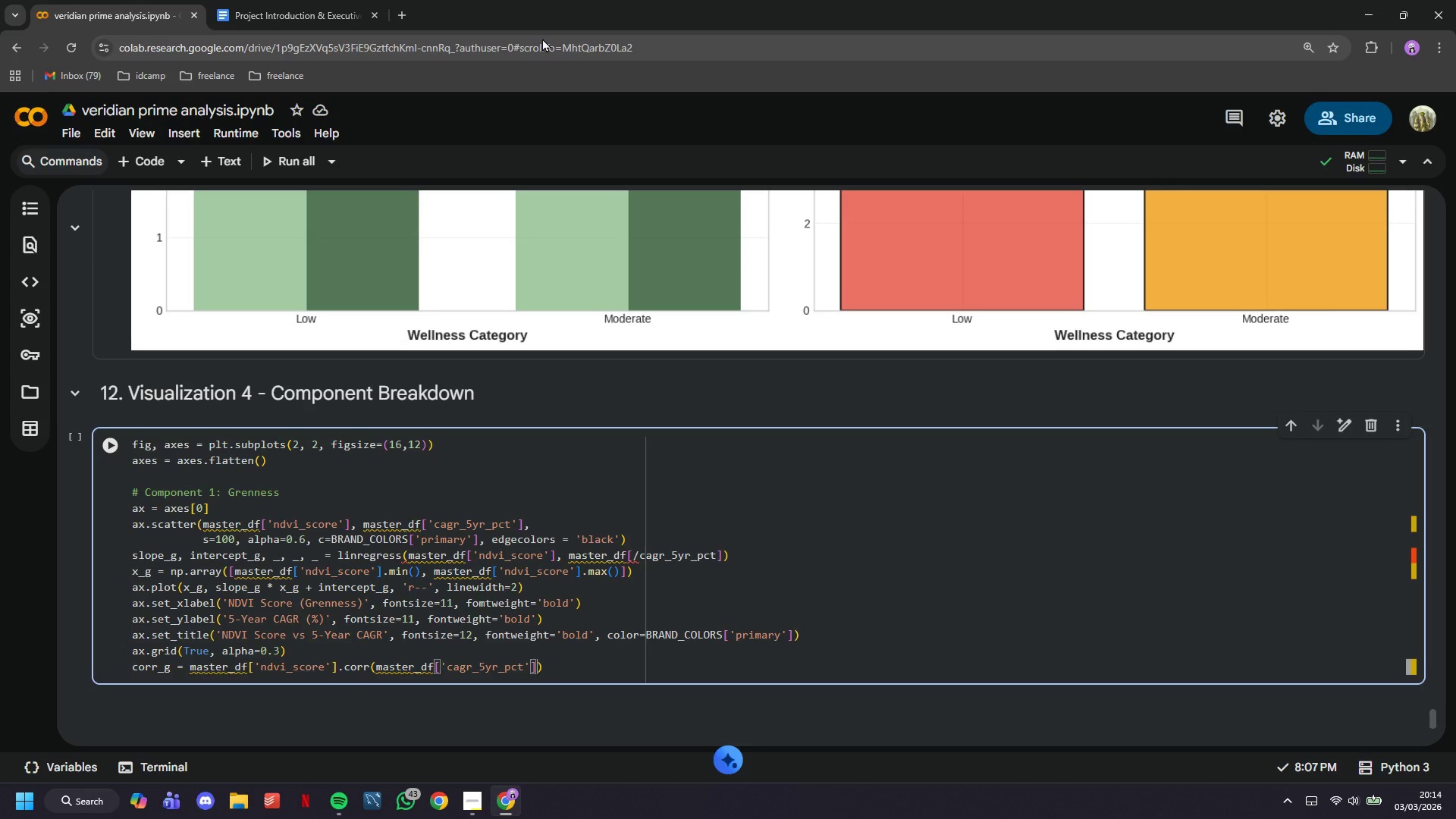 
key(ArrowRight)
 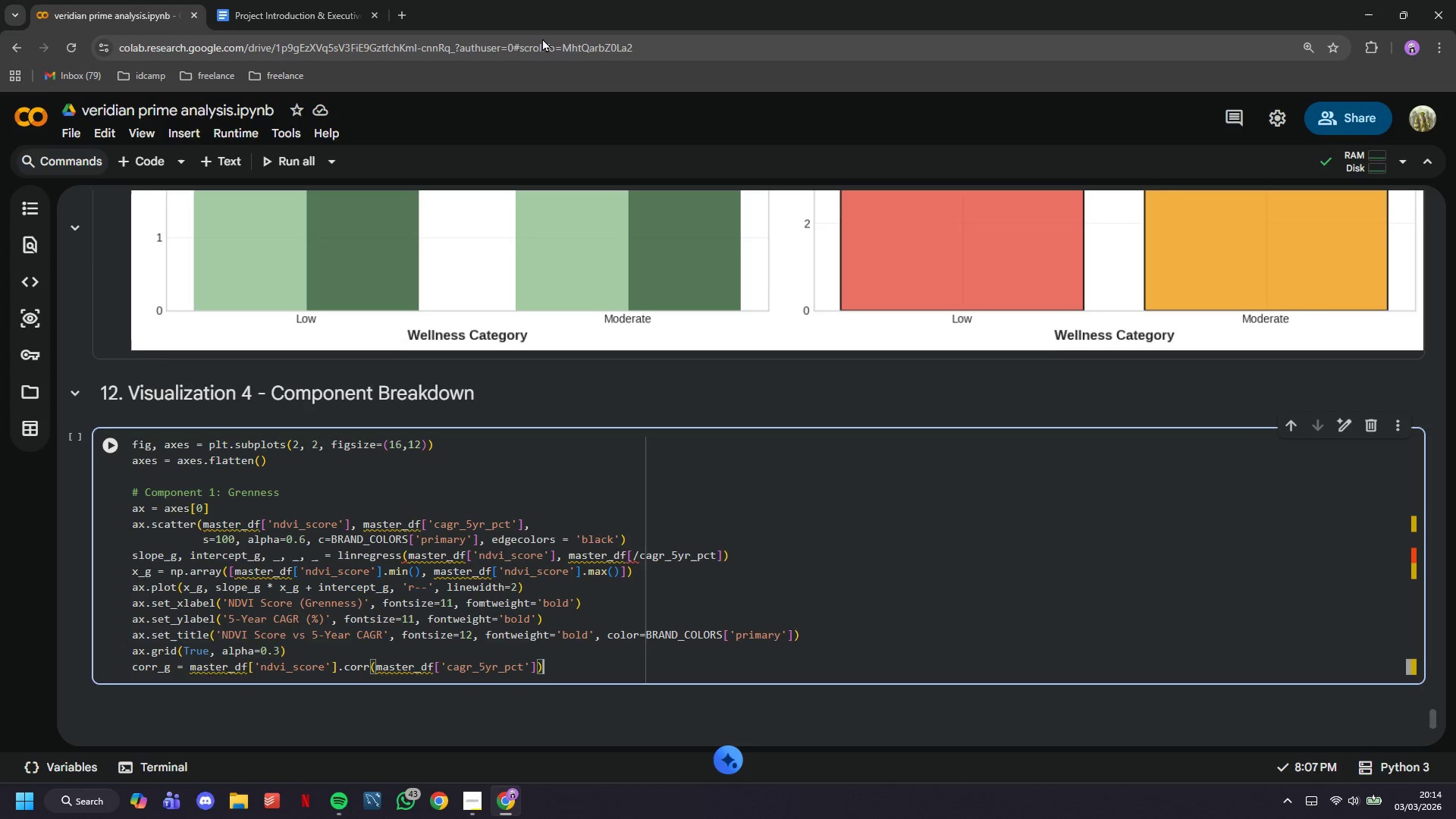 
key(ArrowRight)
 